 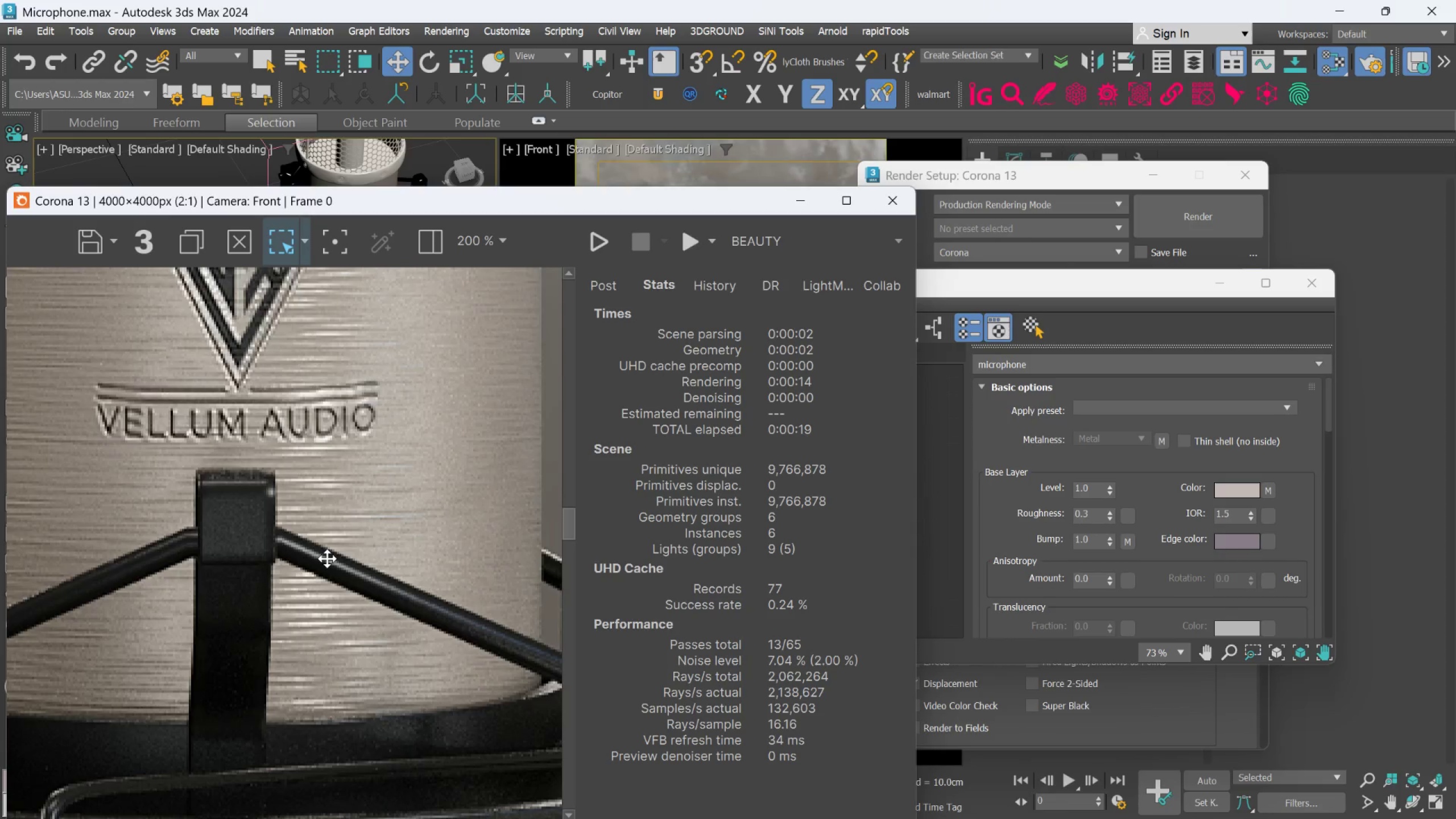 
scroll: coordinate [327, 559], scroll_direction: down, amount: 1.0
 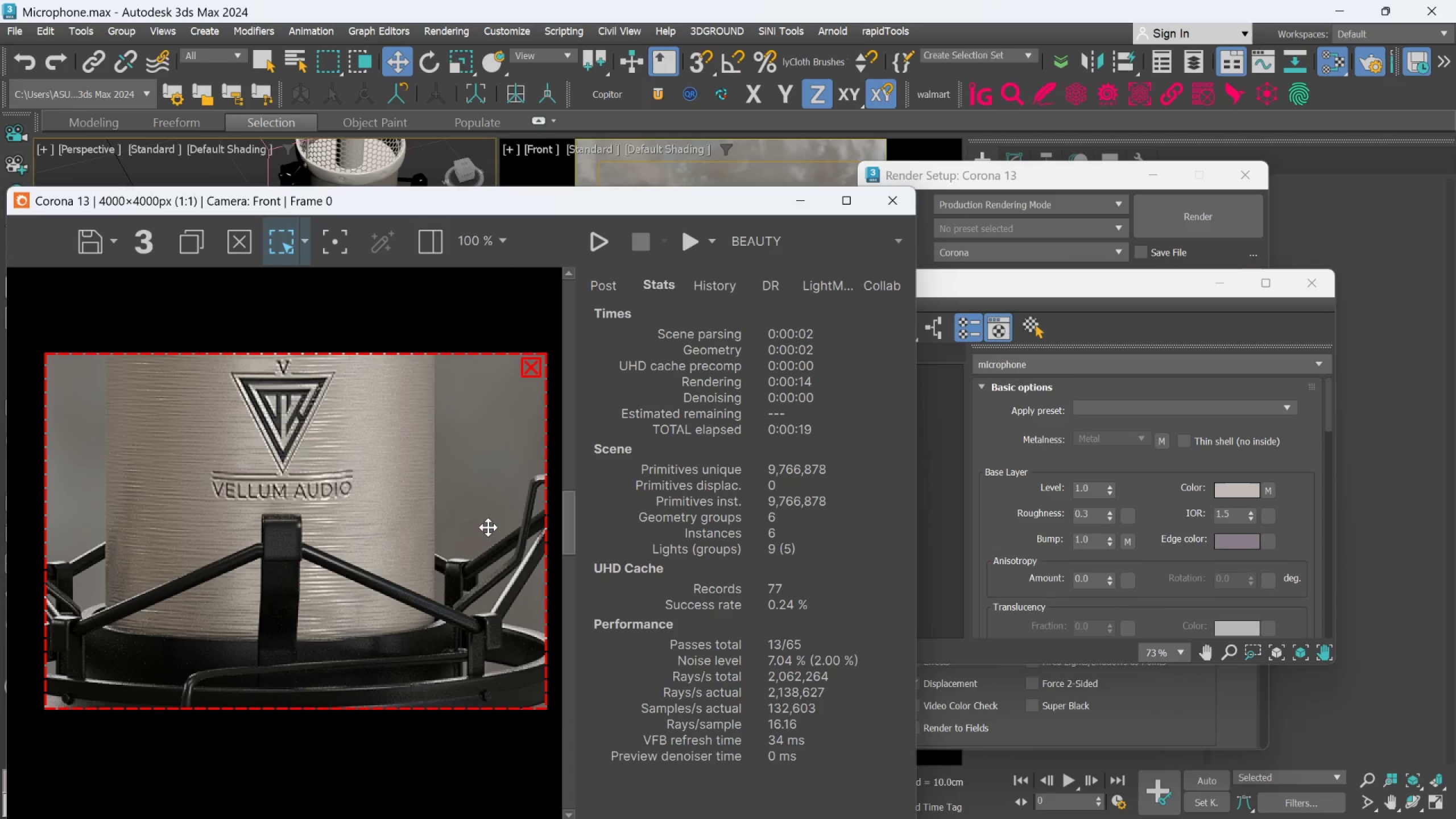 
wait(10.74)
 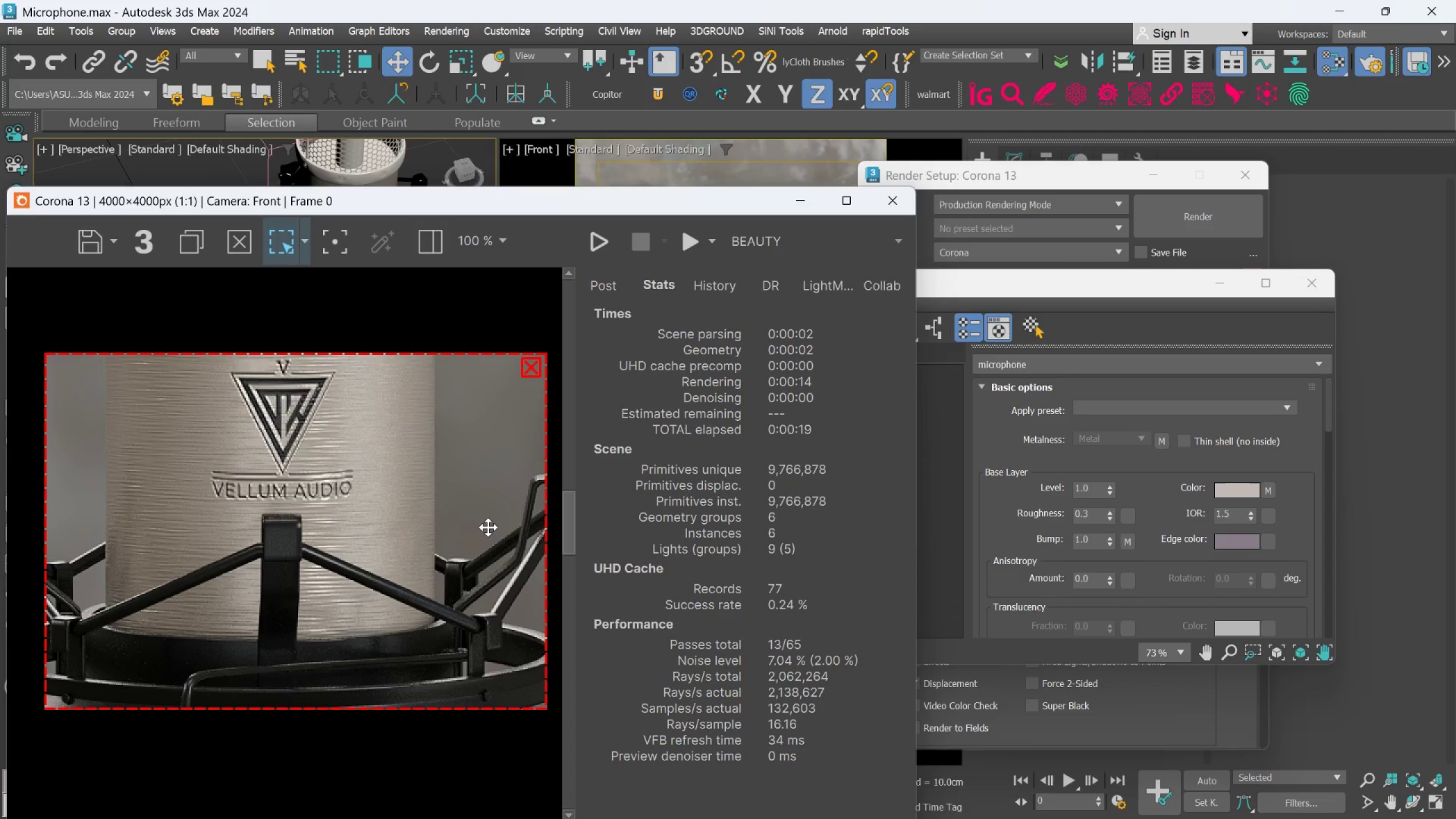 
scroll: coordinate [452, 538], scroll_direction: none, amount: 0.0
 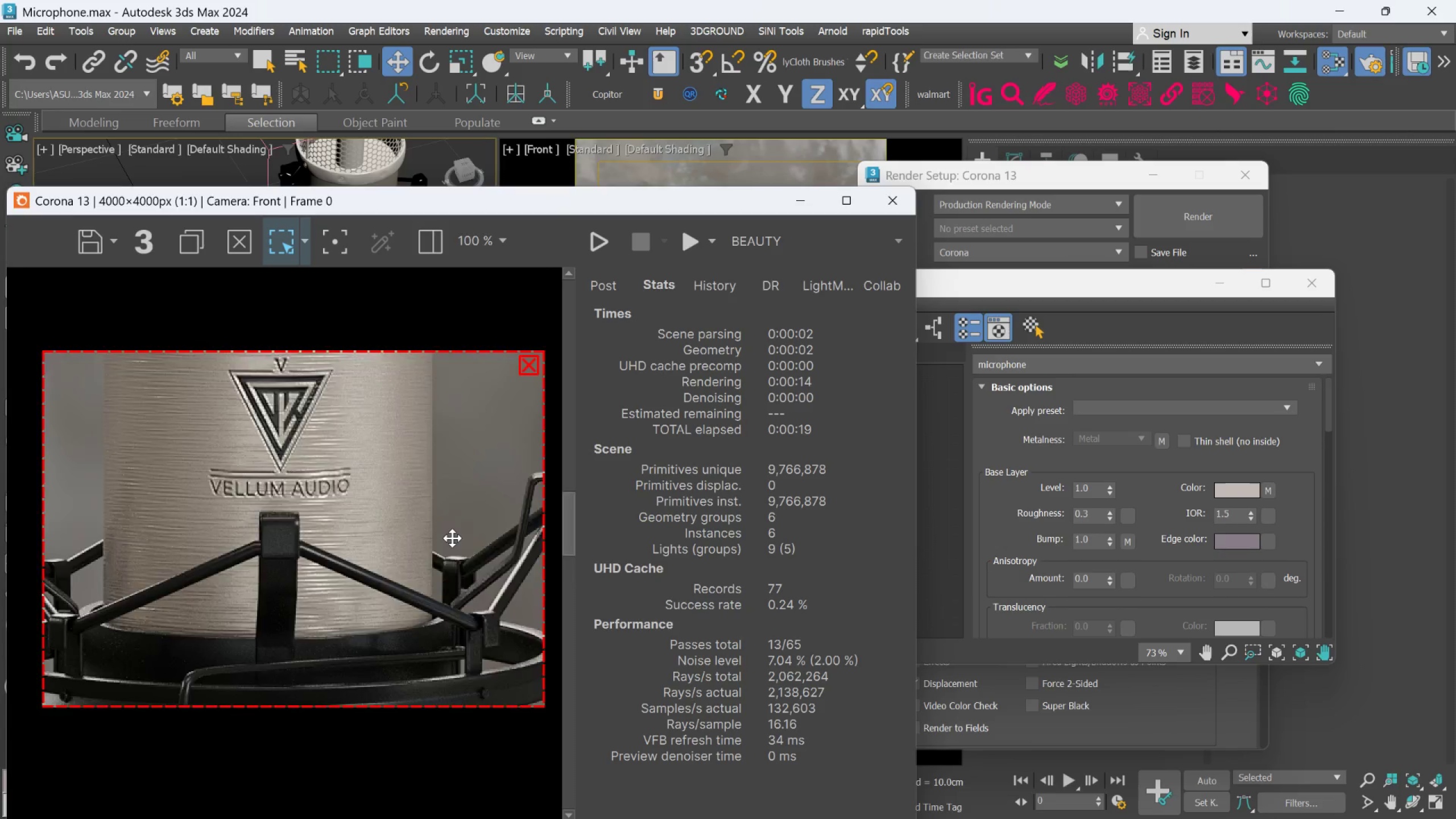 
scroll: coordinate [452, 538], scroll_direction: down, amount: 1.0
 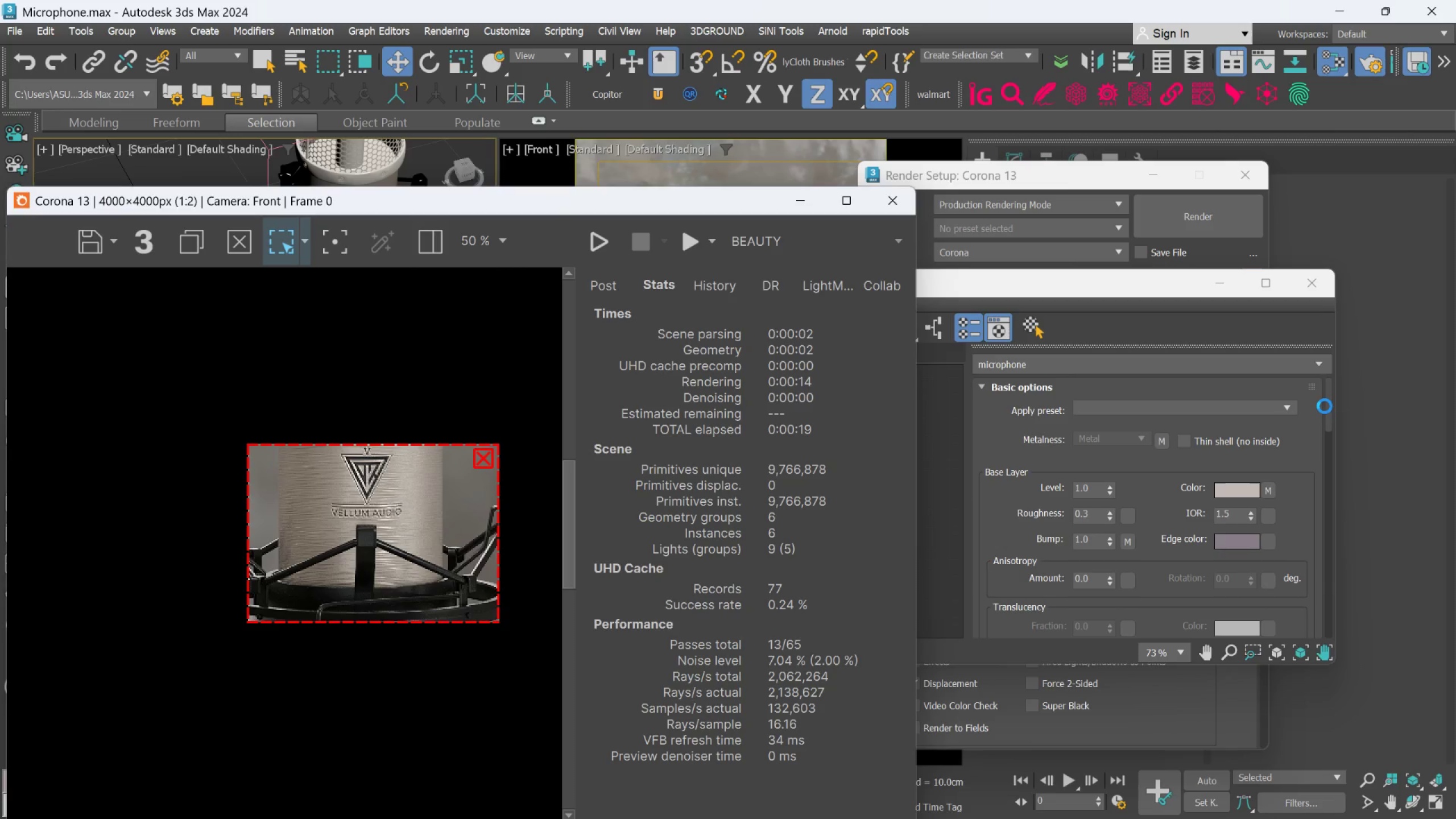 
wait(9.08)
 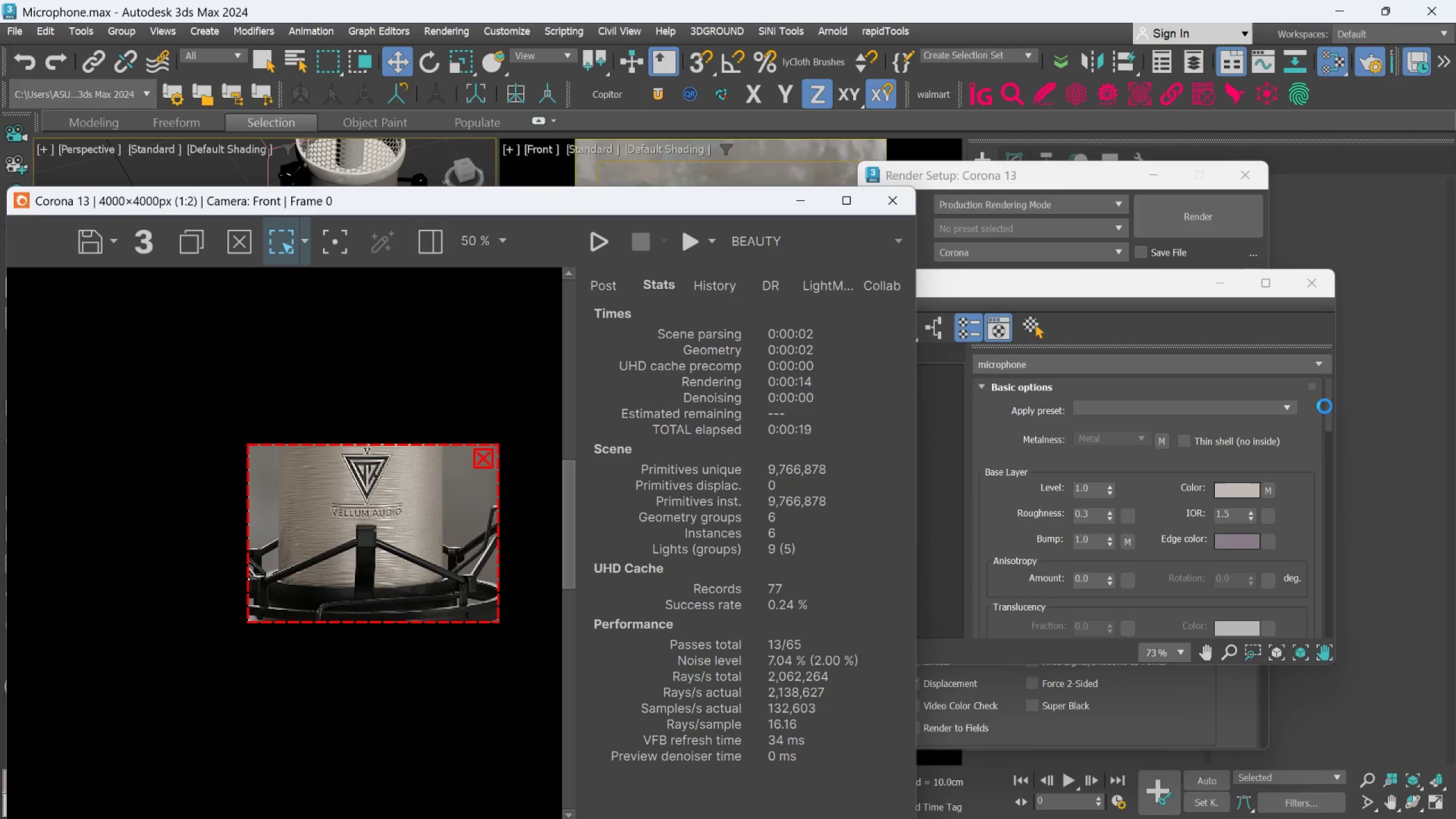 
left_click_drag(start_coordinate=[1327, 421], to_coordinate=[1331, 428])
 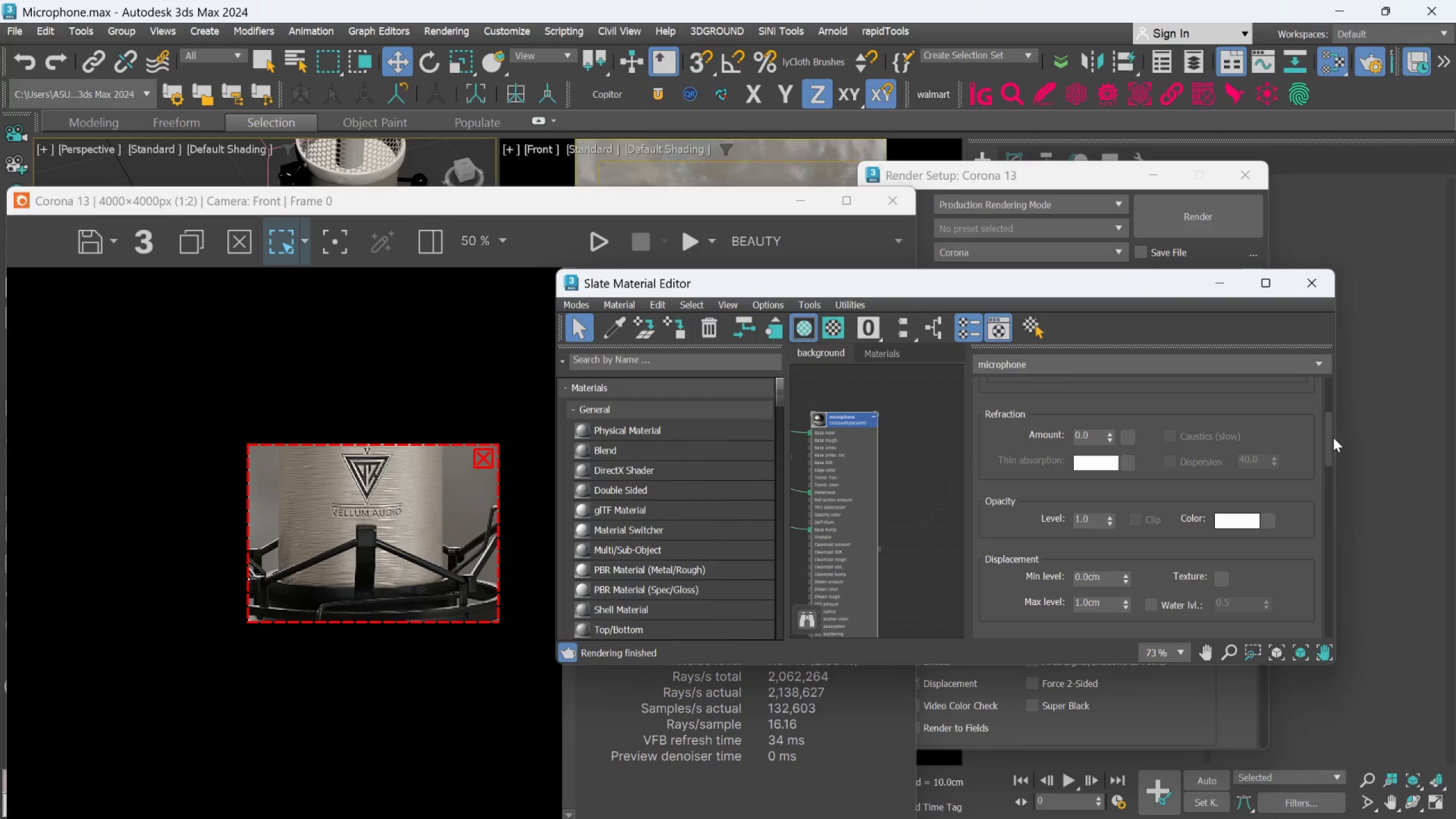 
left_click_drag(start_coordinate=[1334, 438], to_coordinate=[1337, 422])
 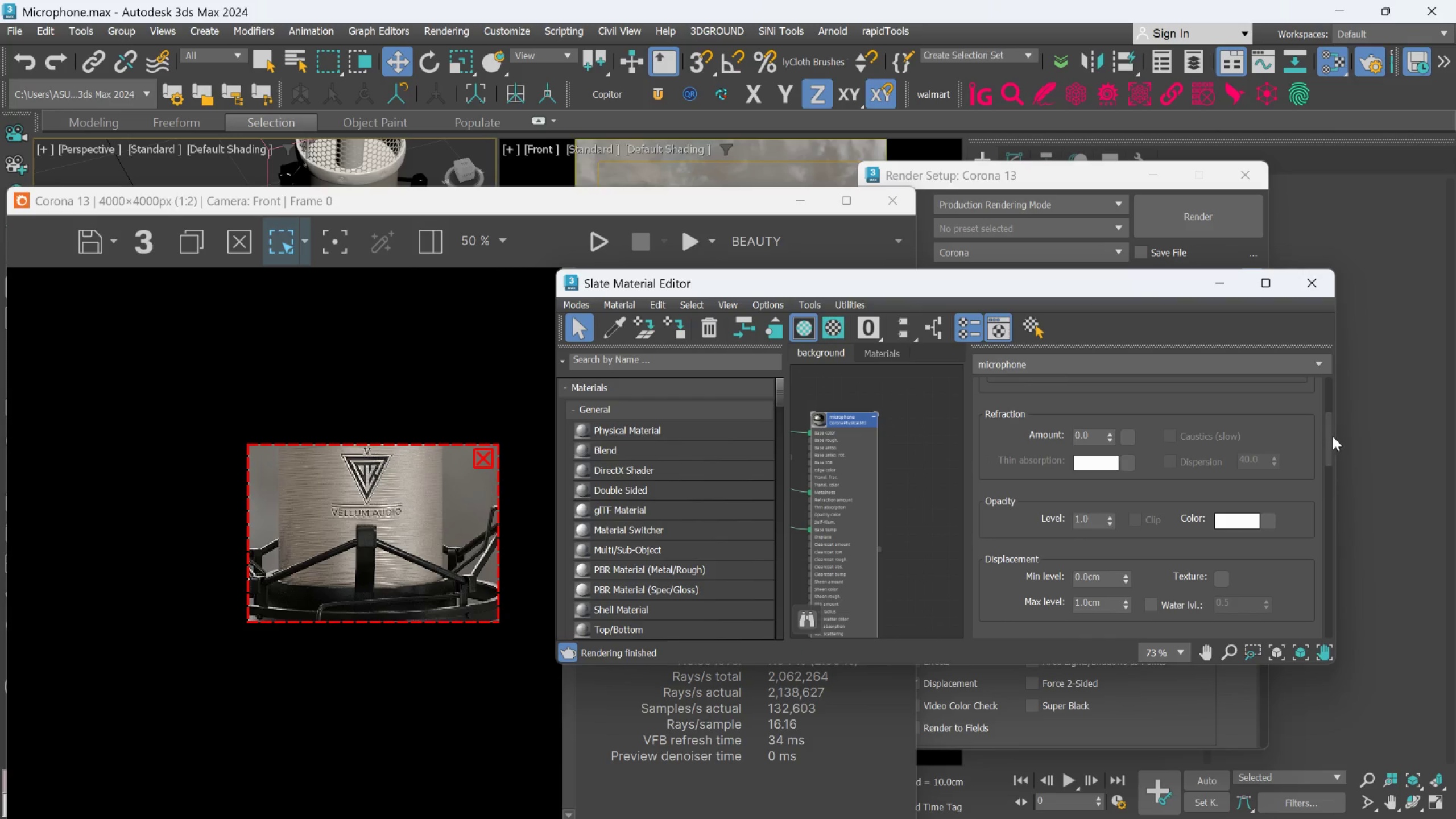 
left_click_drag(start_coordinate=[1331, 438], to_coordinate=[1339, 398])
 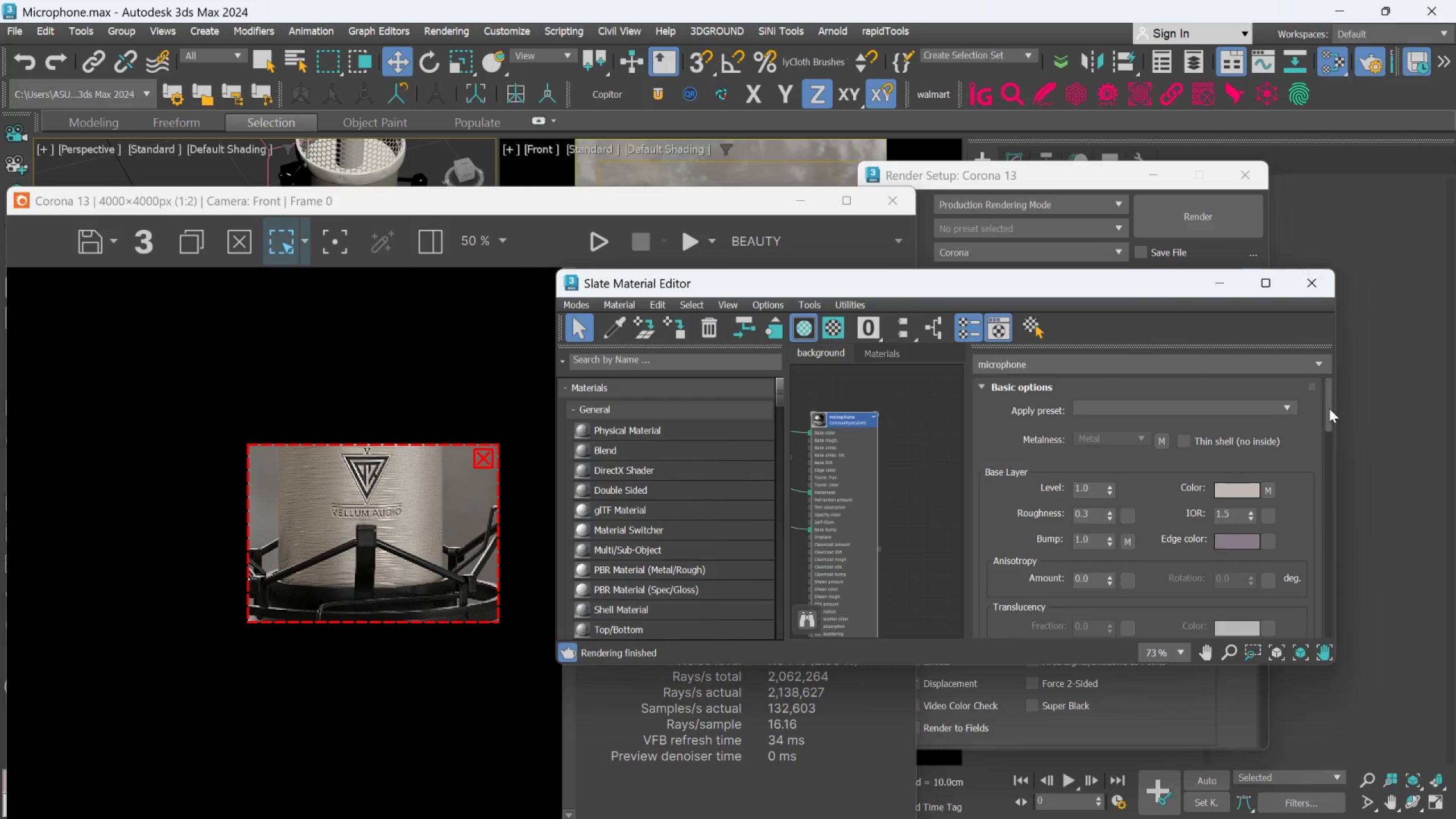 
left_click_drag(start_coordinate=[1329, 408], to_coordinate=[1330, 419])
 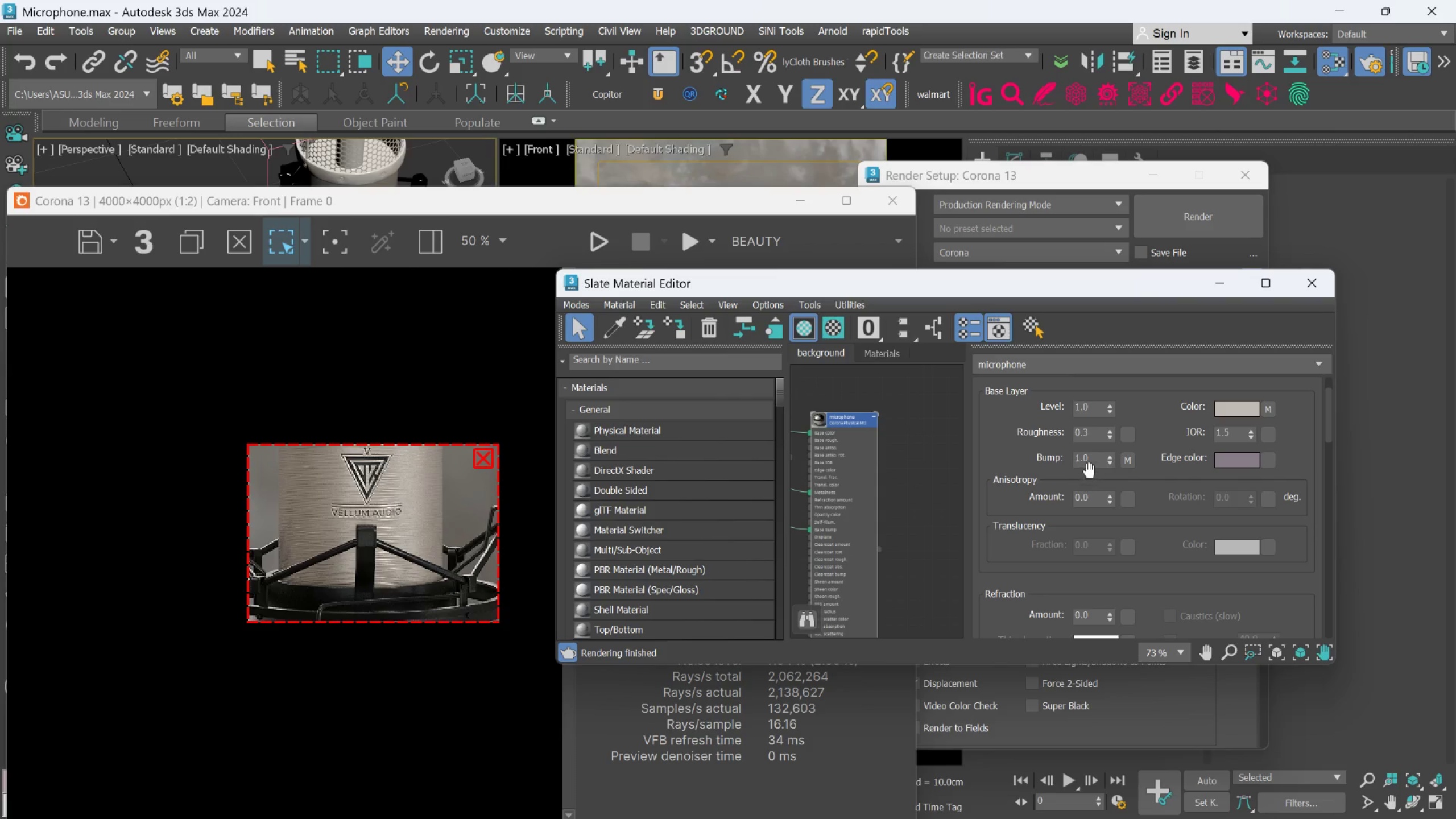 
double_click([1090, 463])
 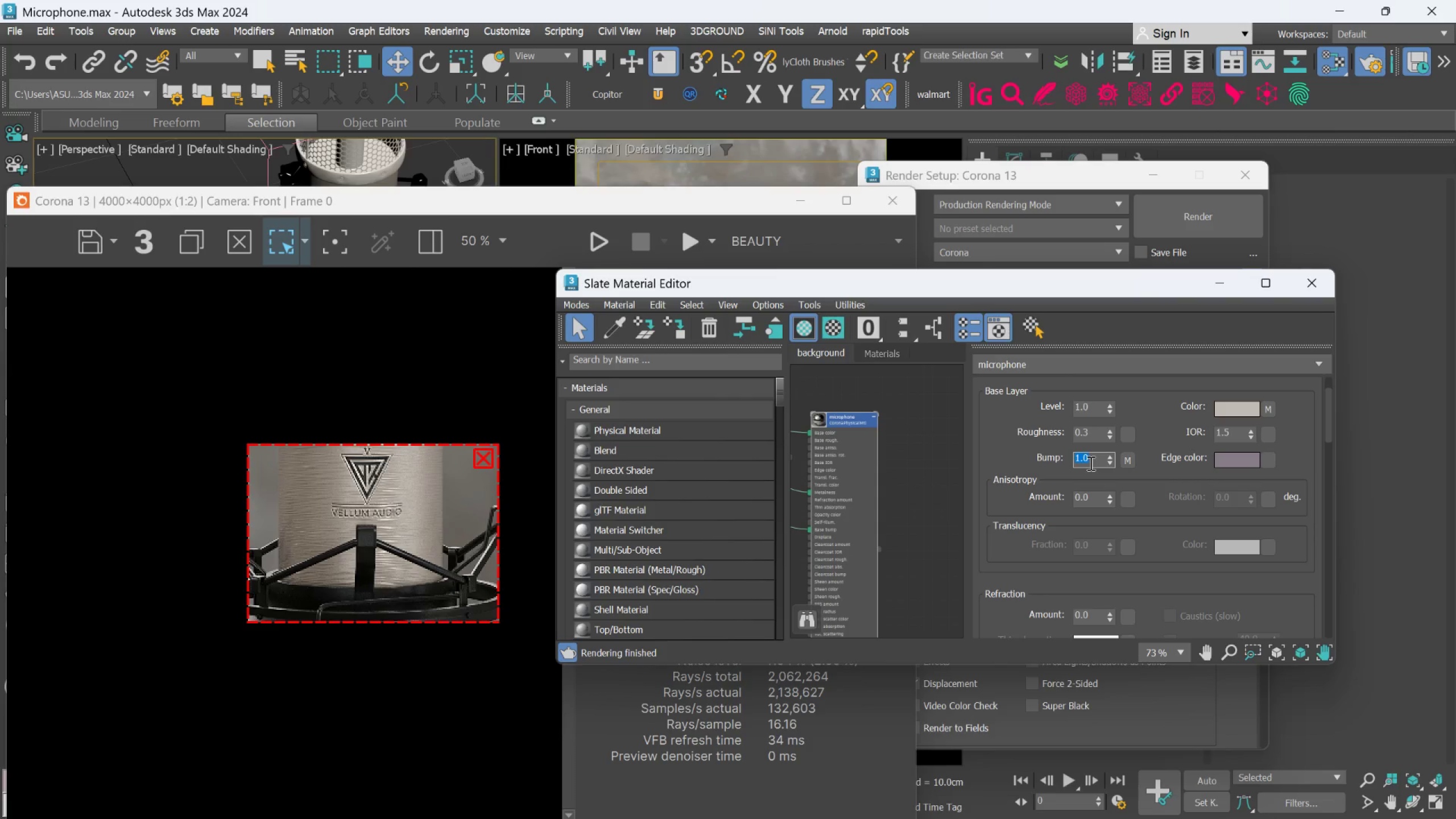 
key(Period)
 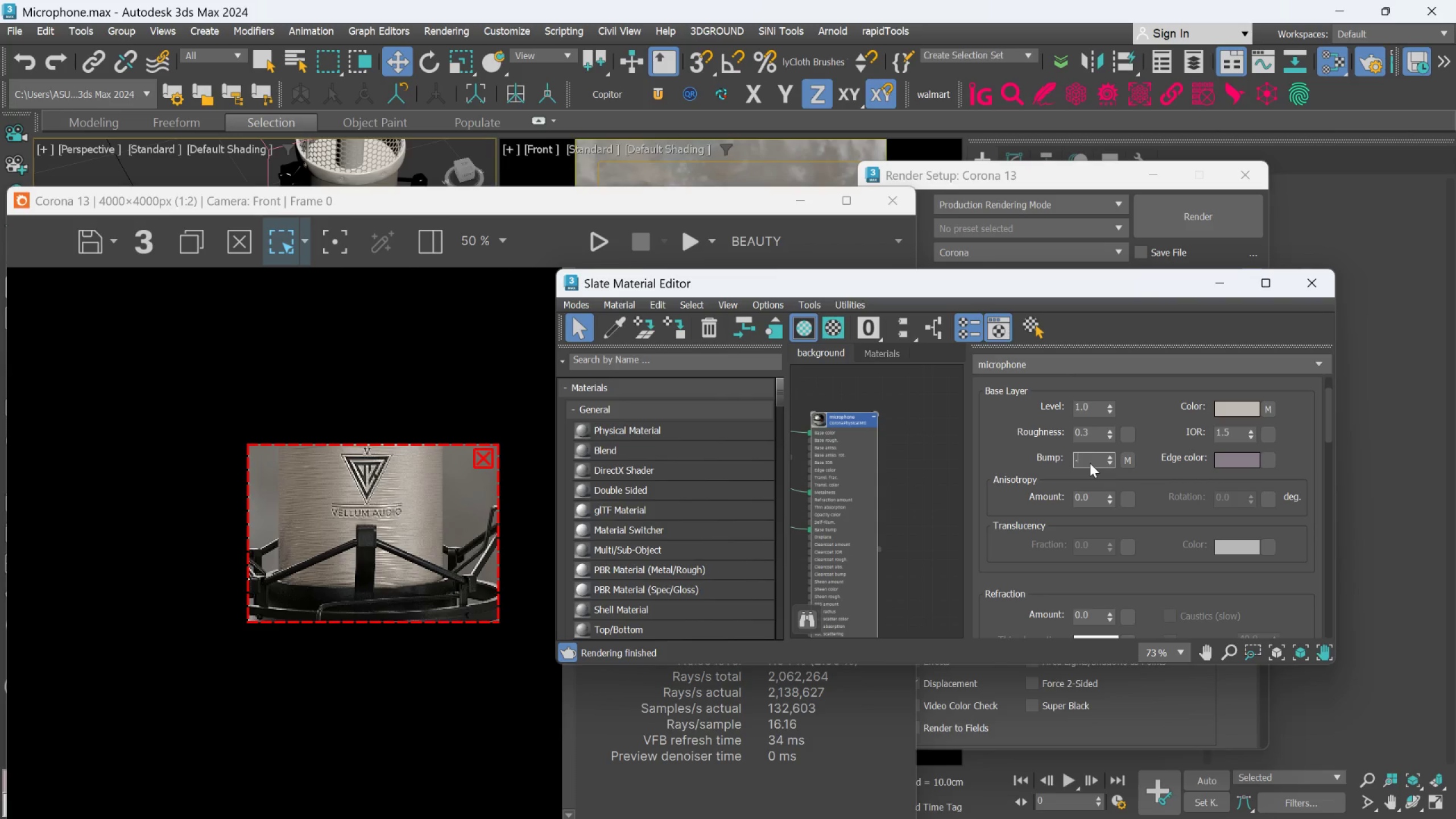 
key(5)
 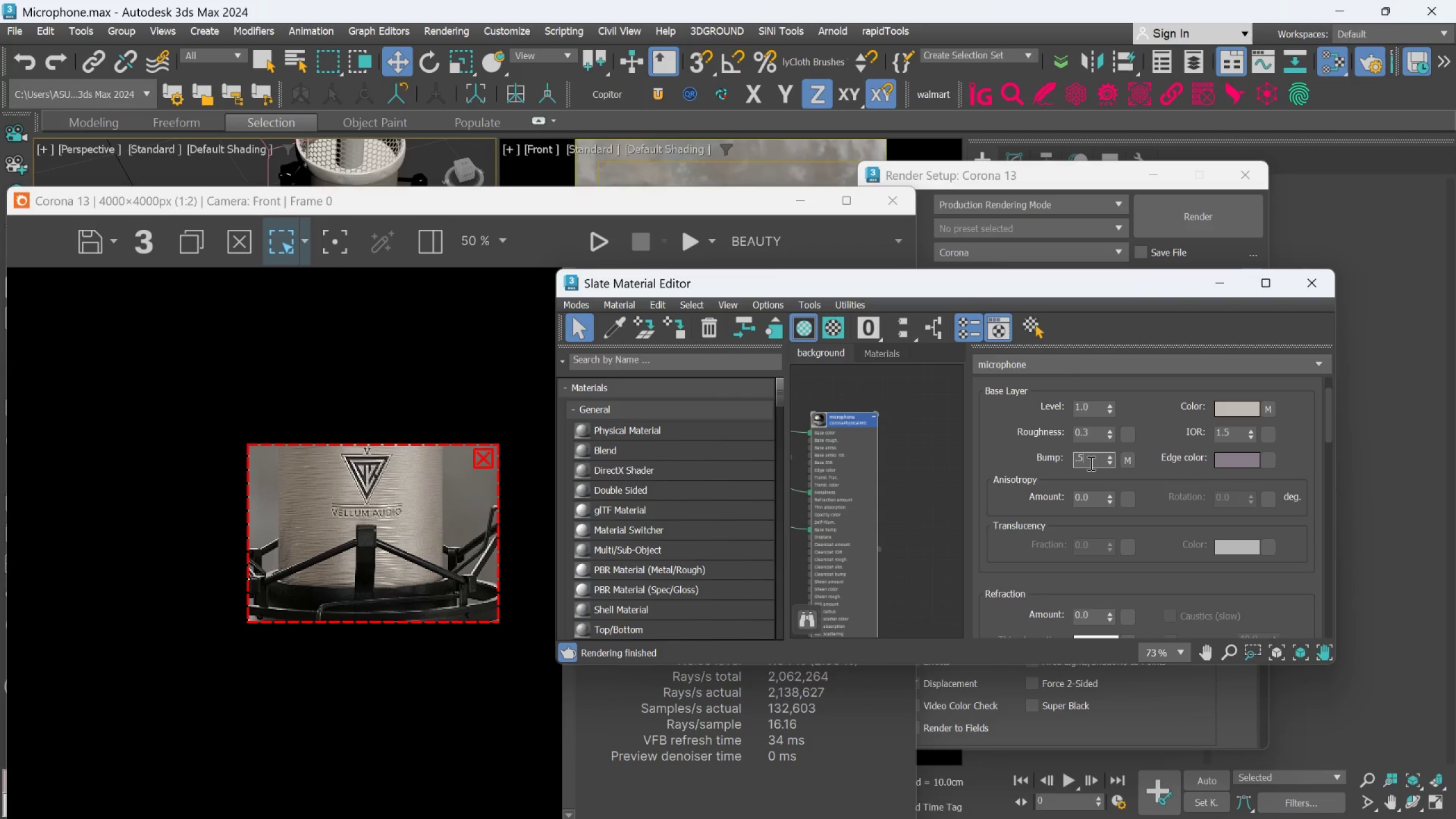 
key(Enter)
 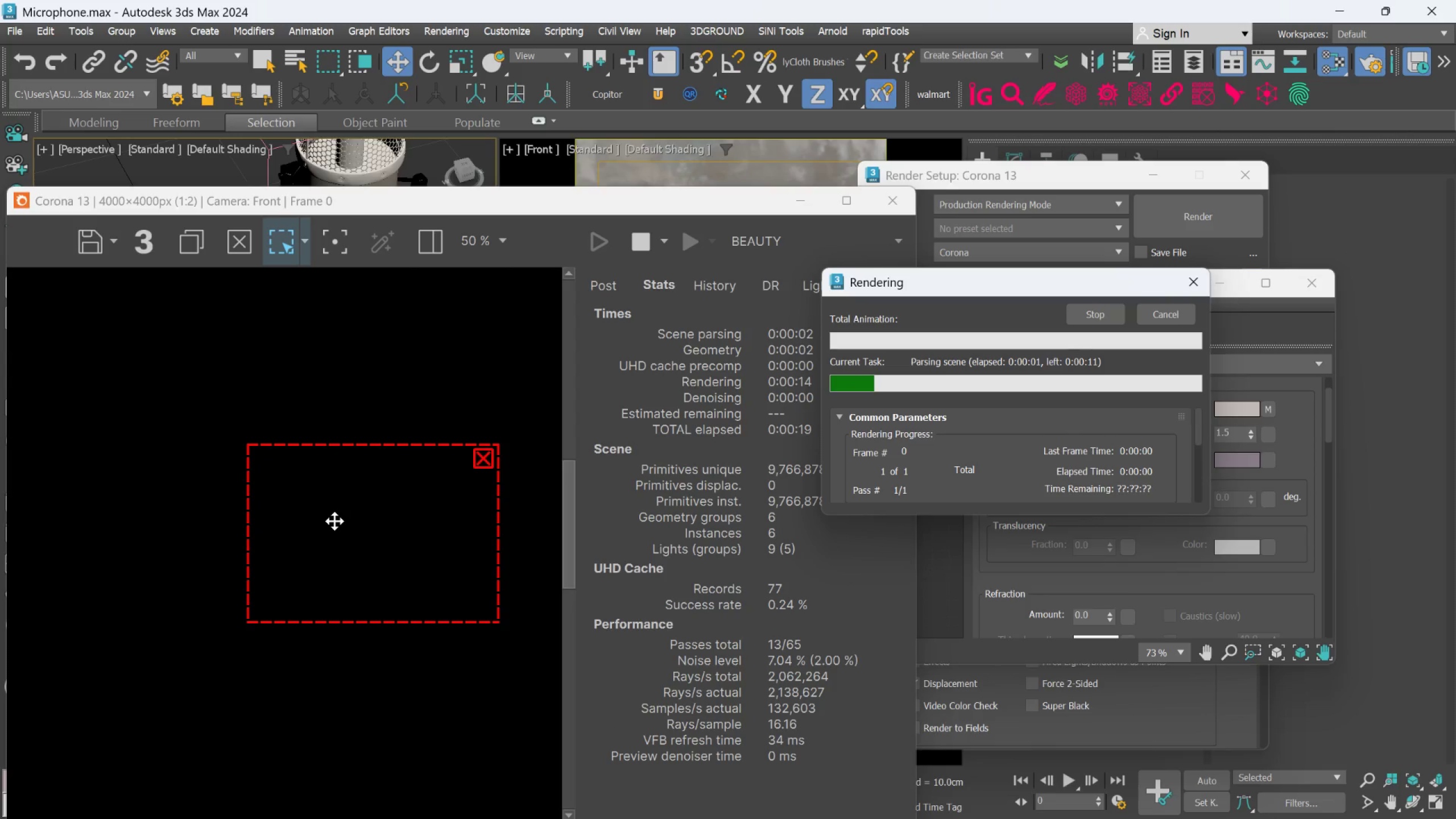 
wait(9.69)
 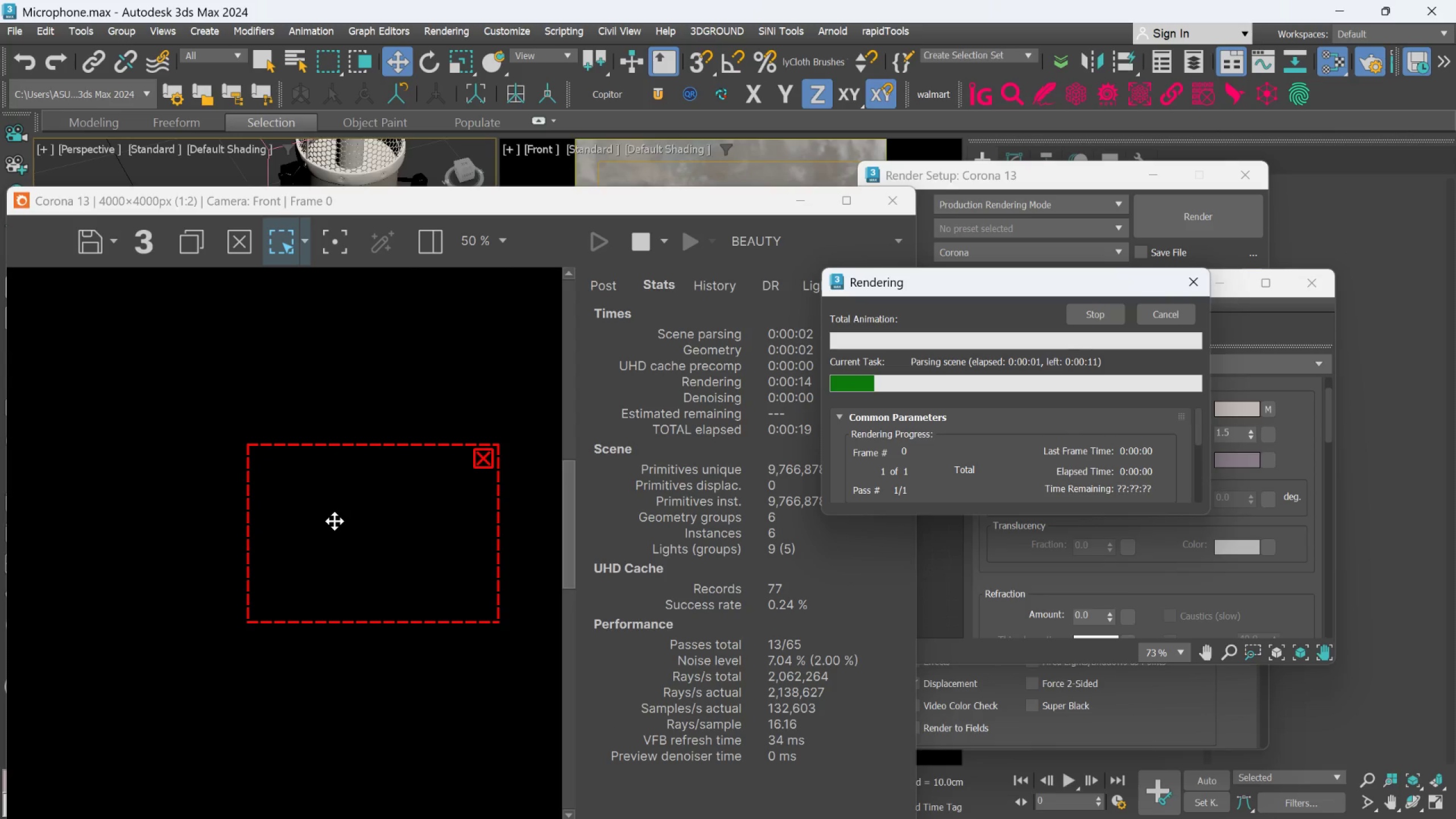 
scroll: coordinate [377, 532], scroll_direction: up, amount: 2.0
 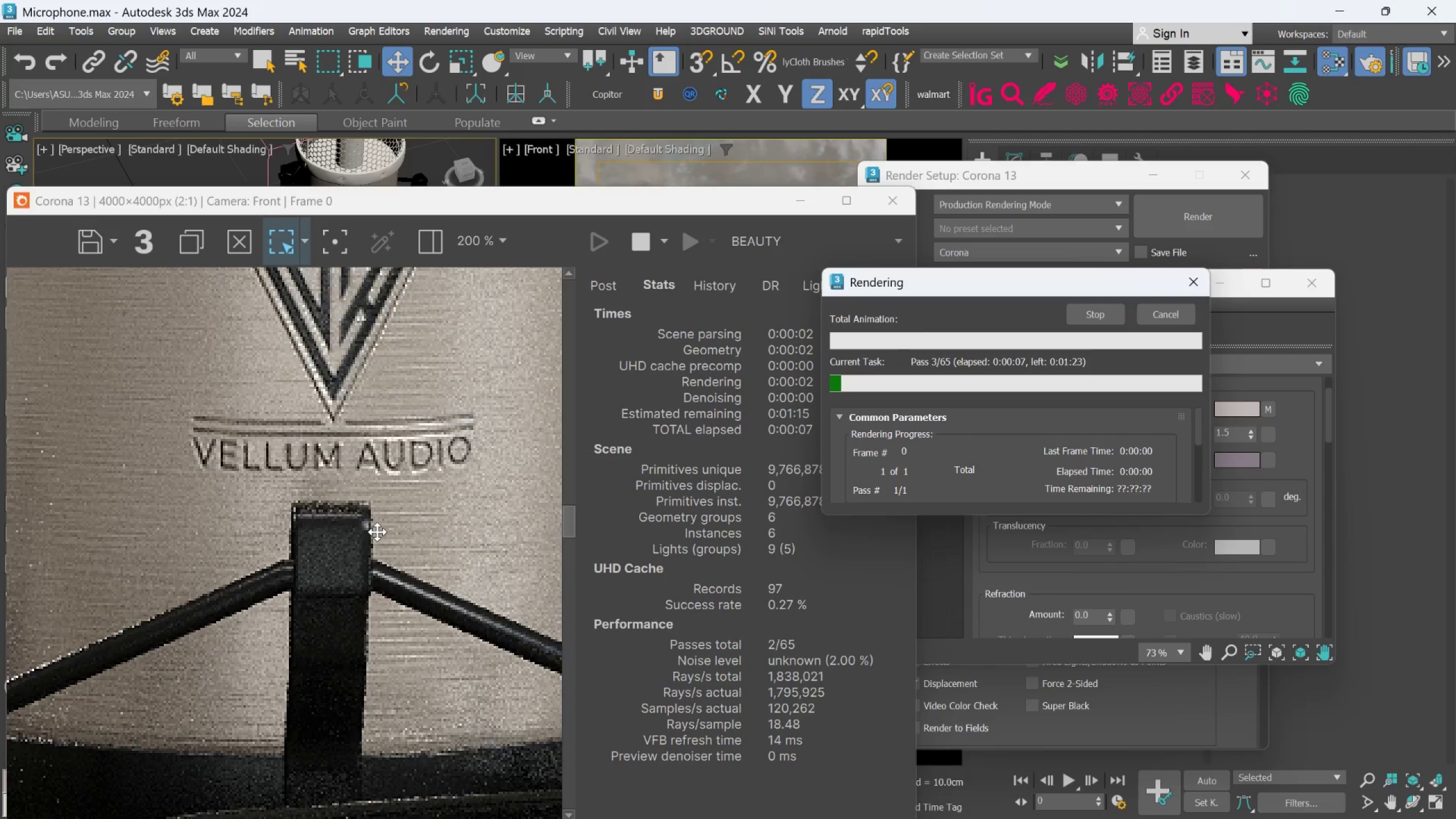 
scroll: coordinate [377, 532], scroll_direction: down, amount: 1.0
 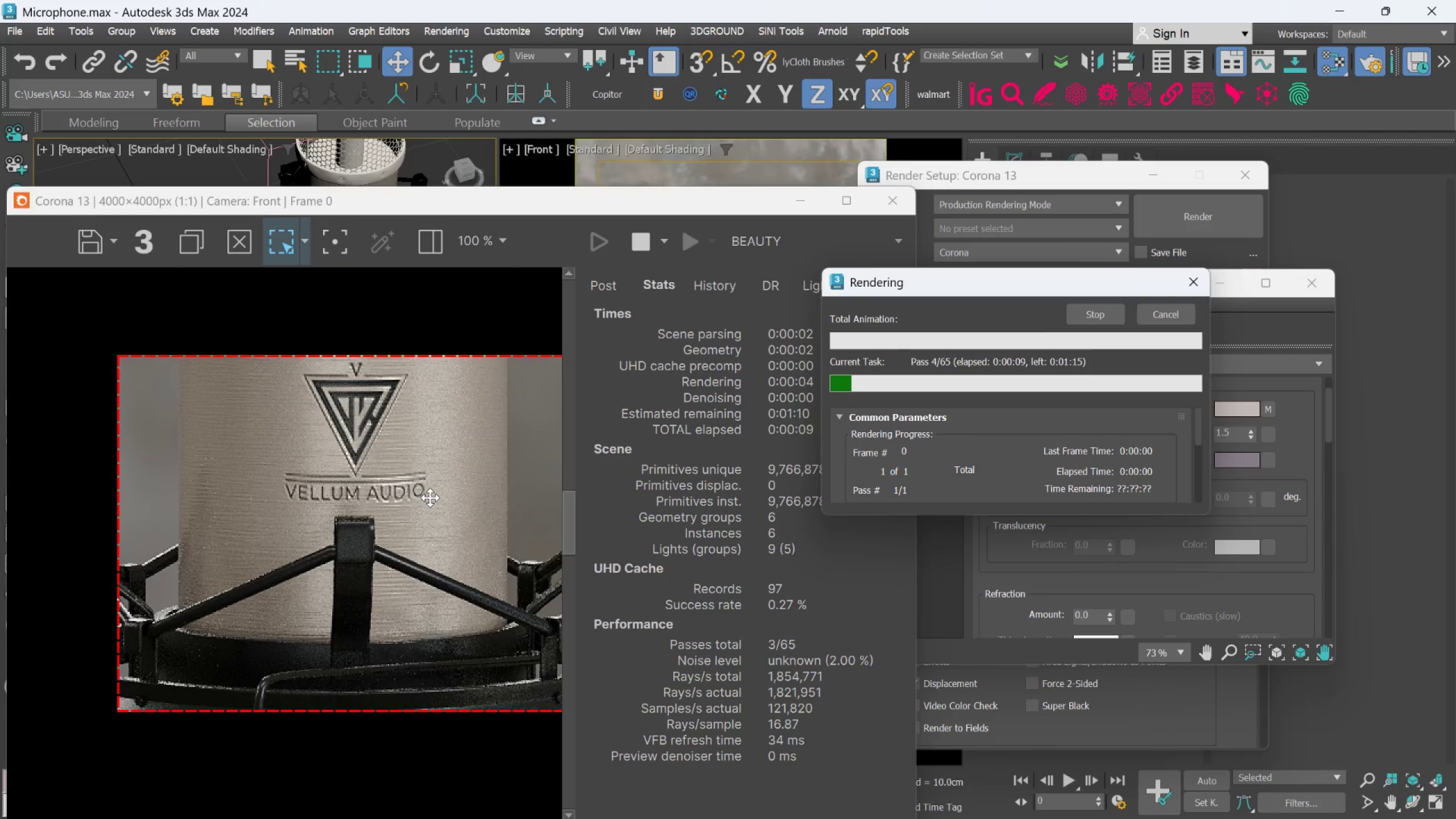 
scroll: coordinate [430, 498], scroll_direction: up, amount: 1.0
 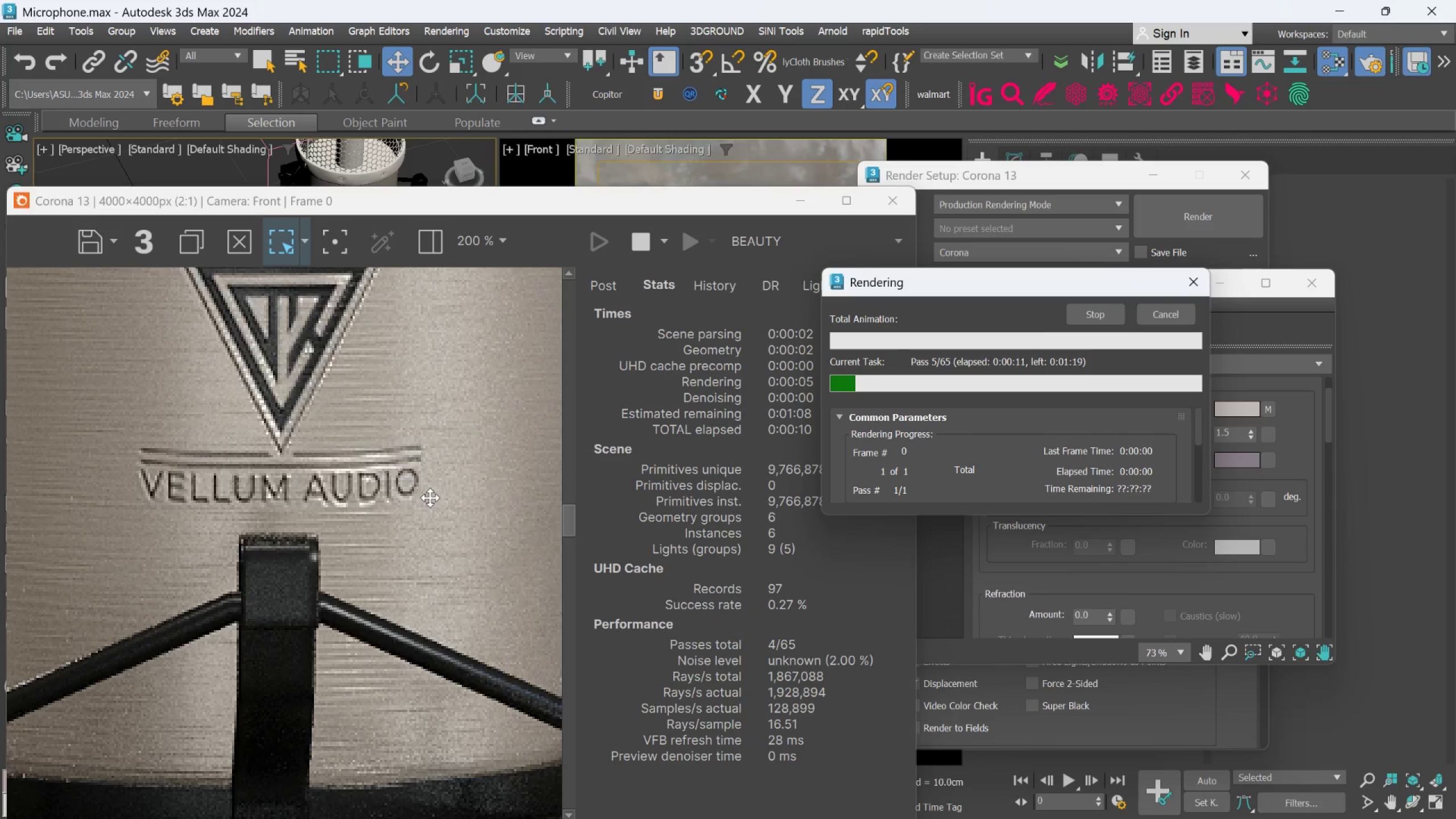 
scroll: coordinate [429, 498], scroll_direction: down, amount: 1.0
 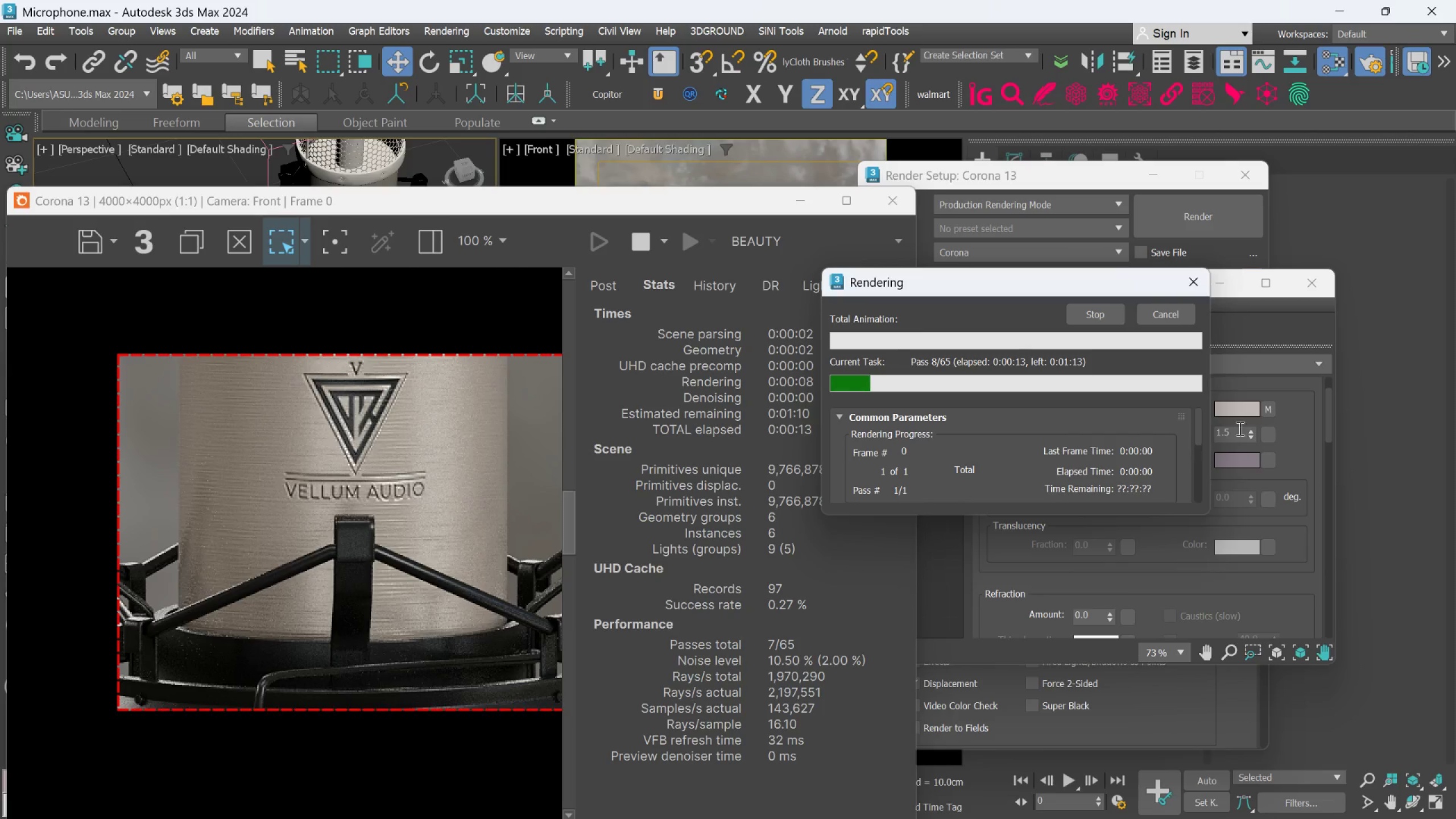 
left_click([1152, 316])
 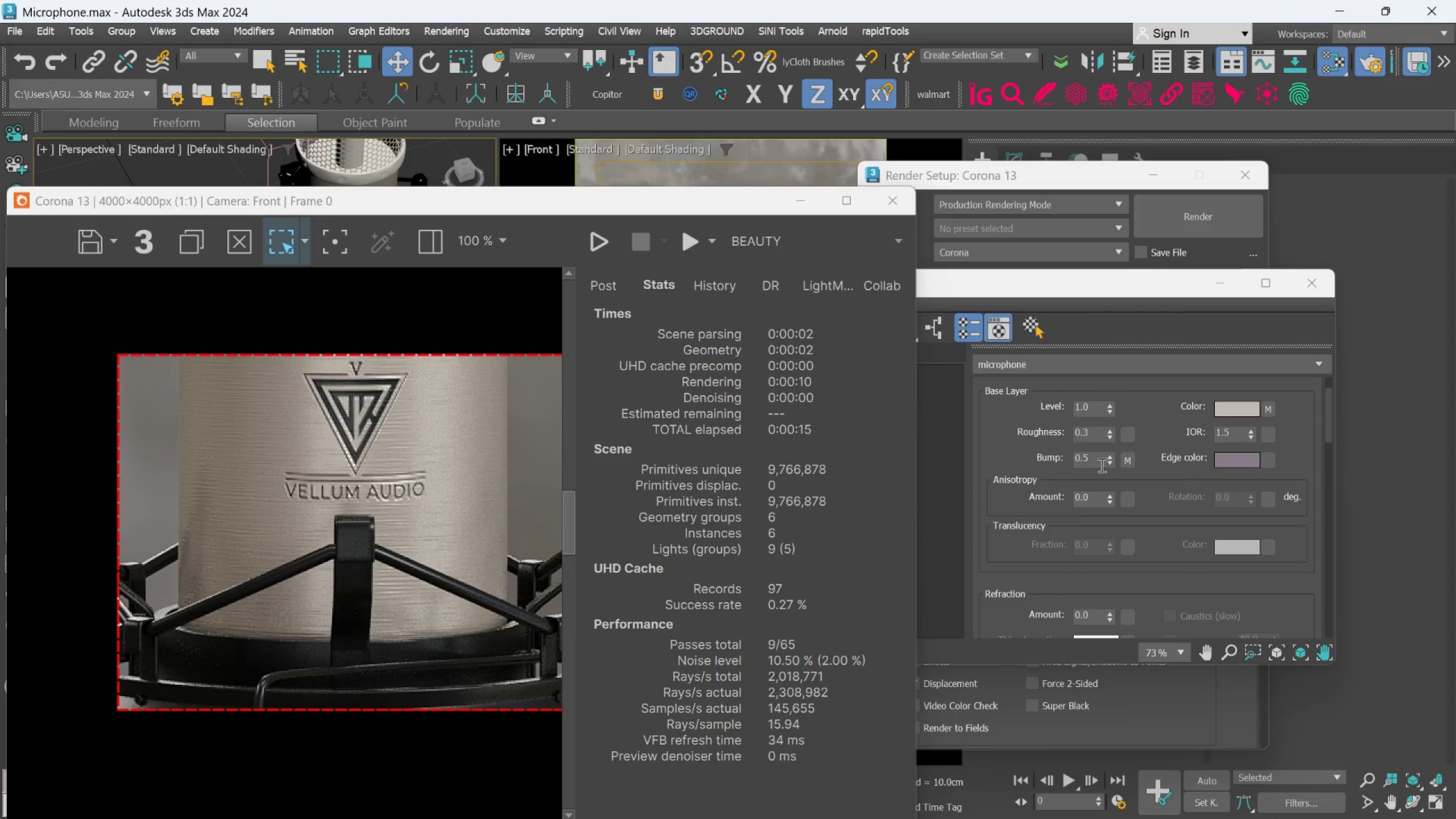 
left_click([1090, 461])
 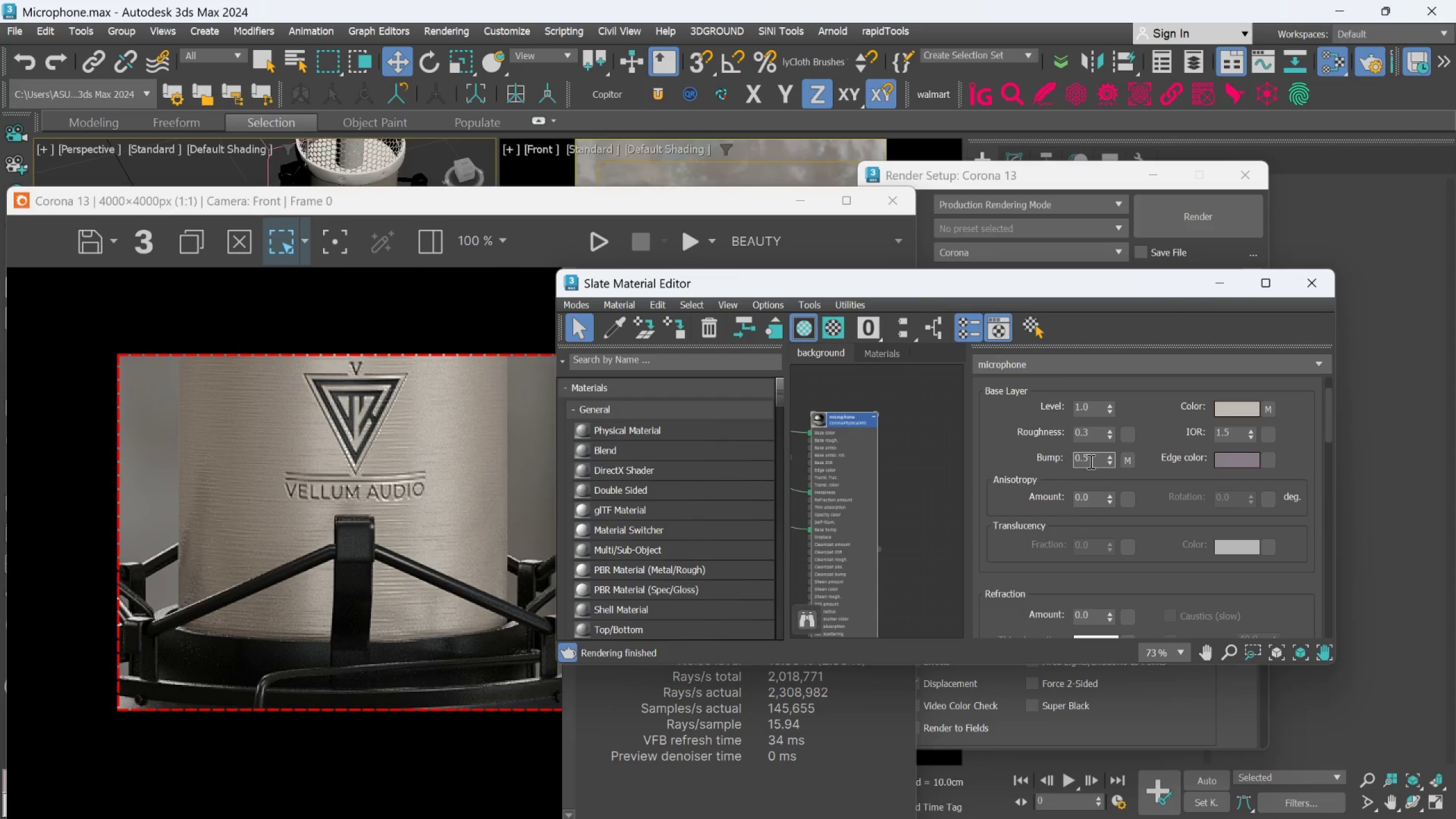 
key(Backspace)
 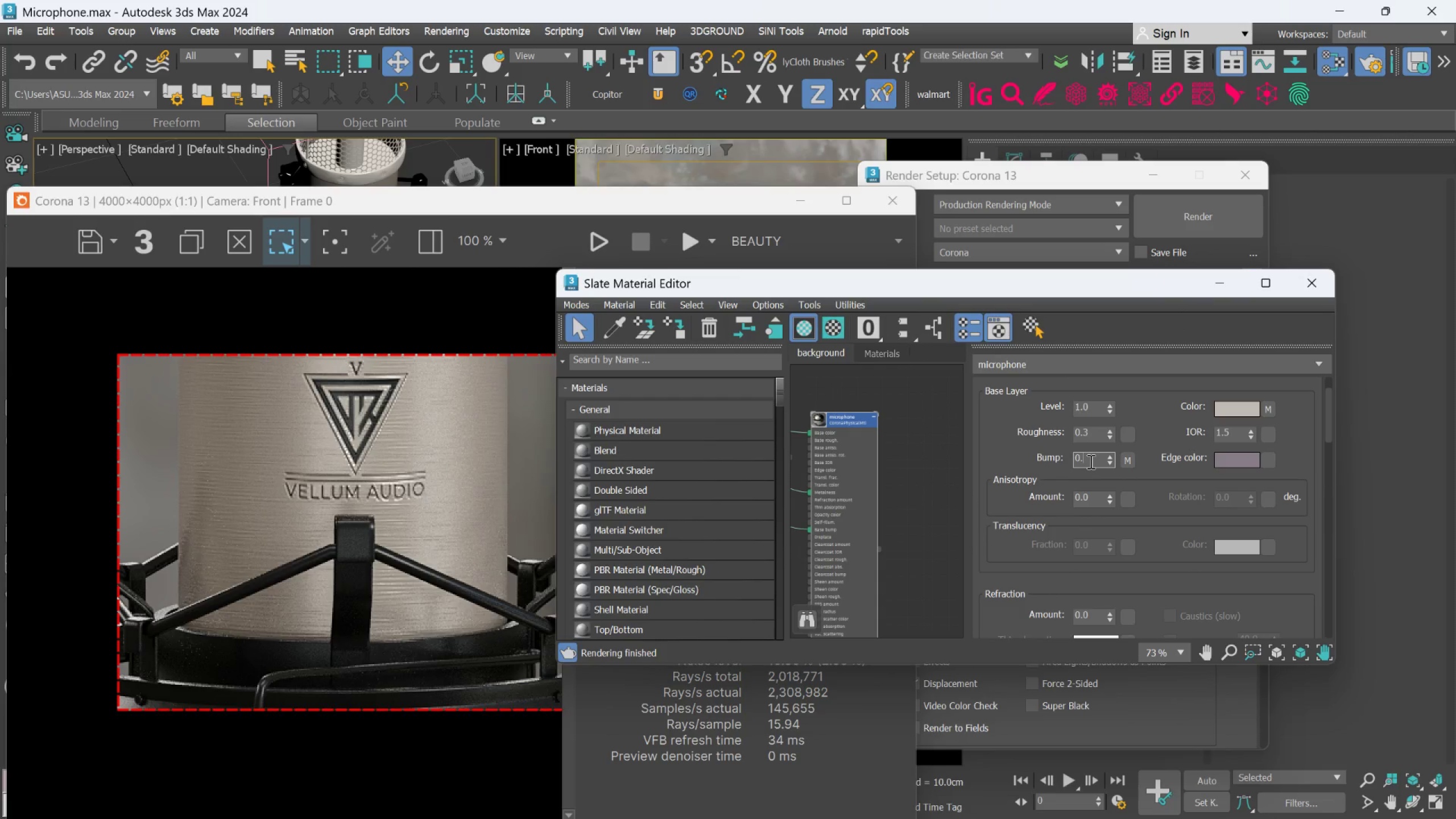 
key(3)
 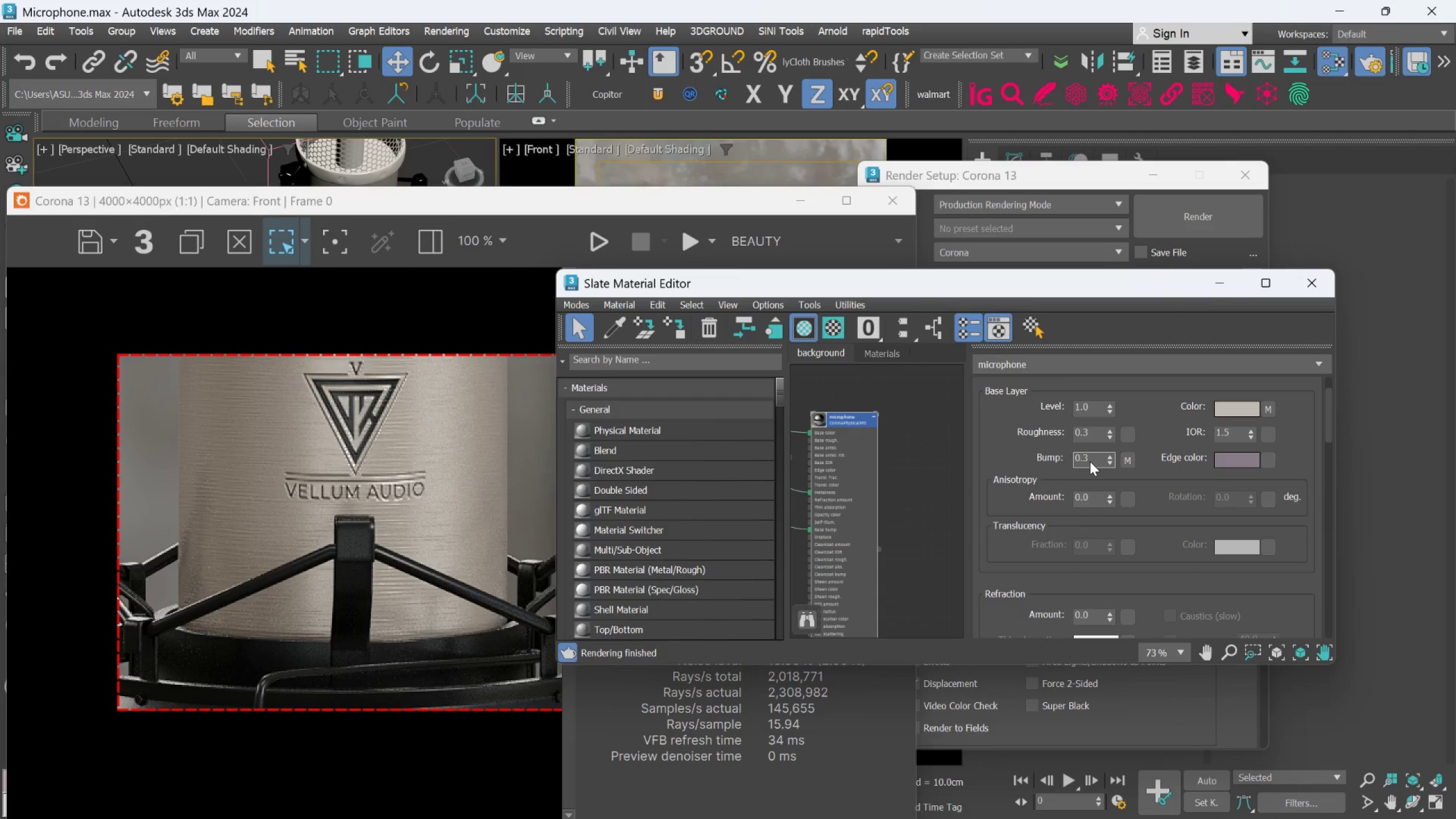 
key(Enter)
 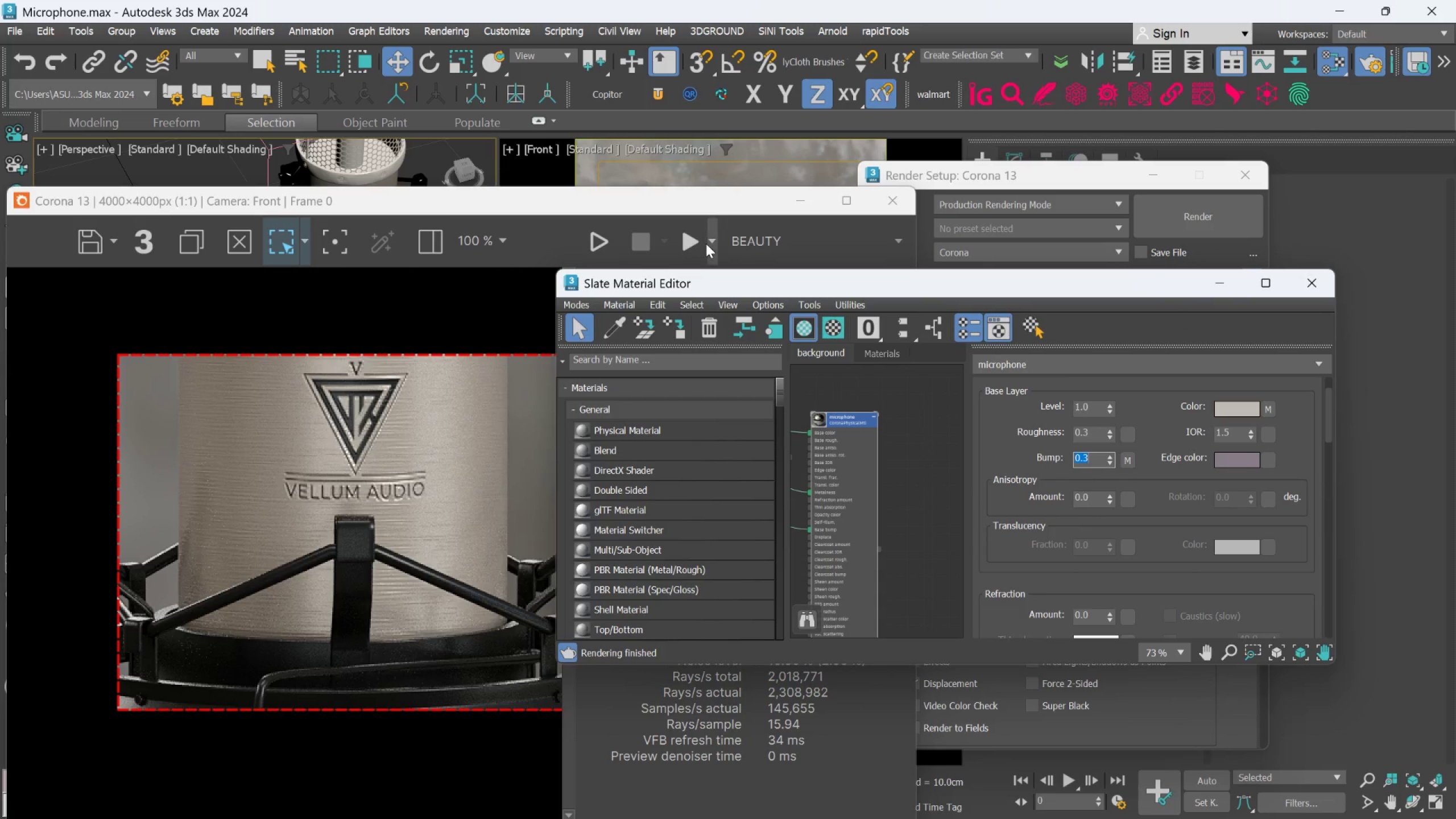 
left_click([697, 243])
 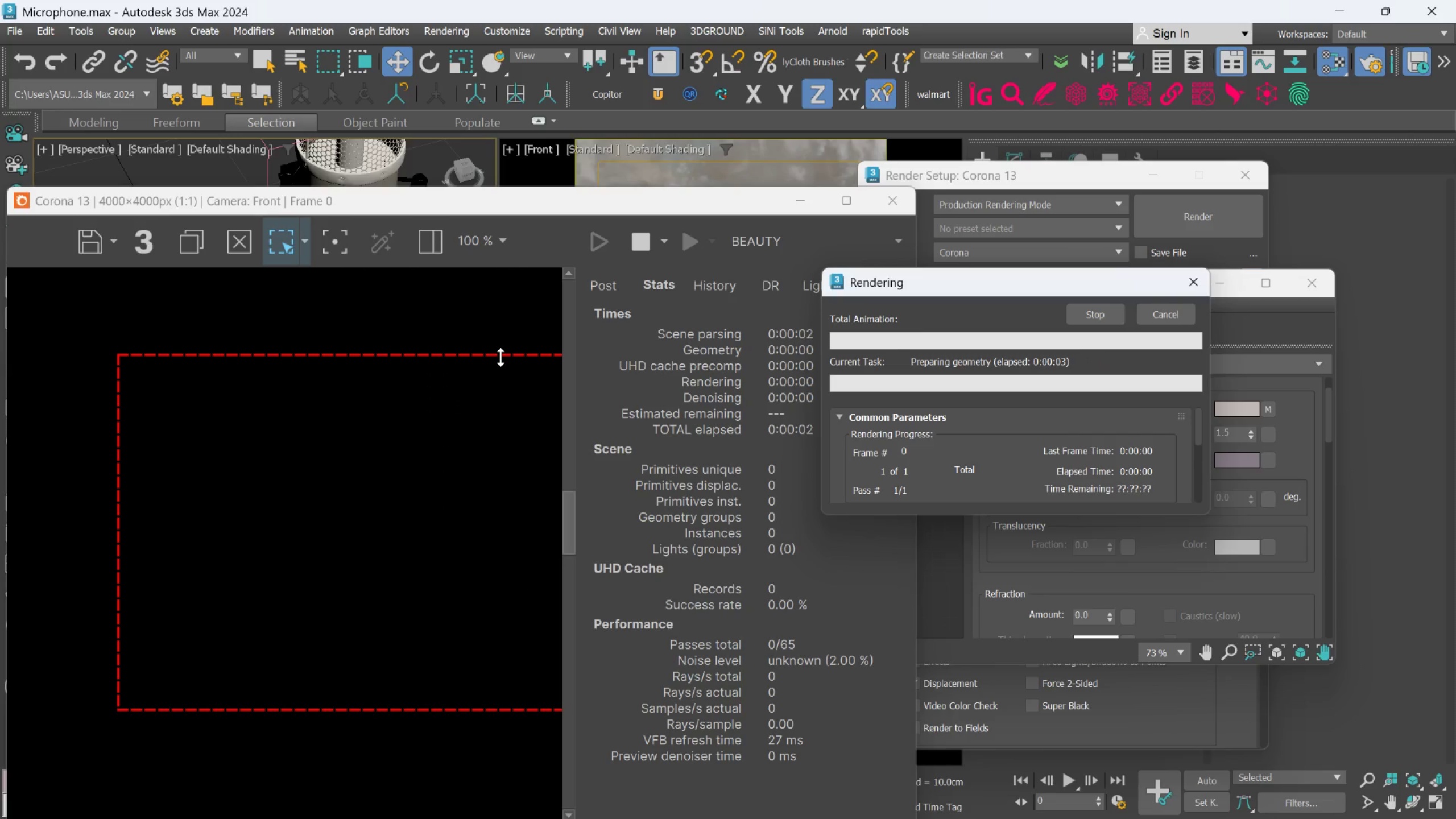 
wait(9.19)
 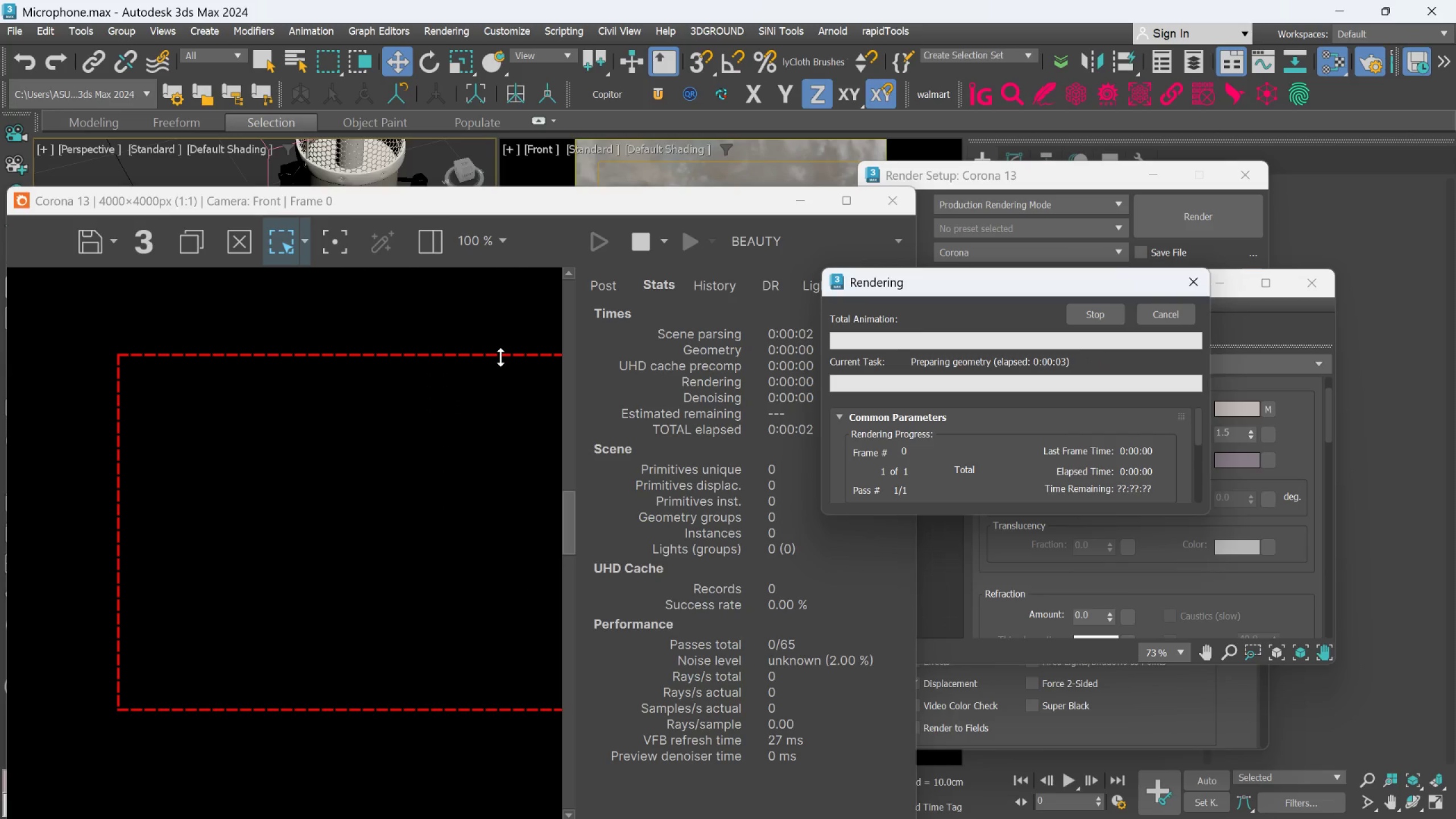 
scroll: coordinate [412, 499], scroll_direction: up, amount: 1.0
 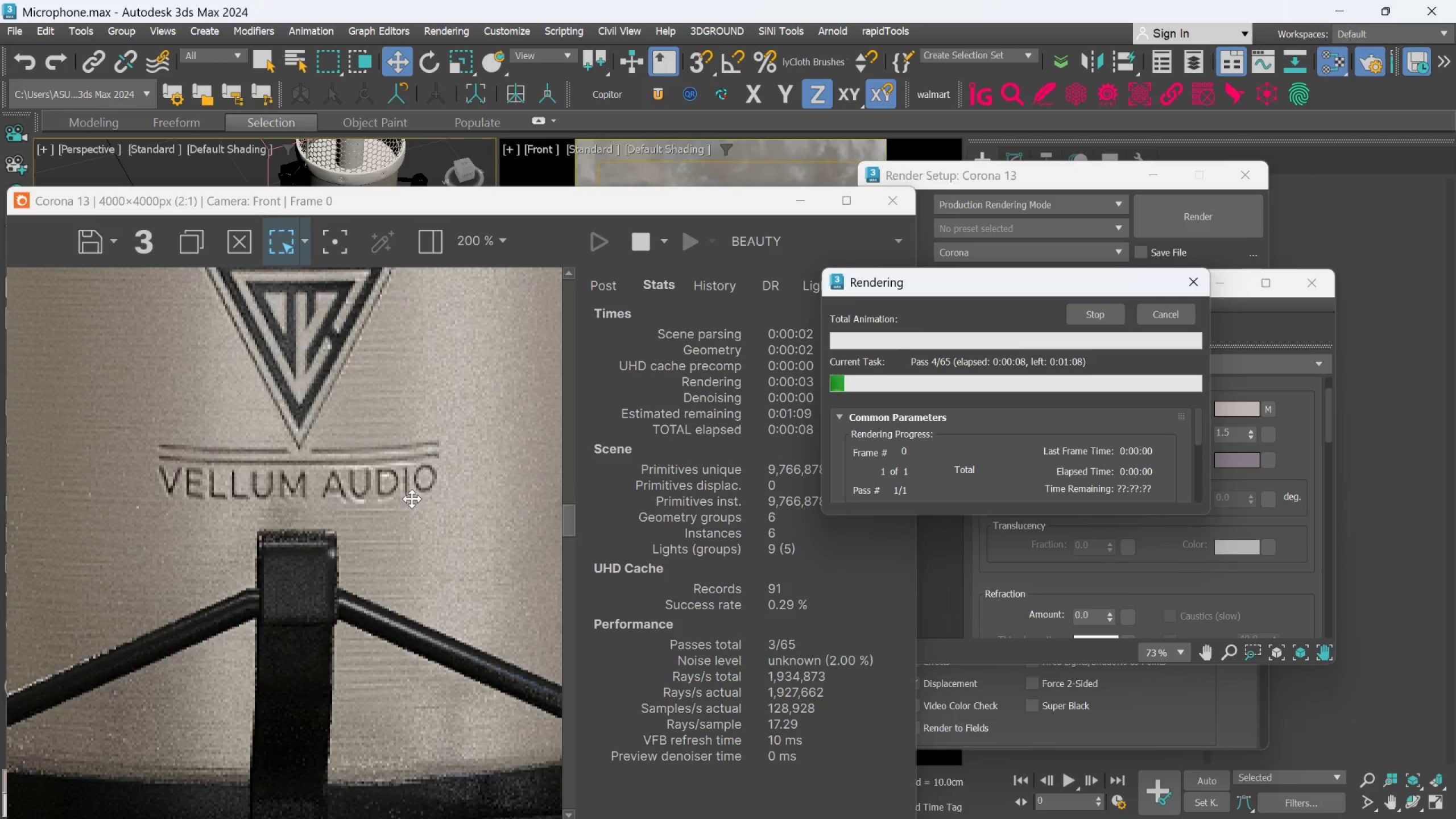 
scroll: coordinate [412, 500], scroll_direction: down, amount: 2.0
 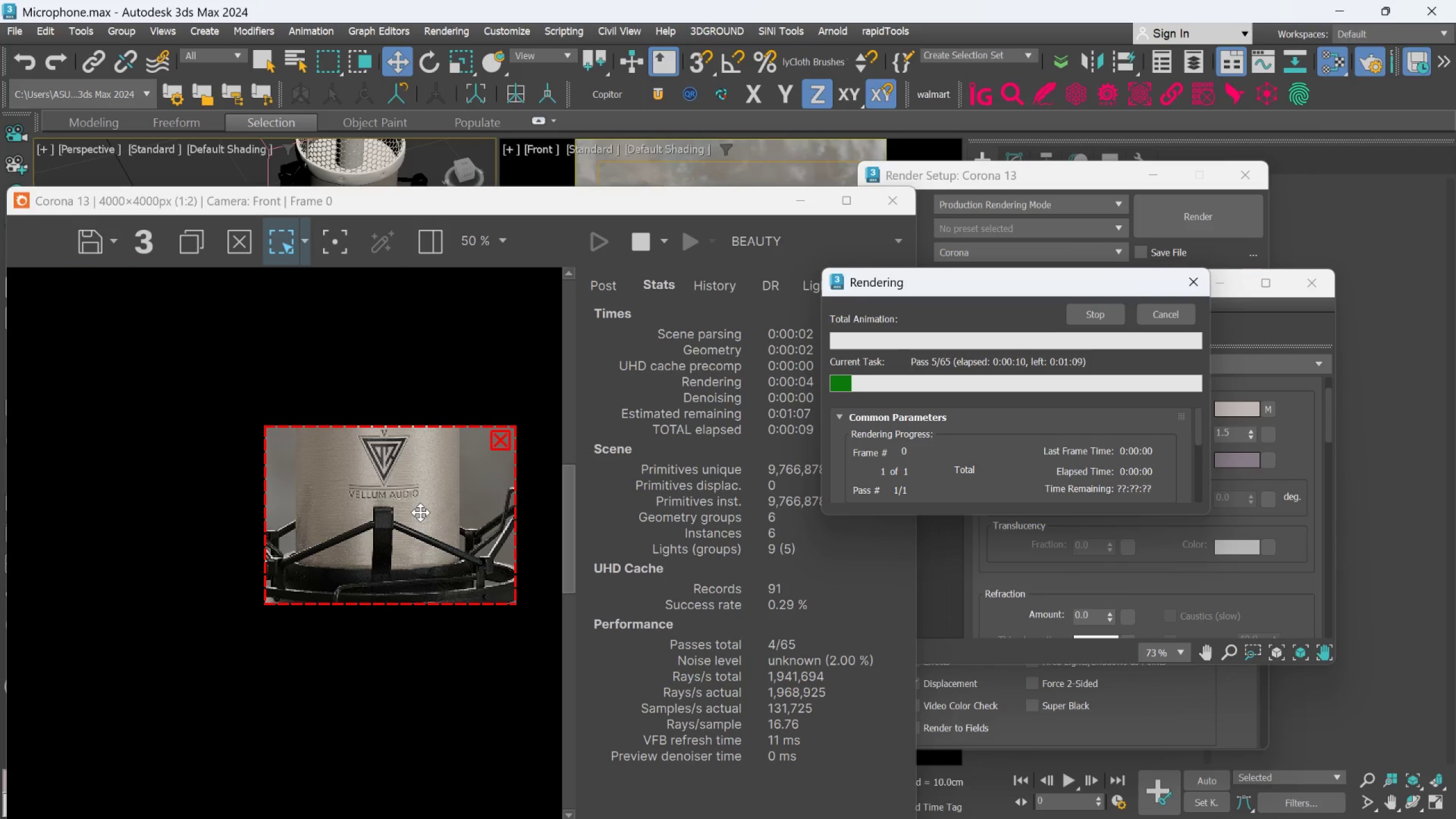 
scroll: coordinate [420, 513], scroll_direction: up, amount: 2.0
 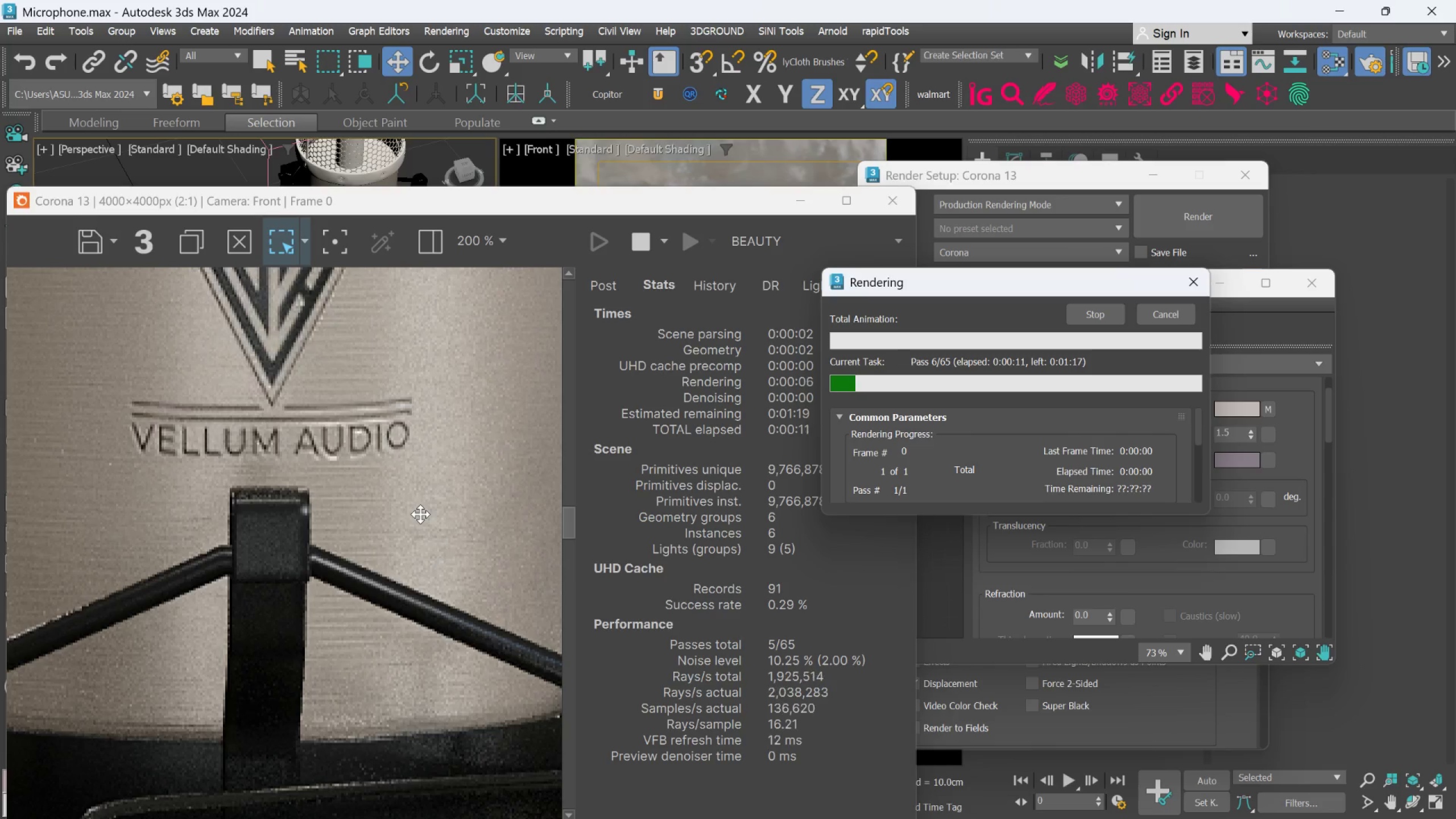 
scroll: coordinate [420, 515], scroll_direction: down, amount: 2.0
 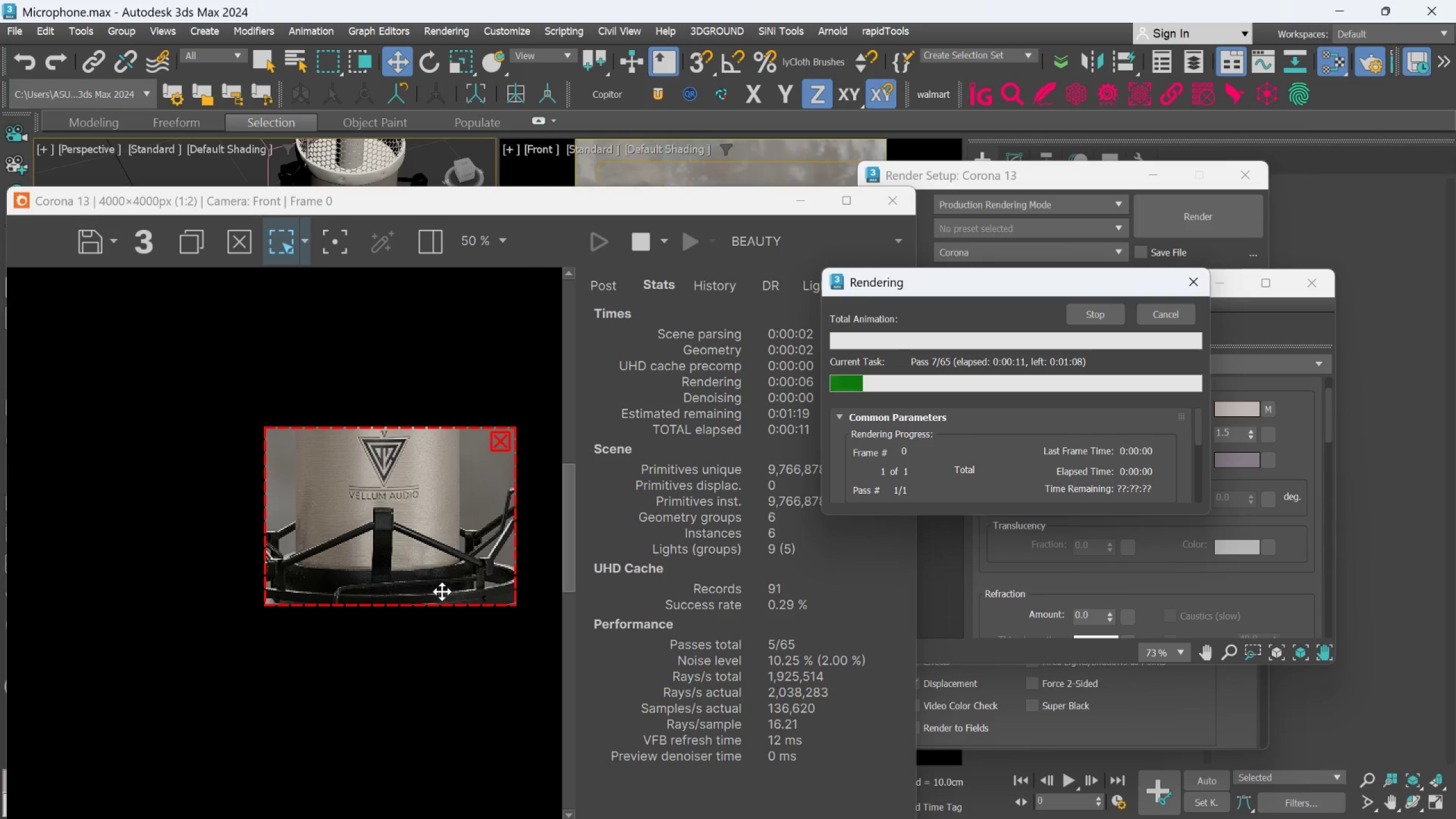 
scroll: coordinate [452, 594], scroll_direction: up, amount: 1.0
 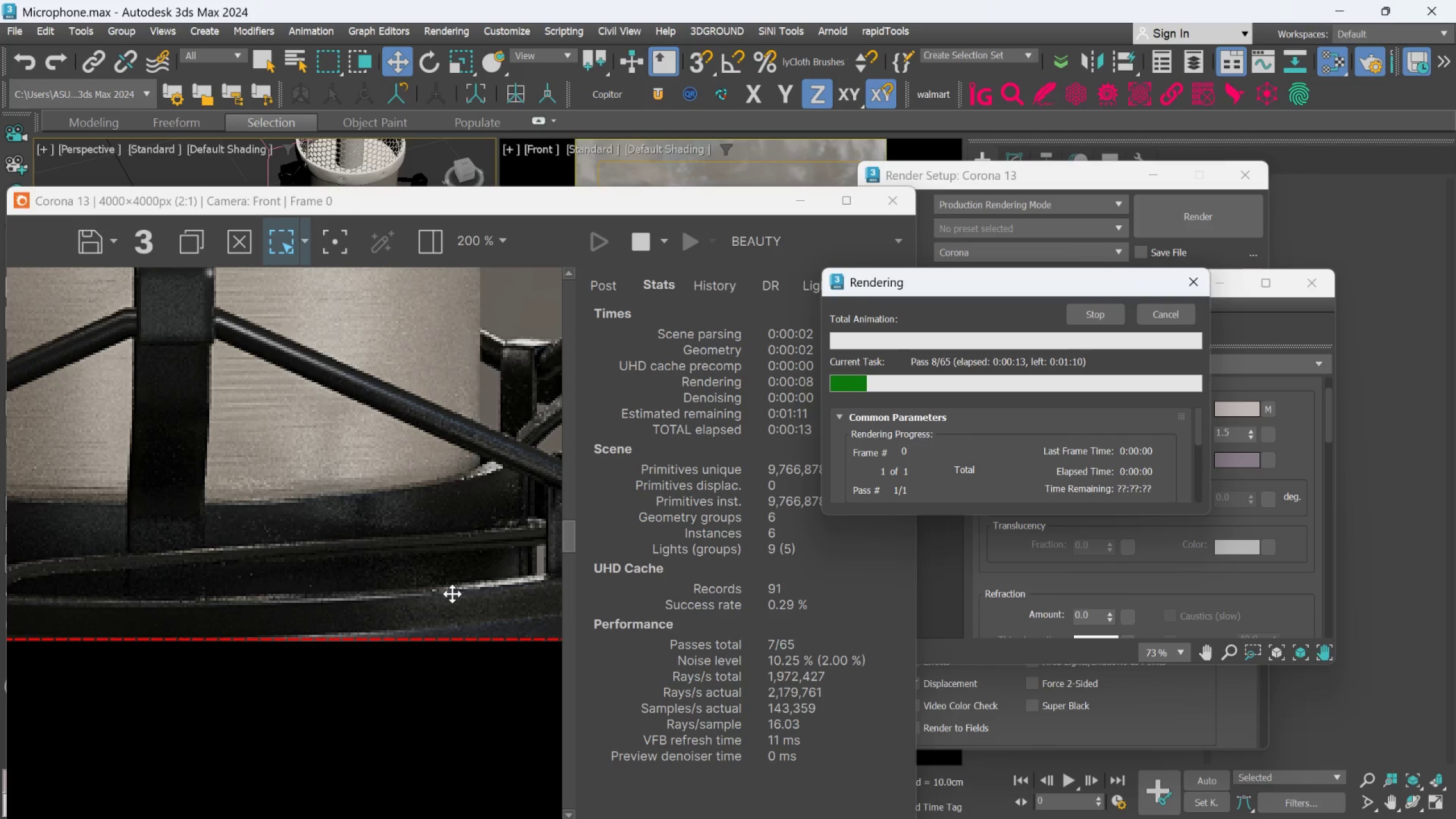 
scroll: coordinate [453, 594], scroll_direction: down, amount: 2.0
 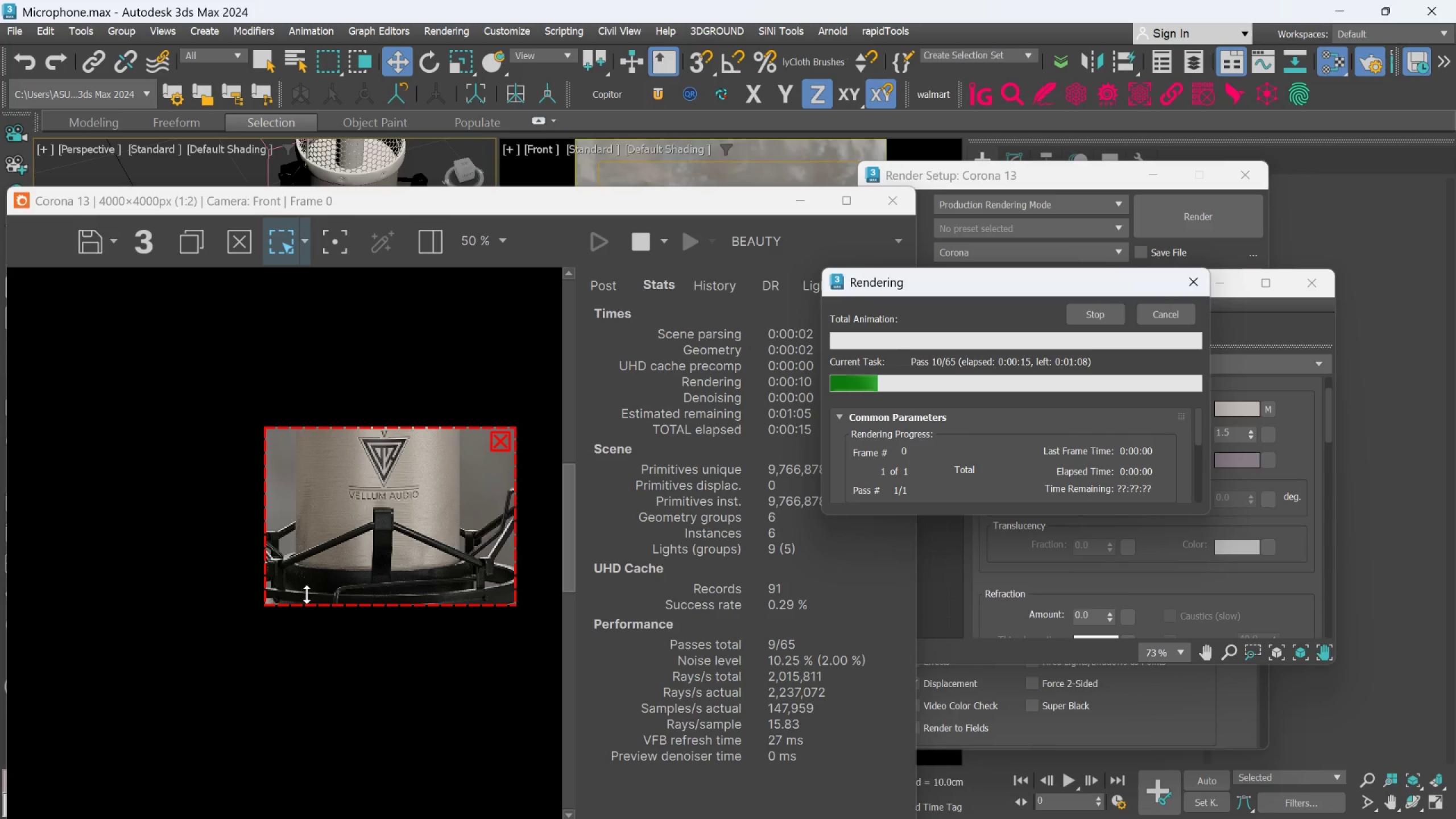 
scroll: coordinate [307, 594], scroll_direction: up, amount: 1.0
 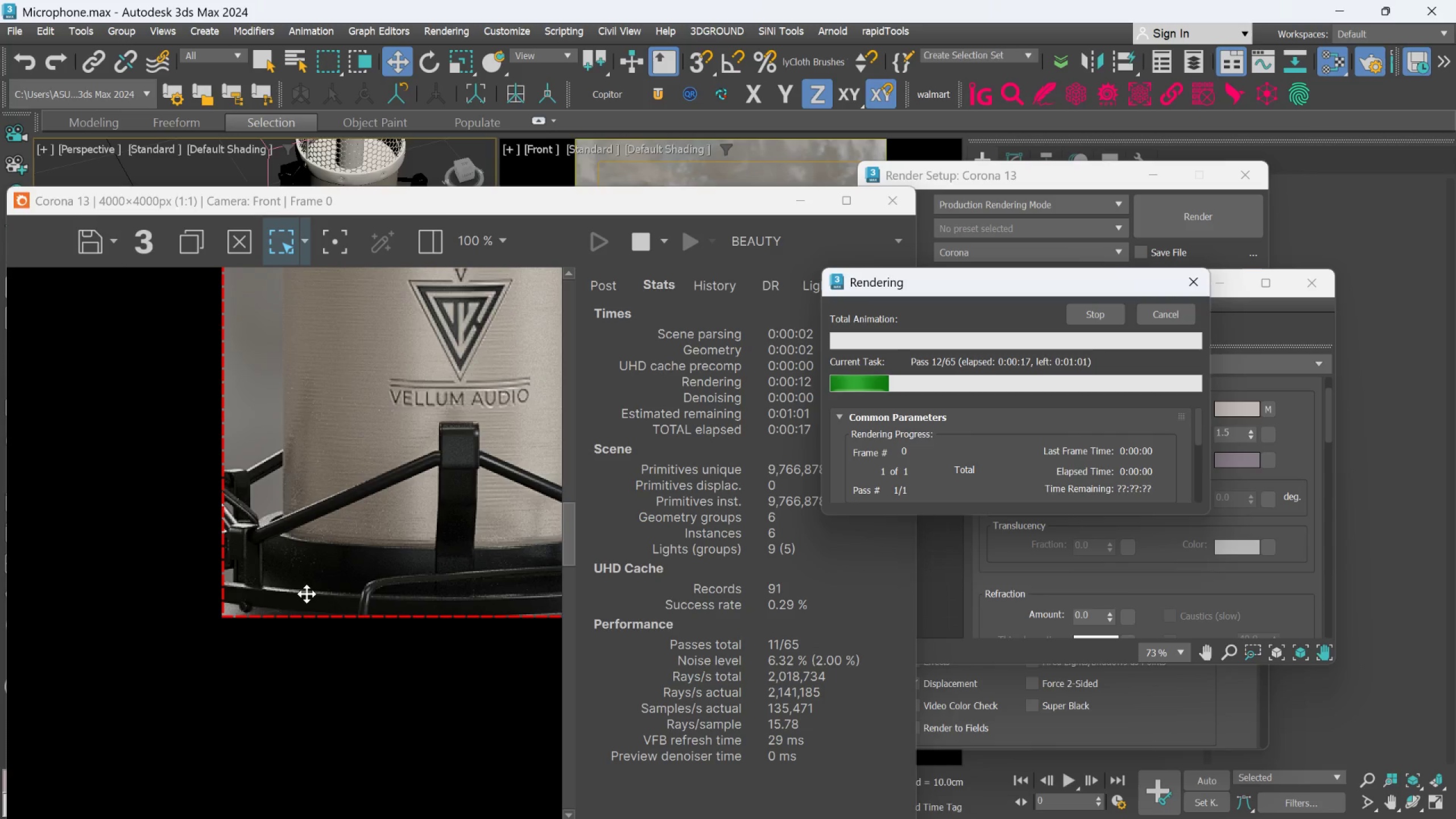 
scroll: coordinate [307, 594], scroll_direction: down, amount: 1.0
 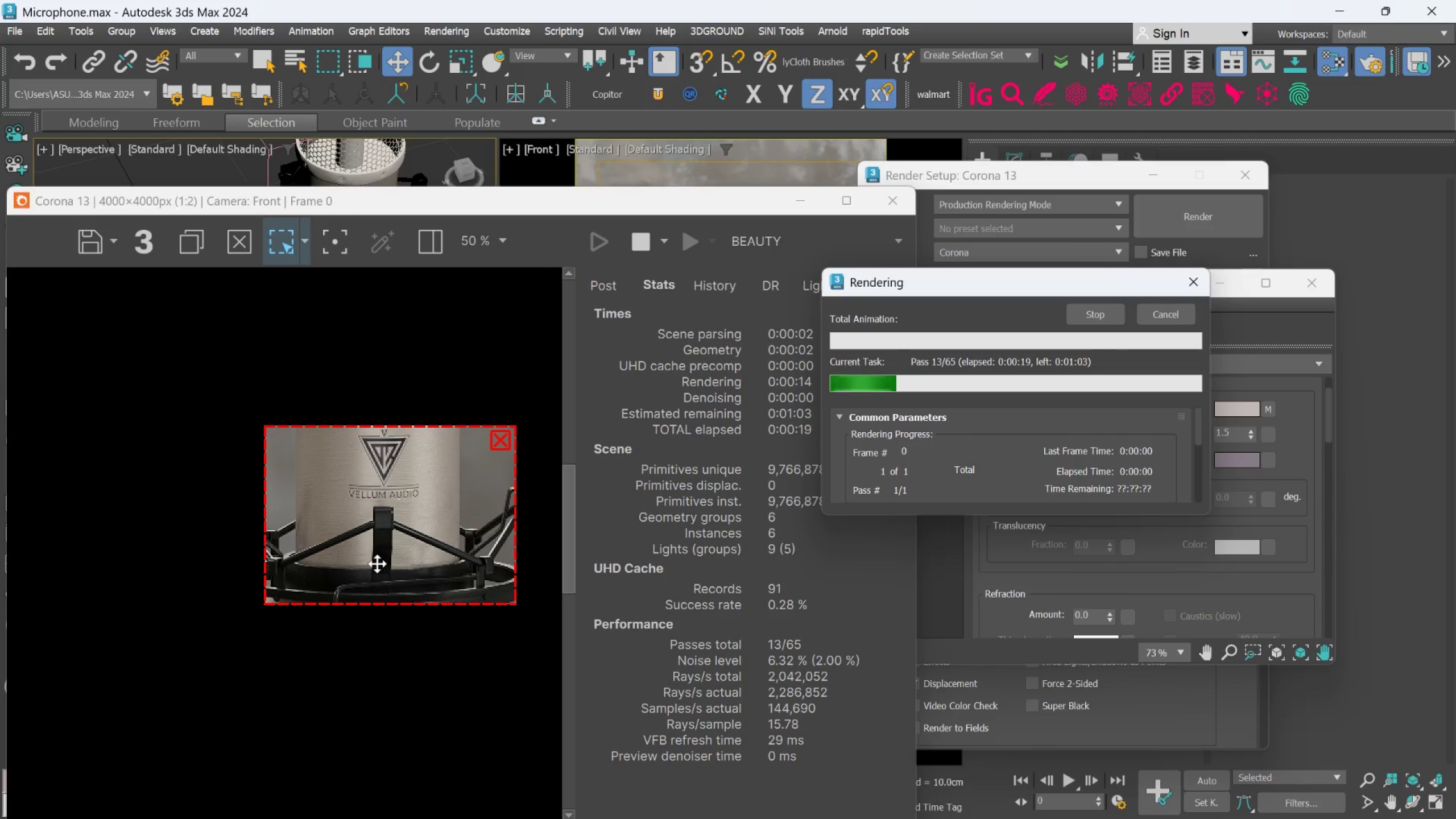 
scroll: coordinate [387, 427], scroll_direction: up, amount: 2.0
 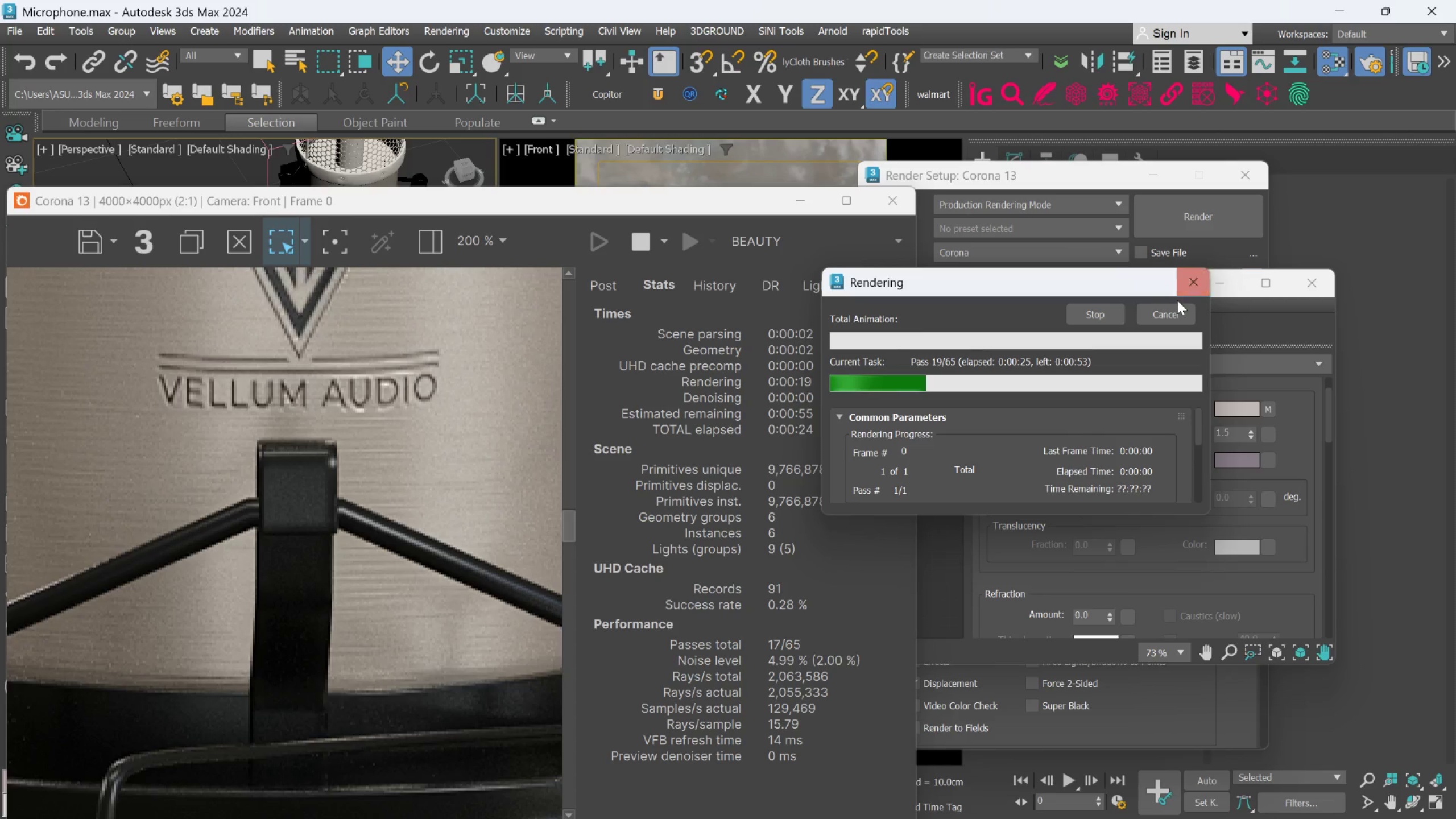 
left_click([1179, 307])
 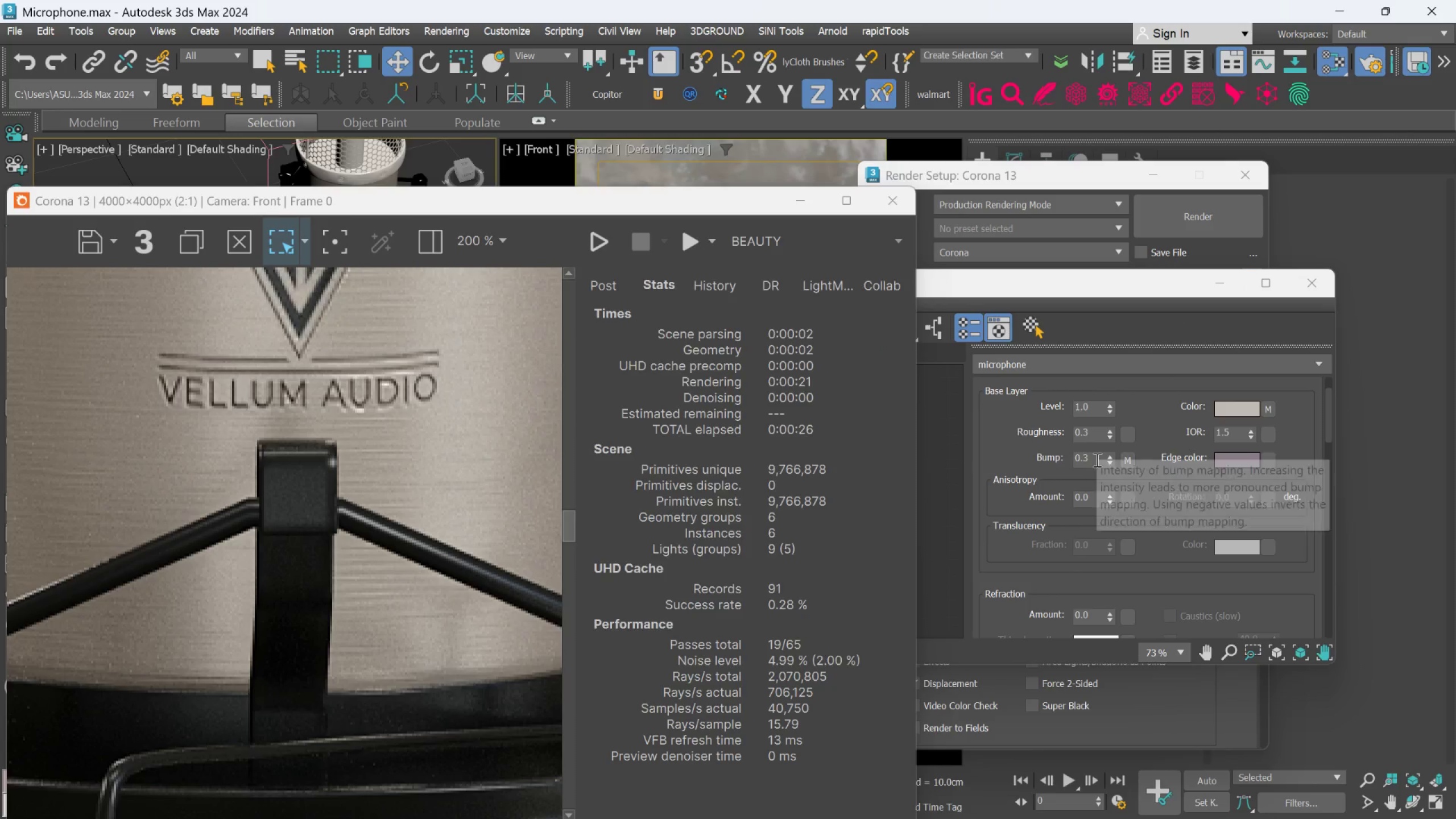 
double_click([1096, 460])
 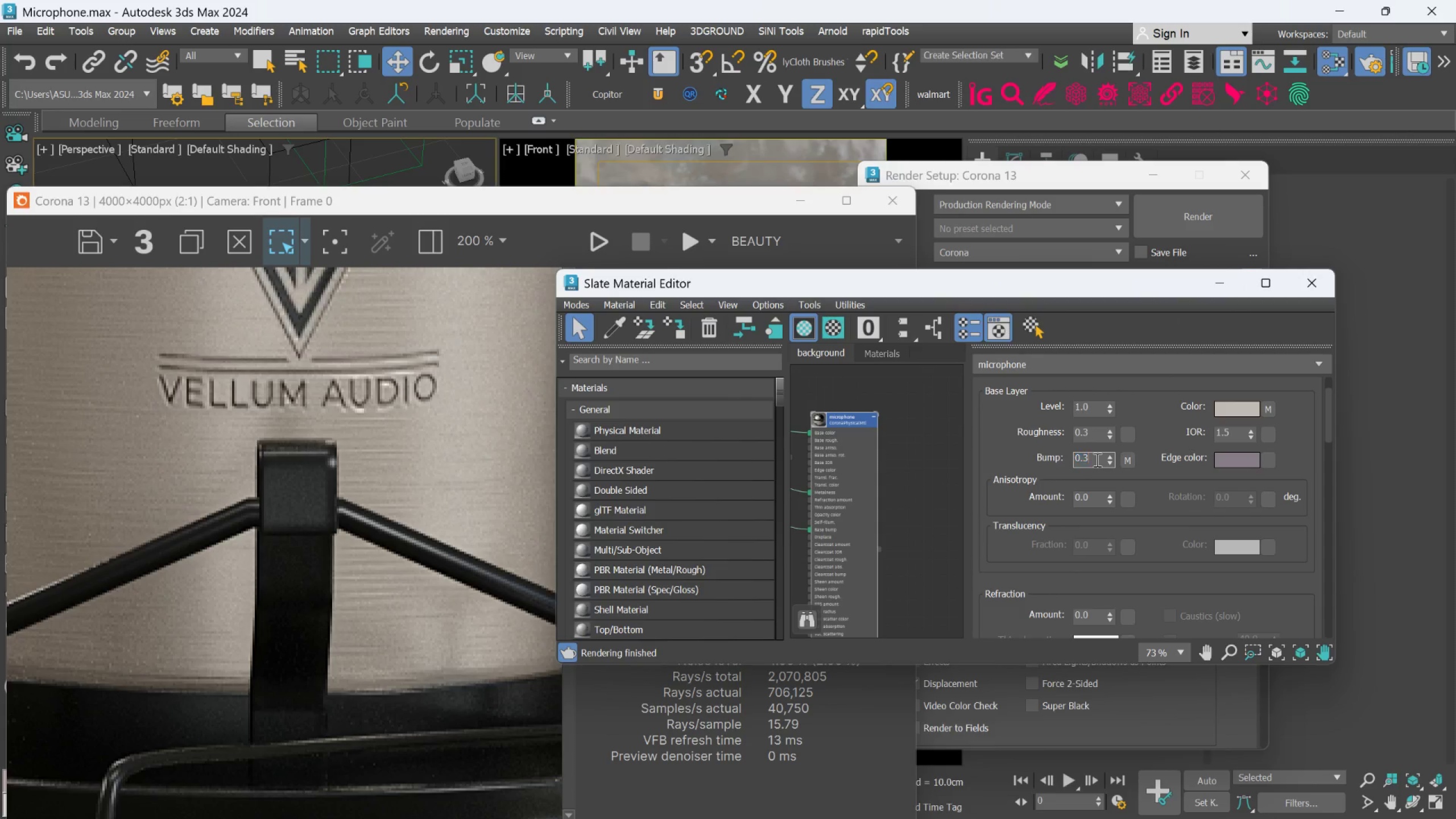 
triple_click([1096, 460])
 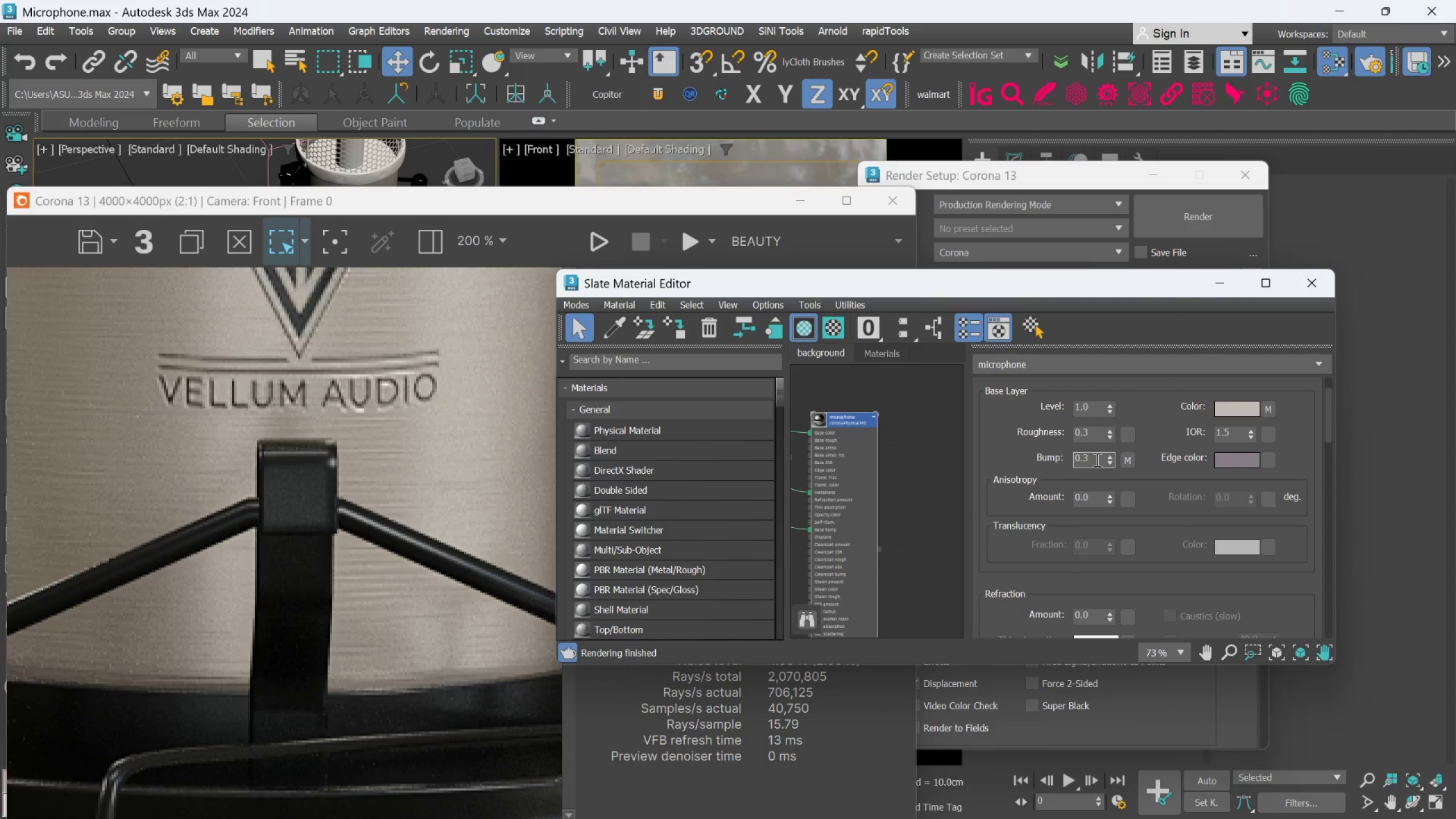 
key(Backspace)
type(25)
 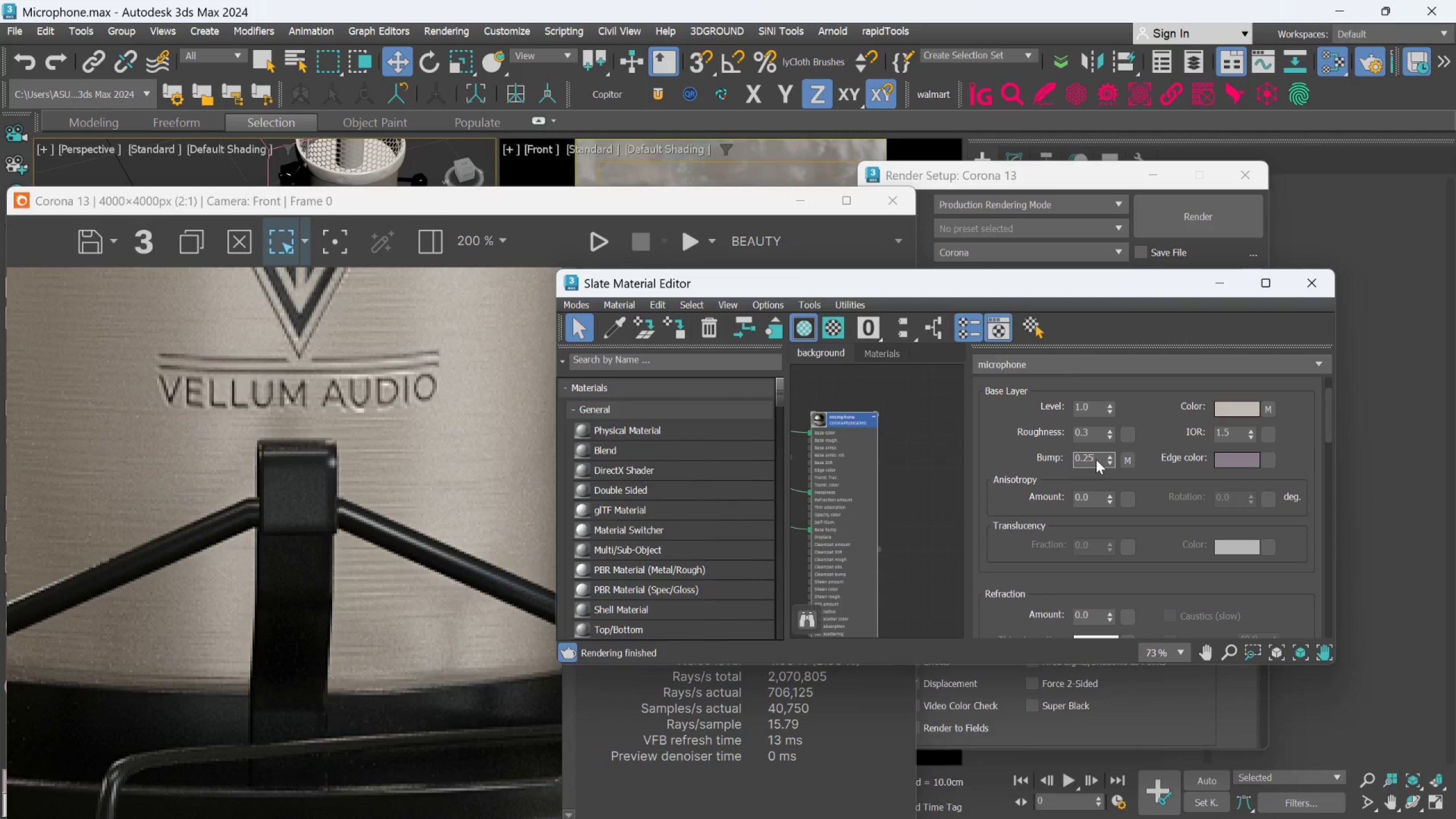 
key(Enter)
 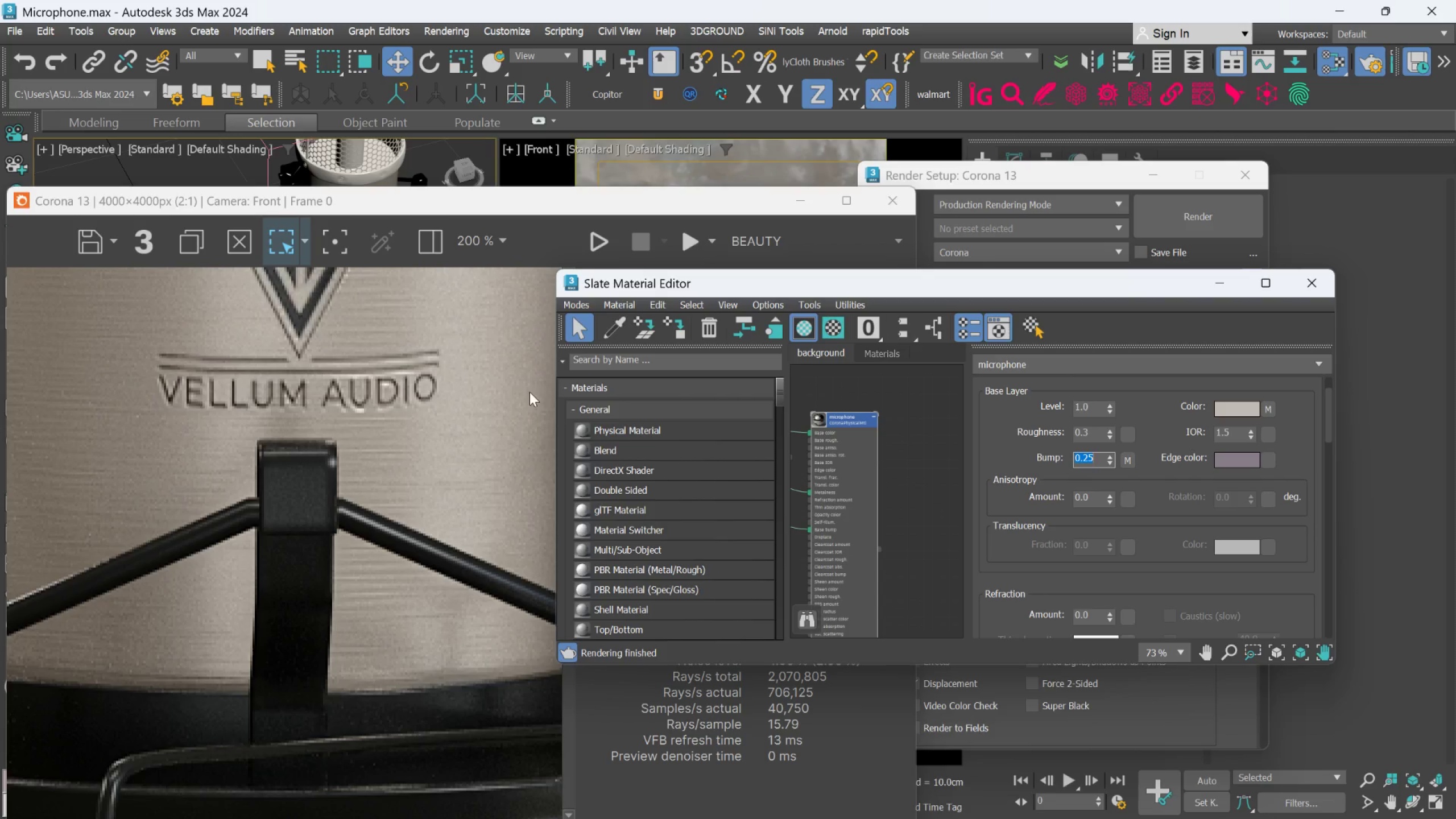 
left_click([686, 249])
 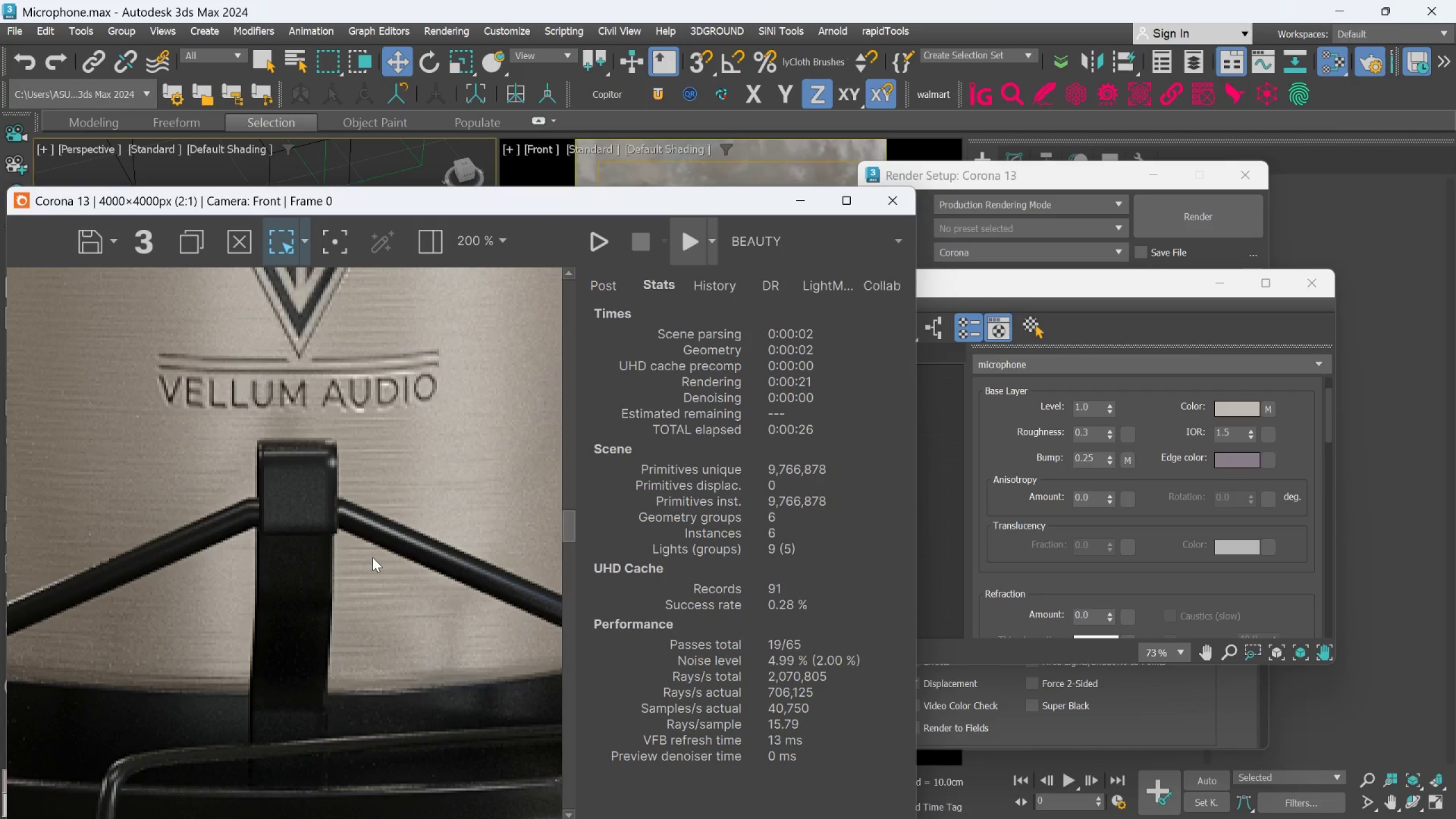 
scroll: coordinate [374, 556], scroll_direction: down, amount: 3.0
 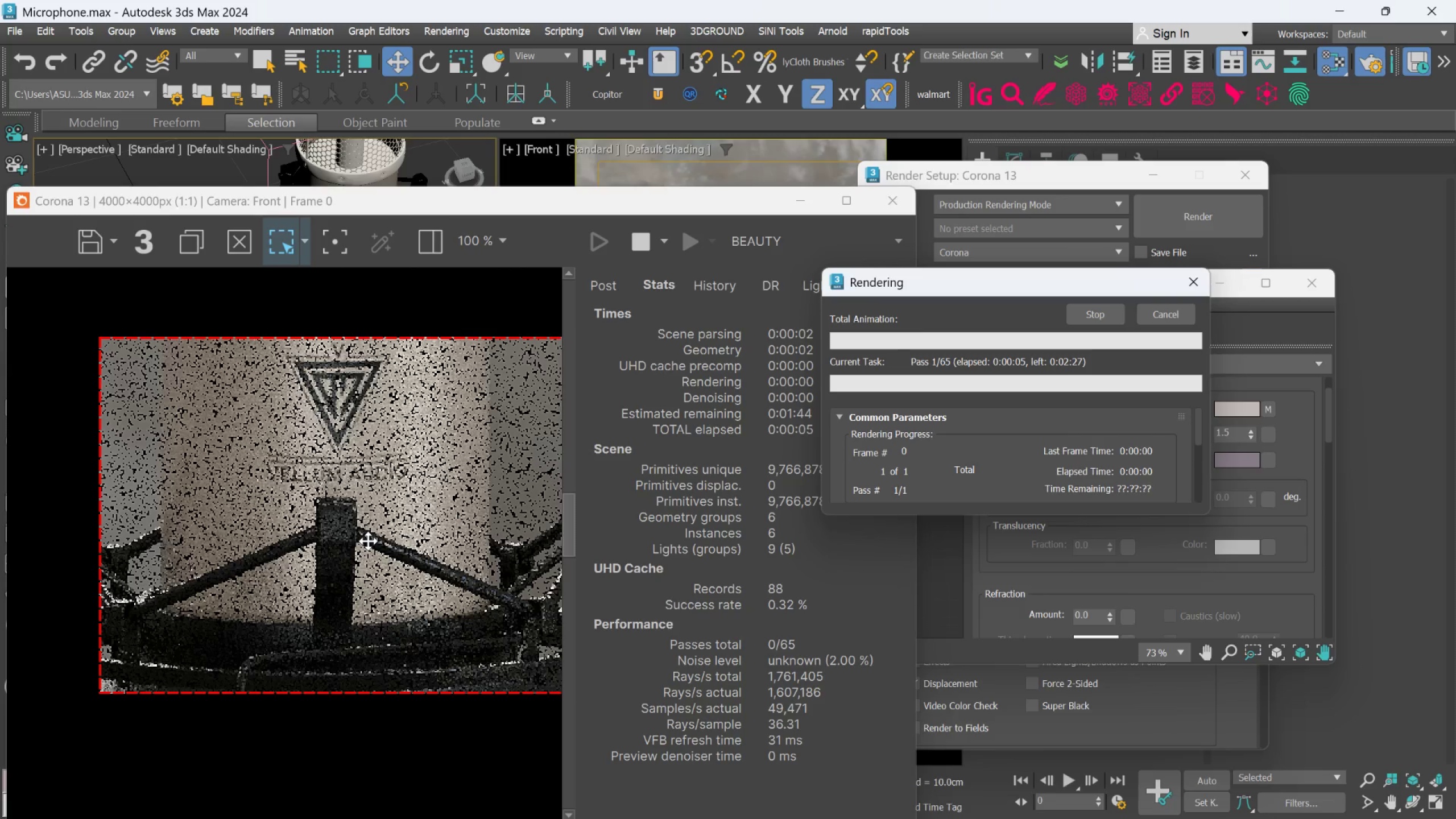 
wait(5.65)
 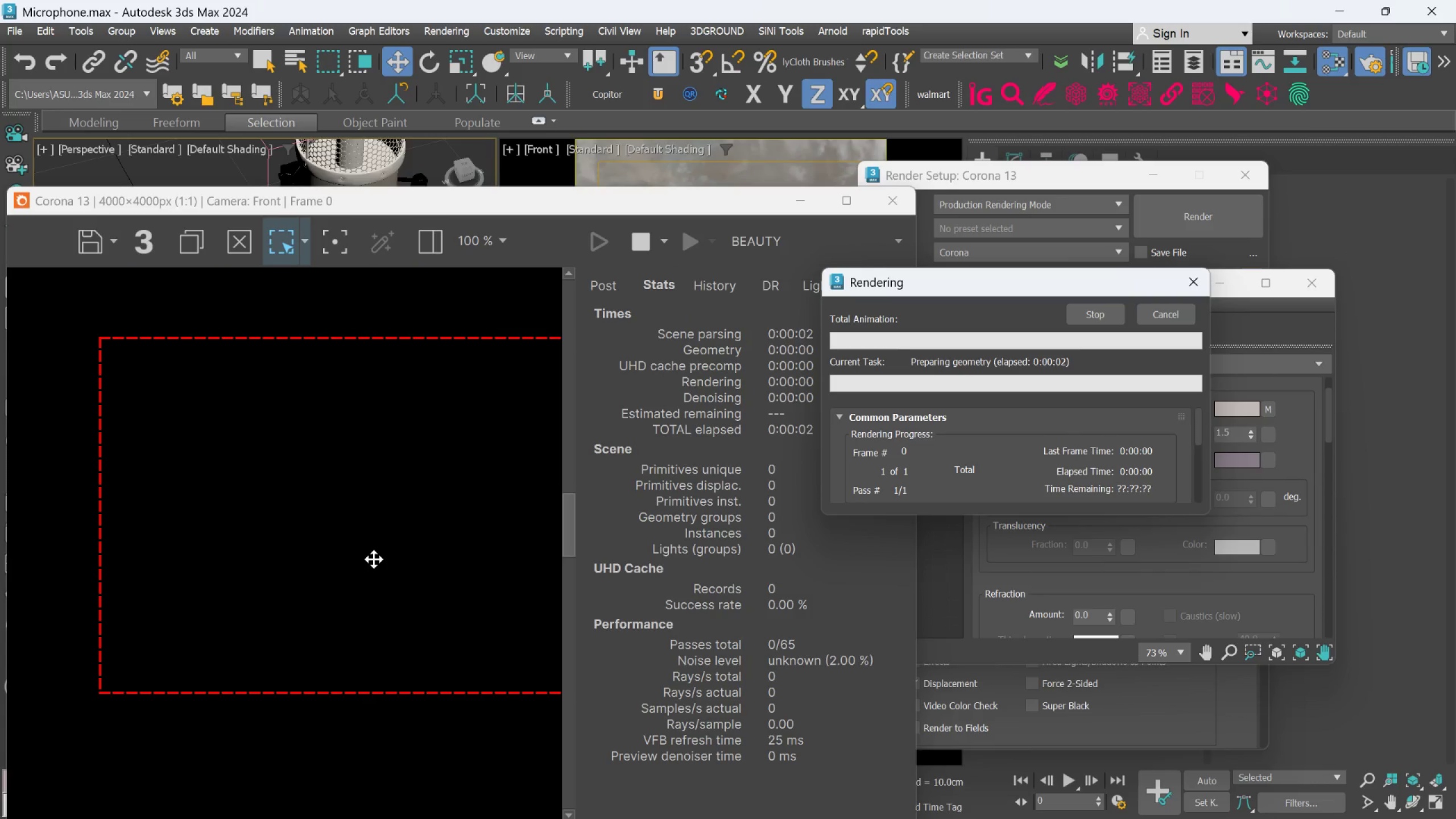 
scroll: coordinate [398, 518], scroll_direction: down, amount: 1.0
 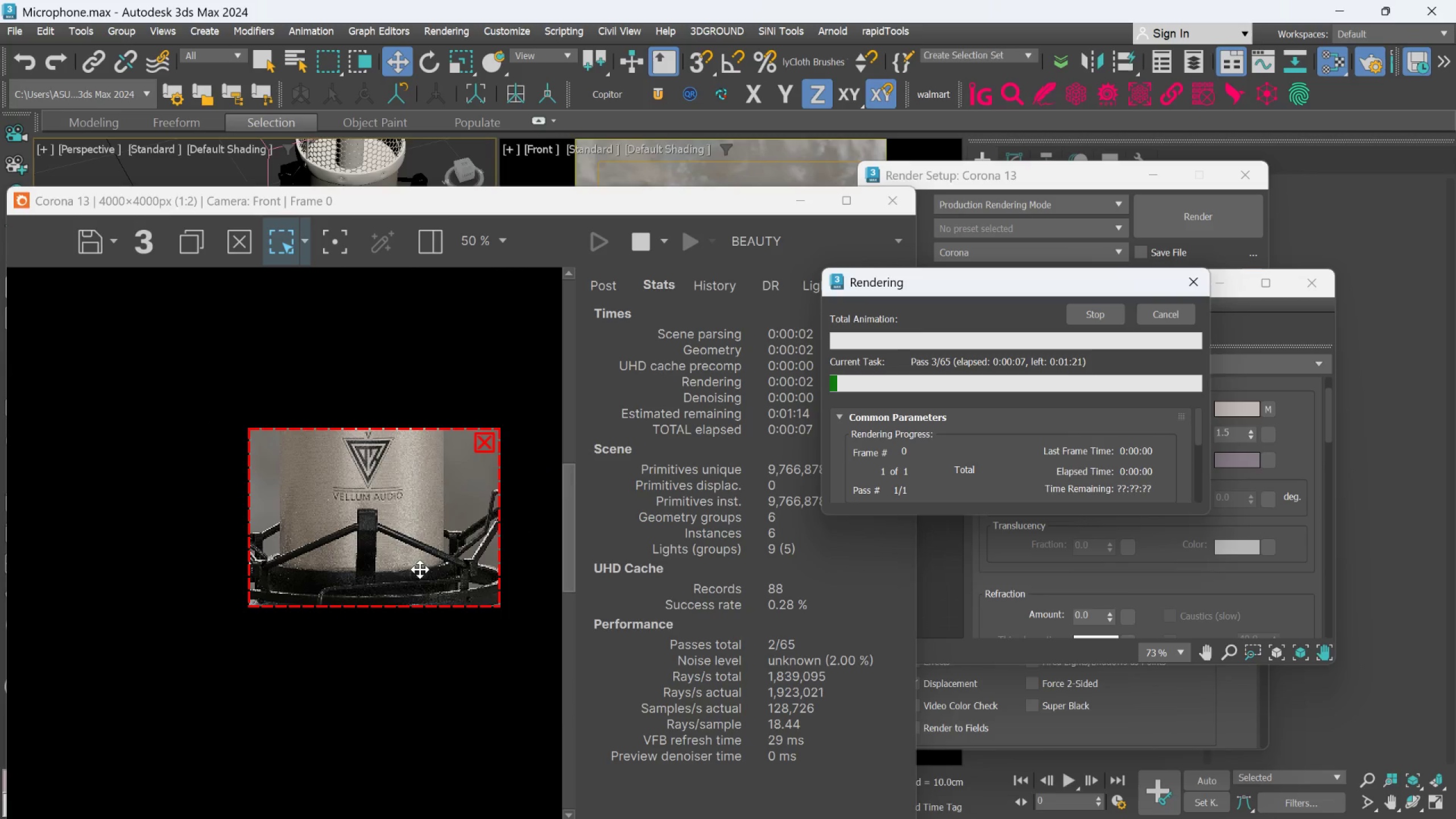 
scroll: coordinate [389, 515], scroll_direction: up, amount: 3.0
 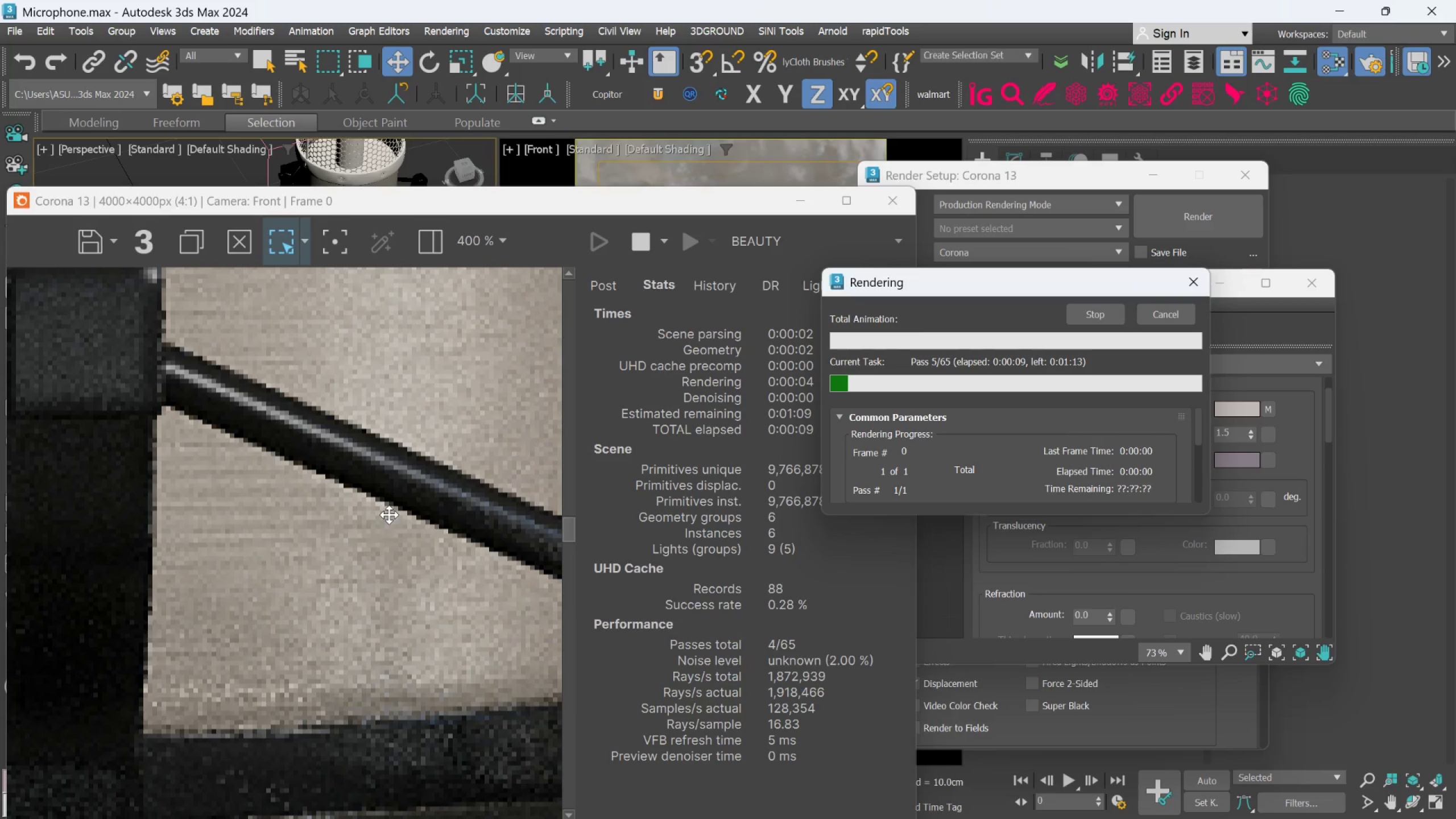 
scroll: coordinate [375, 481], scroll_direction: down, amount: 2.0
 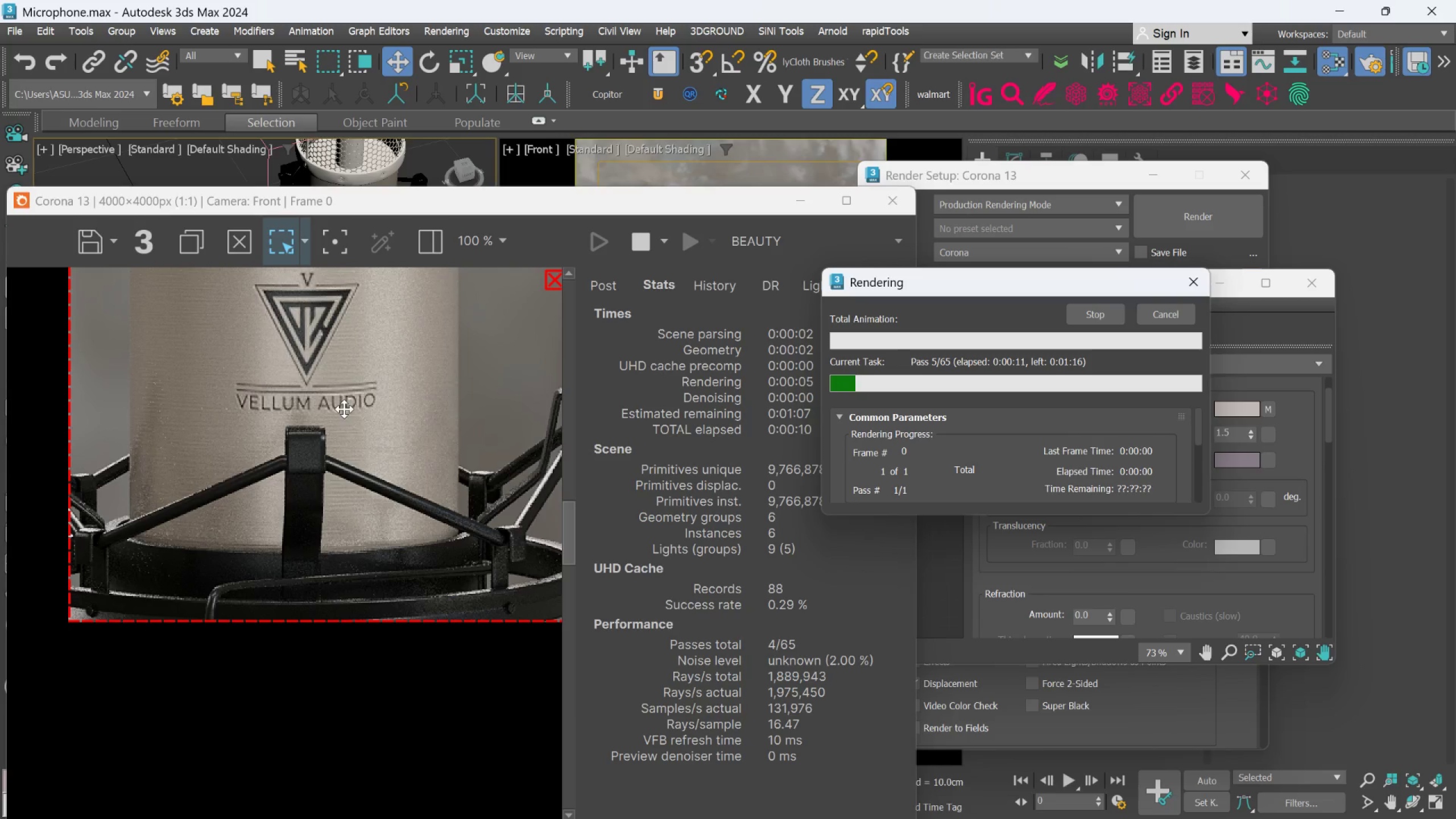 
scroll: coordinate [344, 409], scroll_direction: up, amount: 1.0
 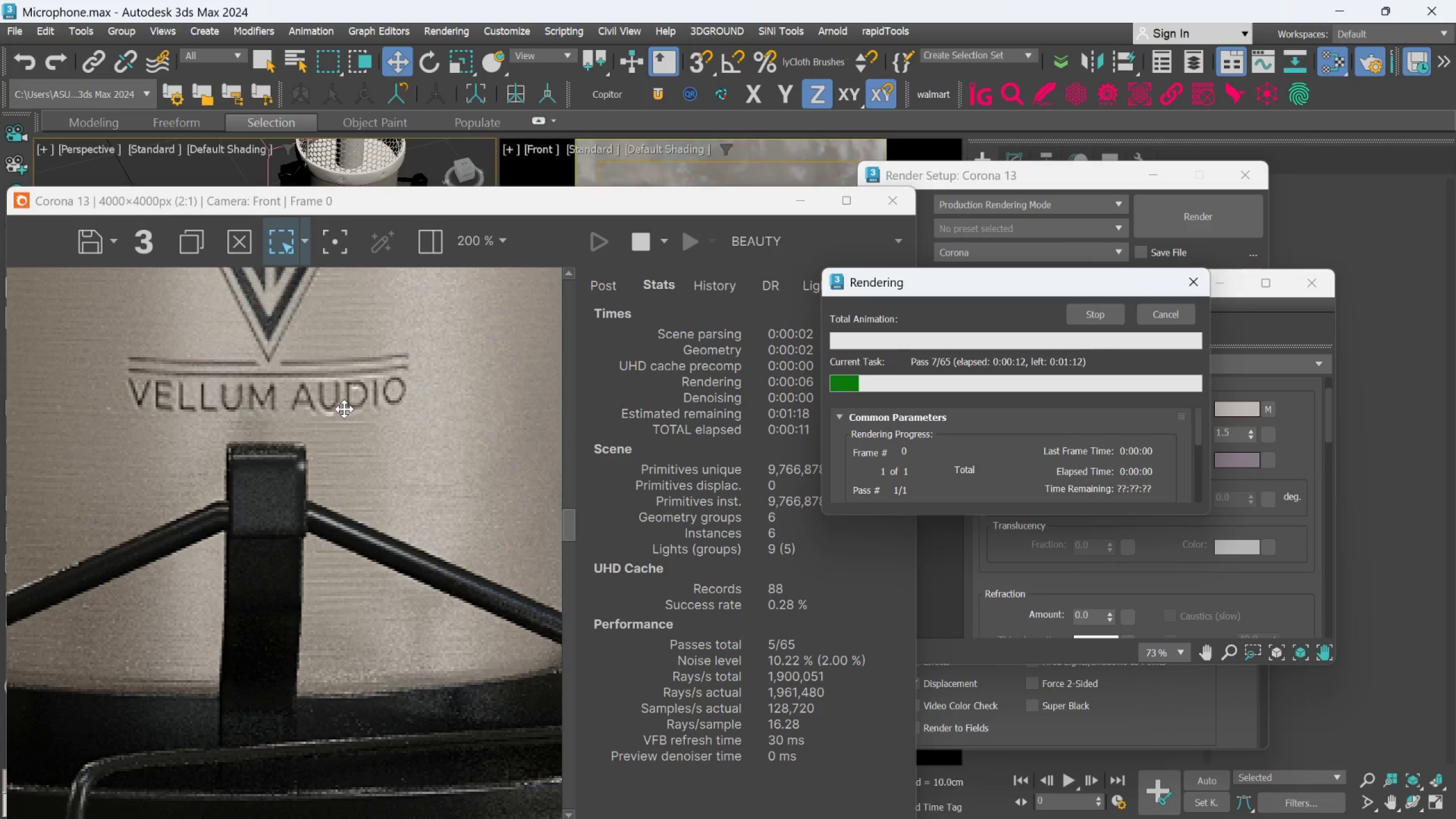 
scroll: coordinate [344, 410], scroll_direction: down, amount: 2.0
 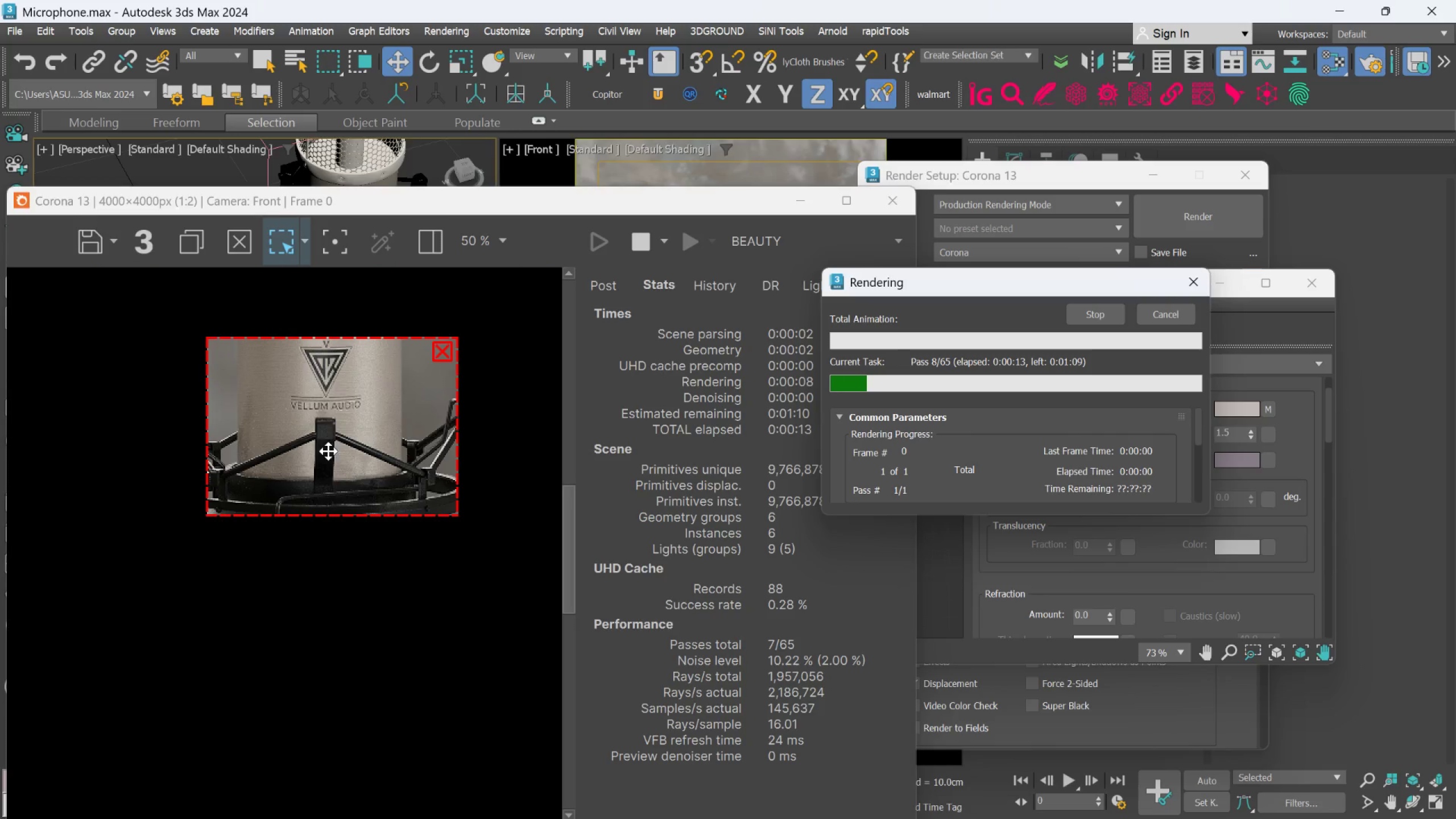 
scroll: coordinate [298, 469], scroll_direction: up, amount: 2.0
 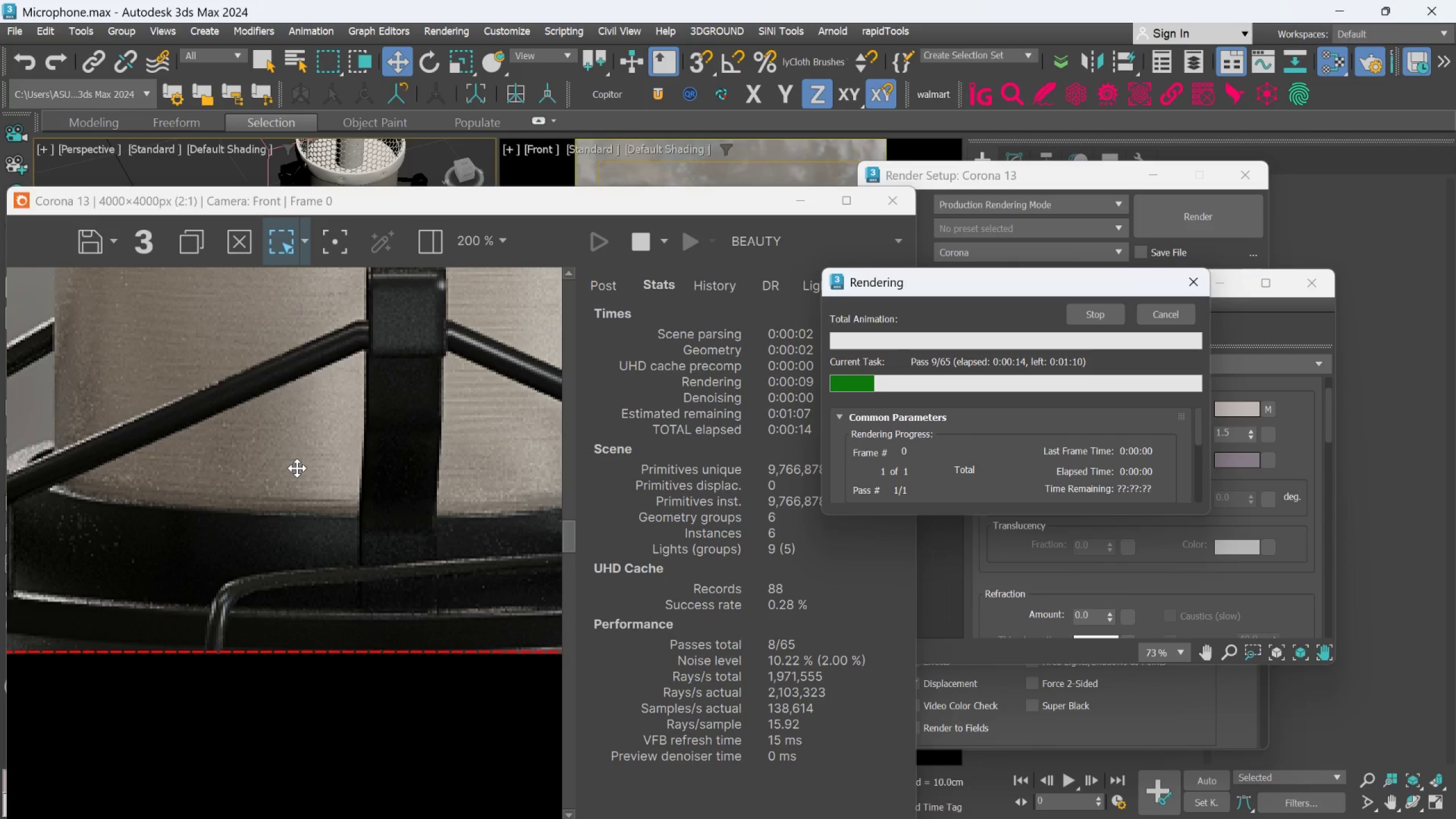 
scroll: coordinate [297, 468], scroll_direction: down, amount: 4.0
 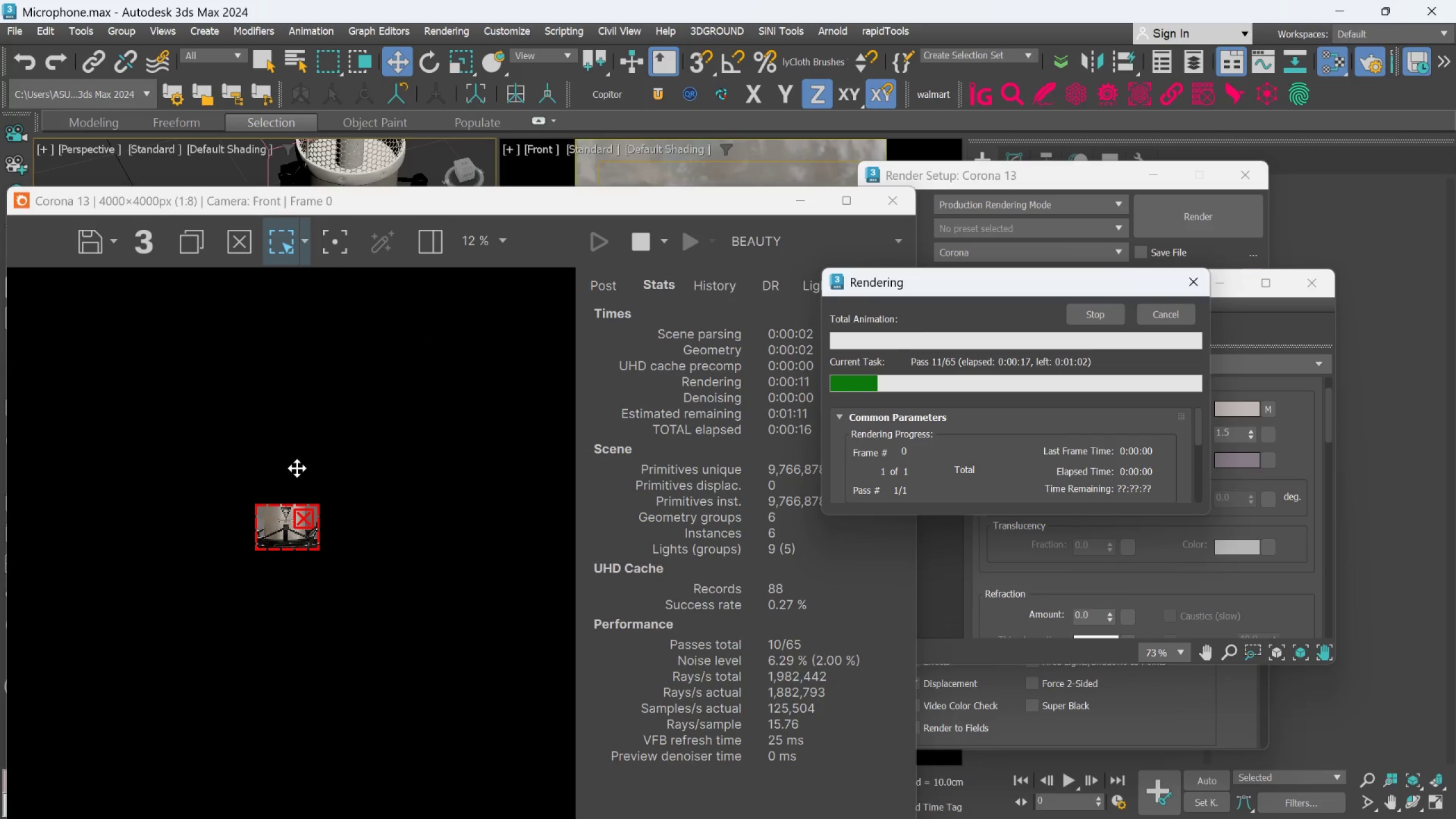 
scroll: coordinate [328, 510], scroll_direction: up, amount: 3.0
 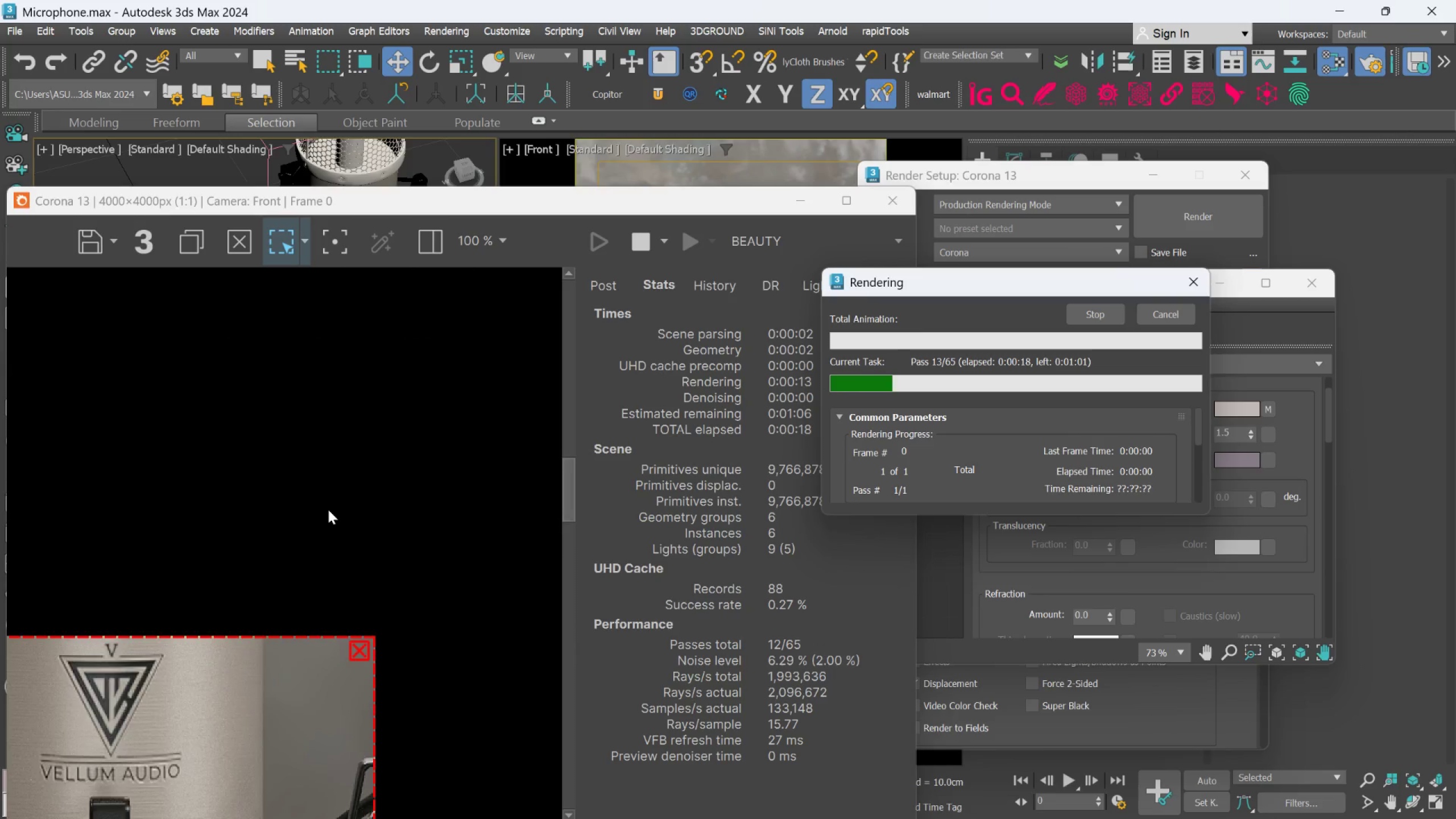 
scroll: coordinate [328, 510], scroll_direction: down, amount: 1.0
 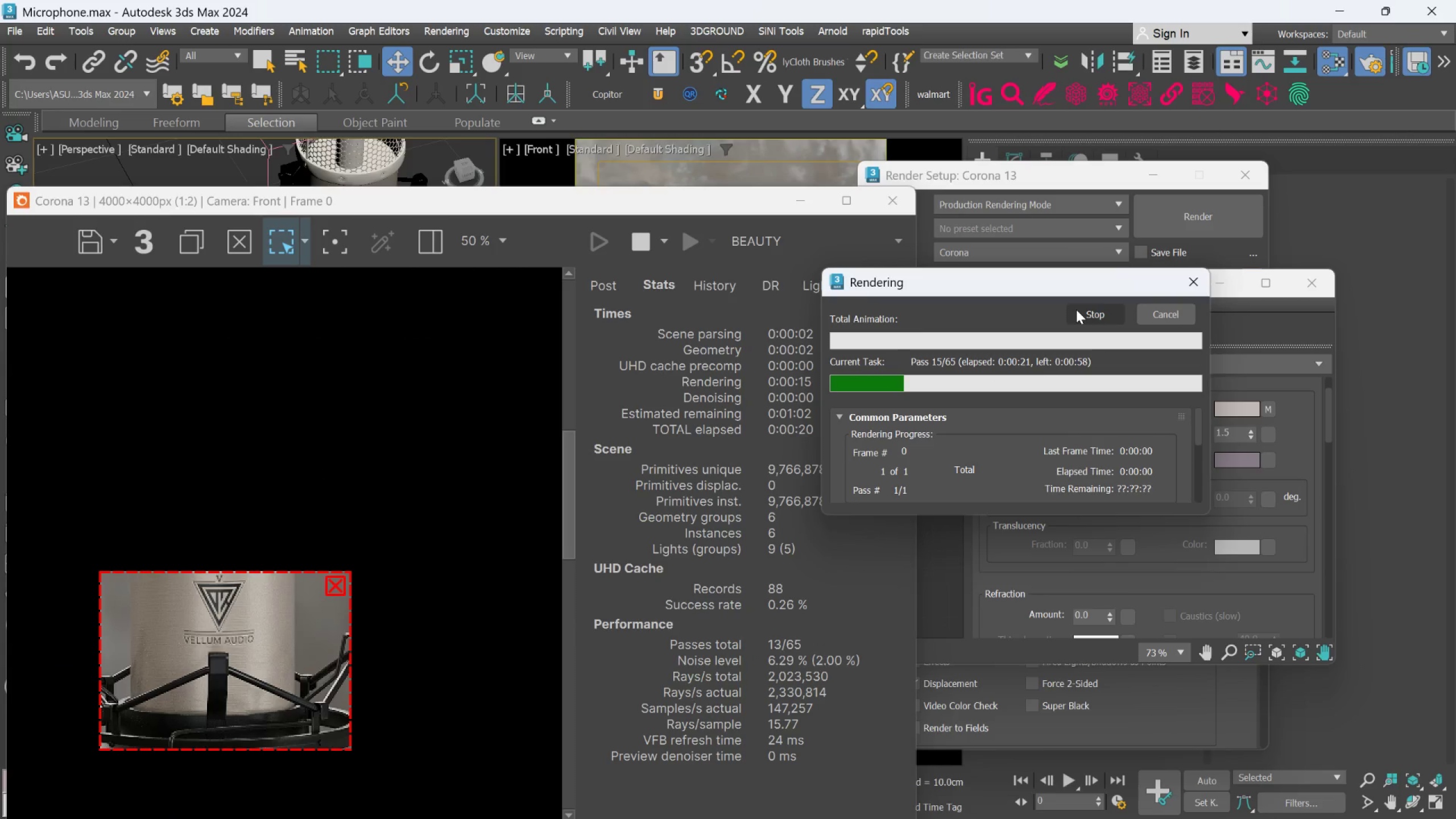 
left_click([1076, 309])
 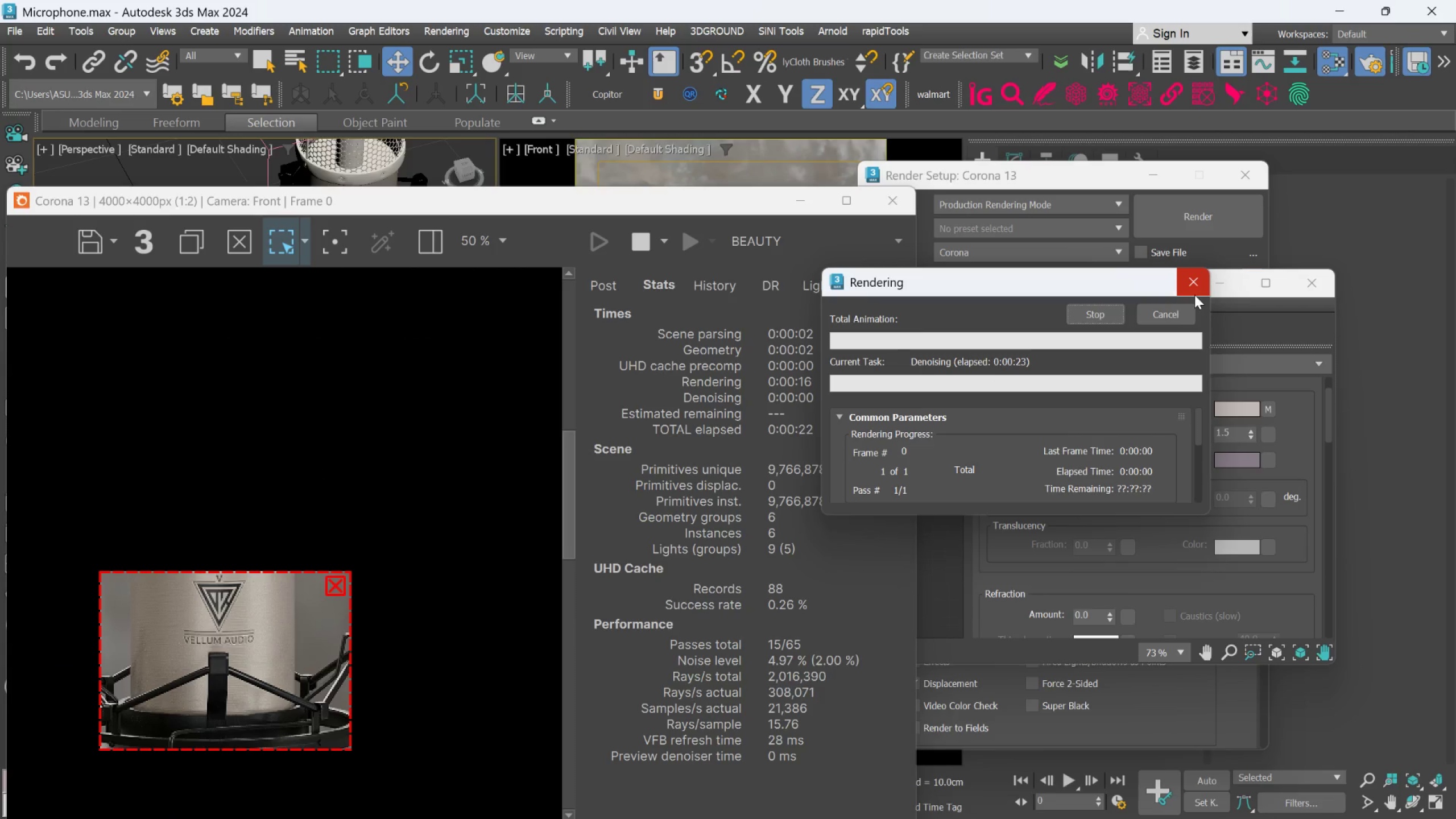 
left_click([1194, 292])
 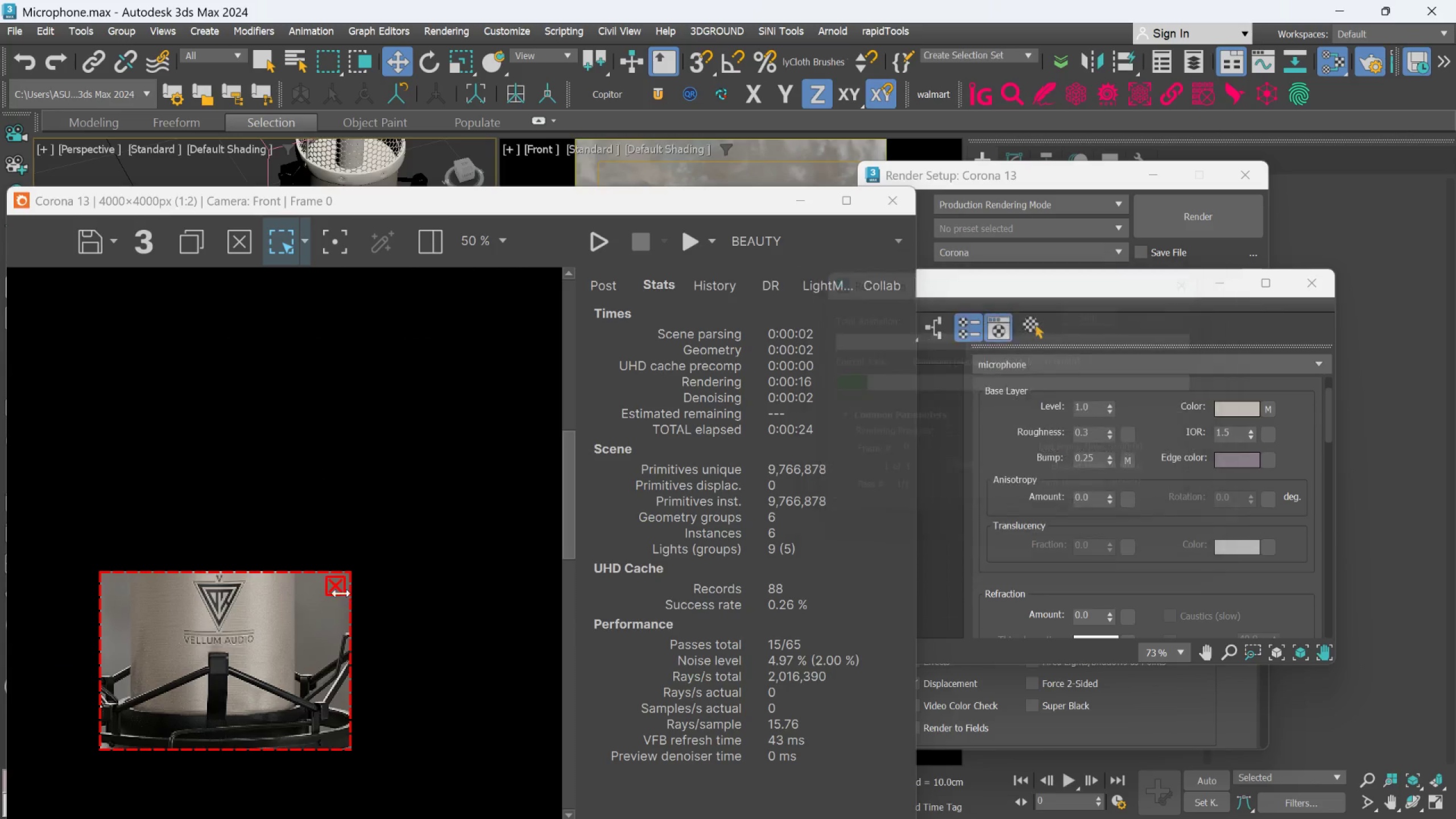 
left_click([340, 590])
 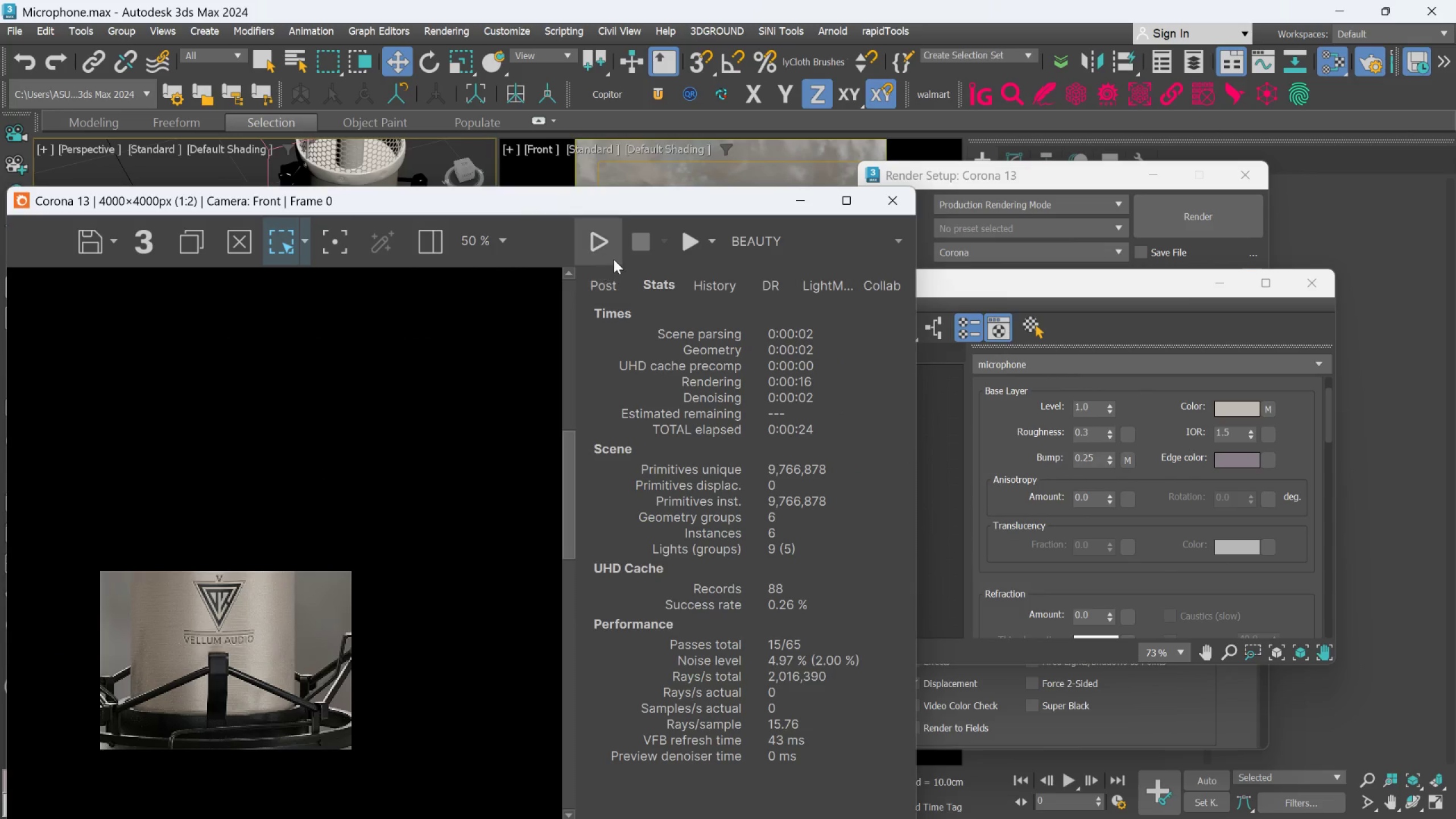 
left_click([601, 253])
 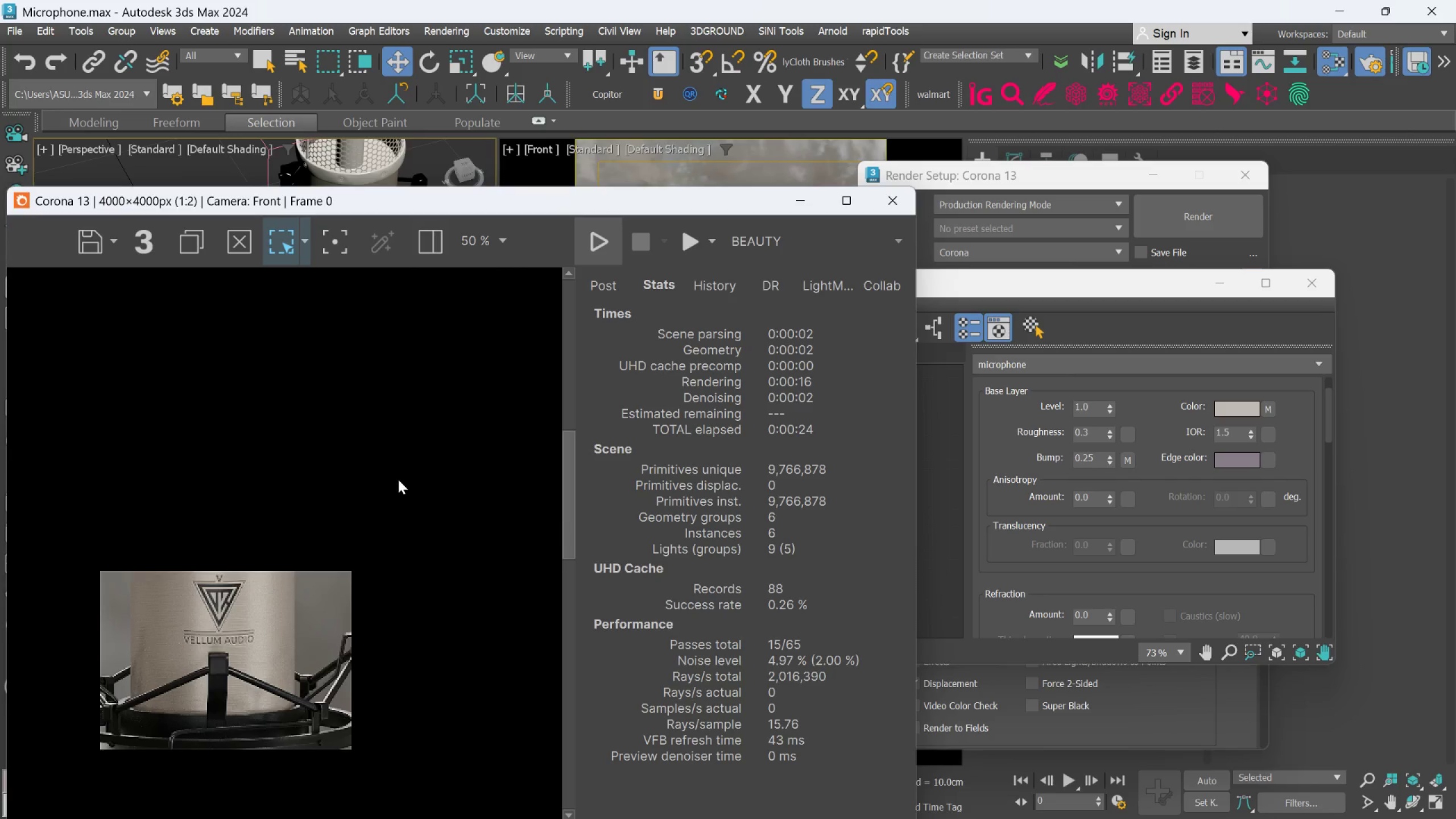 
scroll: coordinate [392, 520], scroll_direction: down, amount: 3.0
 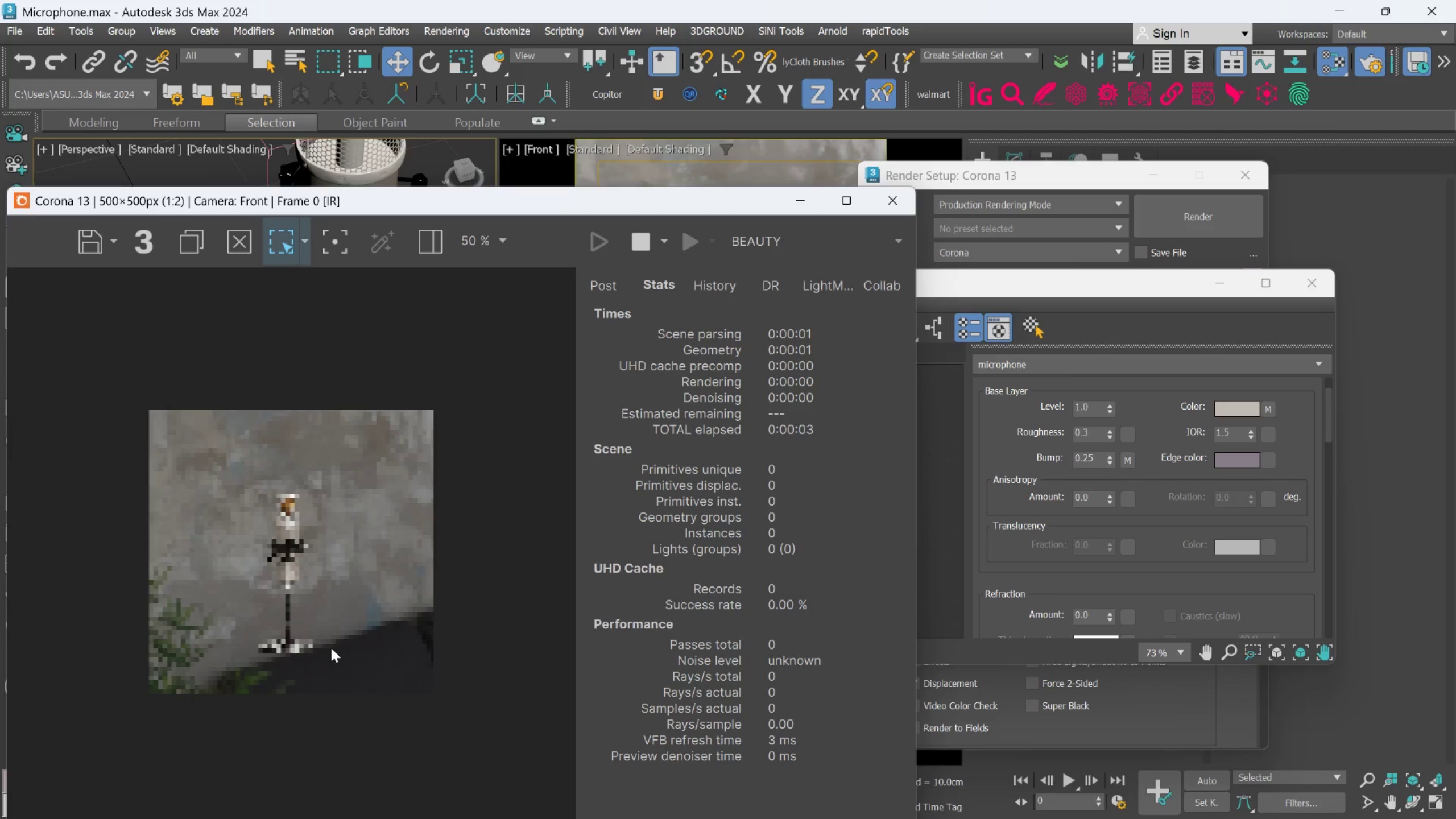 
scroll: coordinate [286, 623], scroll_direction: up, amount: 3.0
 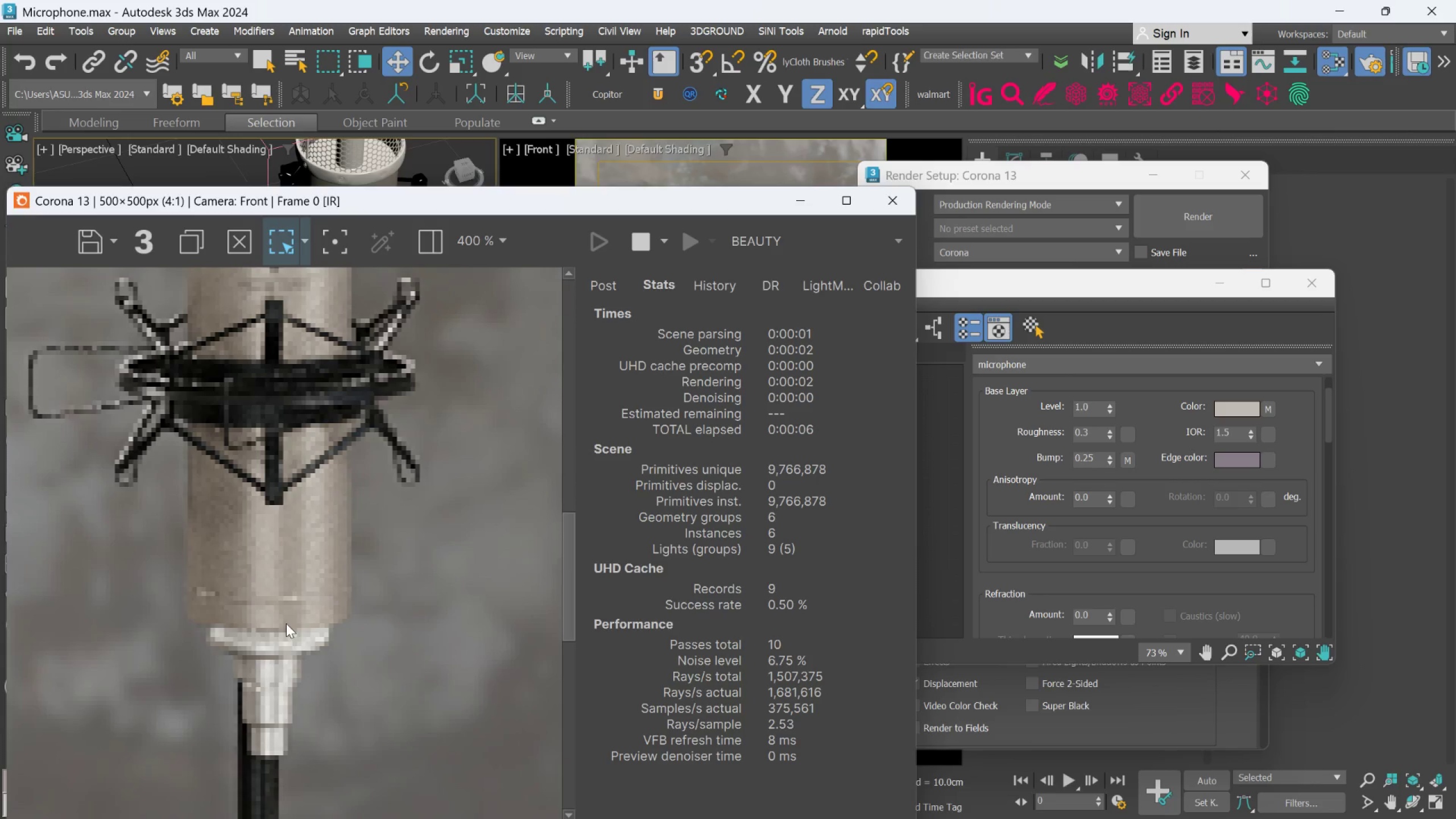 
scroll: coordinate [286, 623], scroll_direction: down, amount: 1.0
 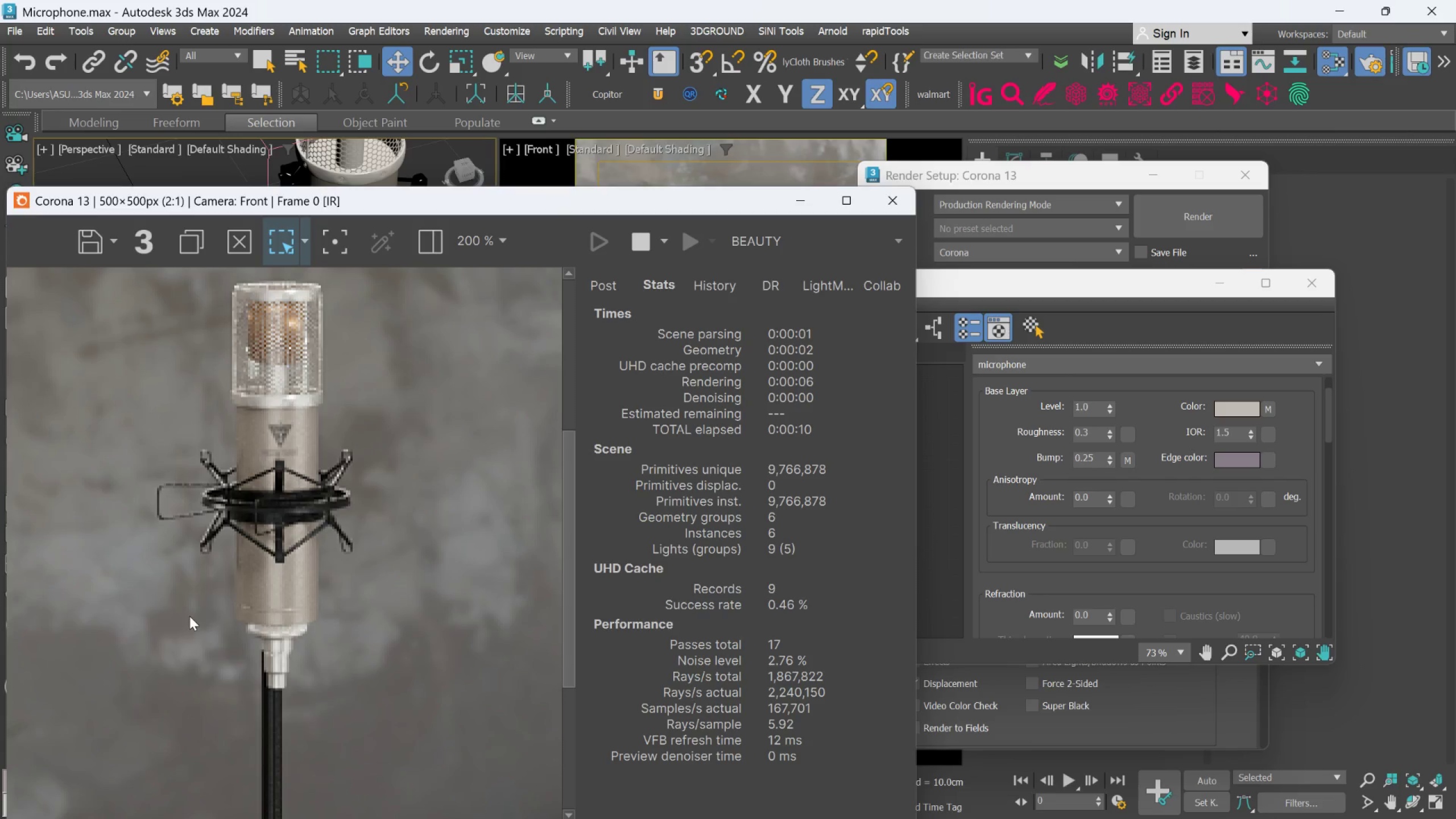 
wait(5.05)
 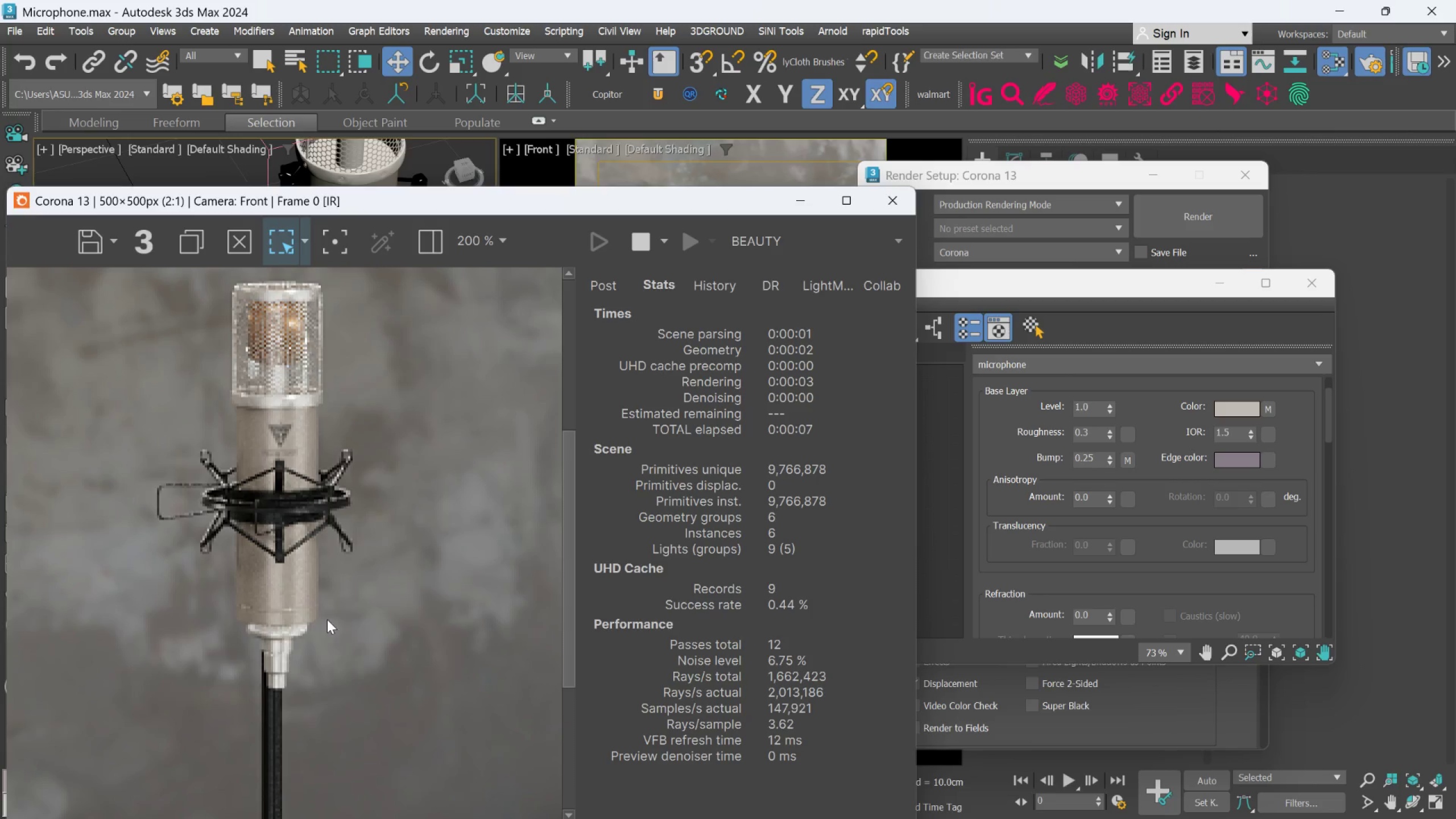 
left_click_drag(start_coordinate=[193, 605], to_coordinate=[367, 704])
 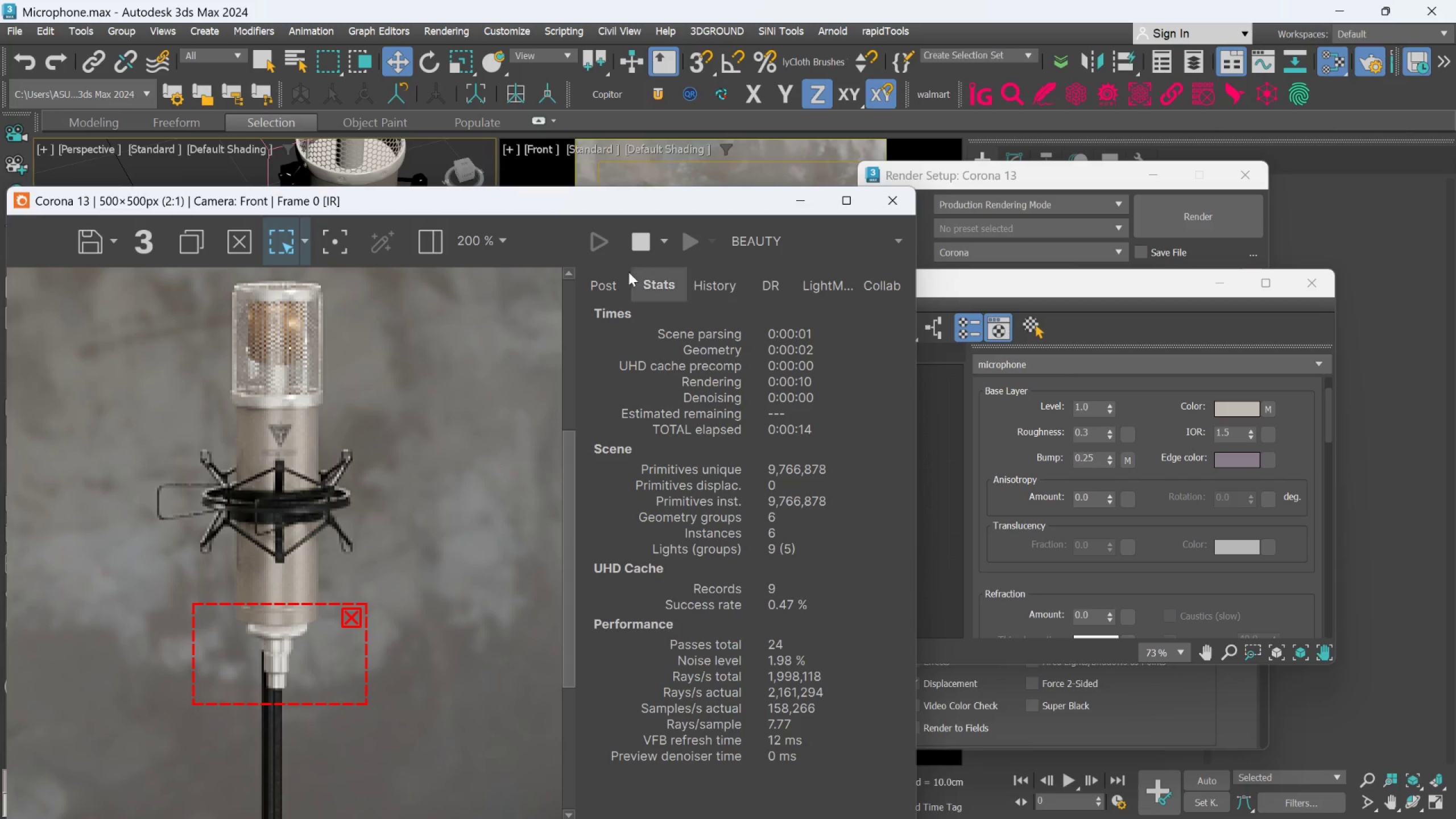 
left_click([638, 247])
 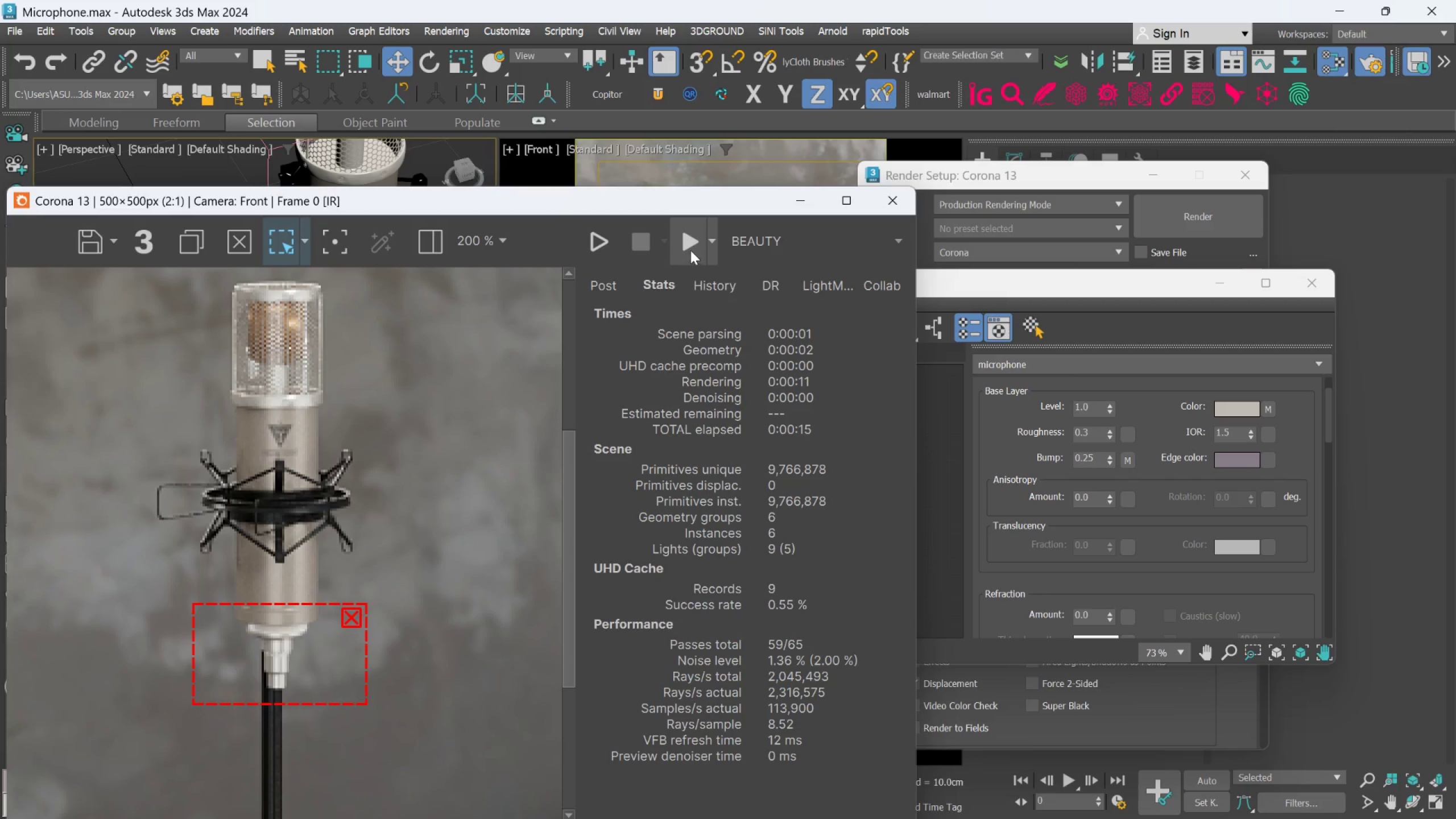 
left_click([689, 248])
 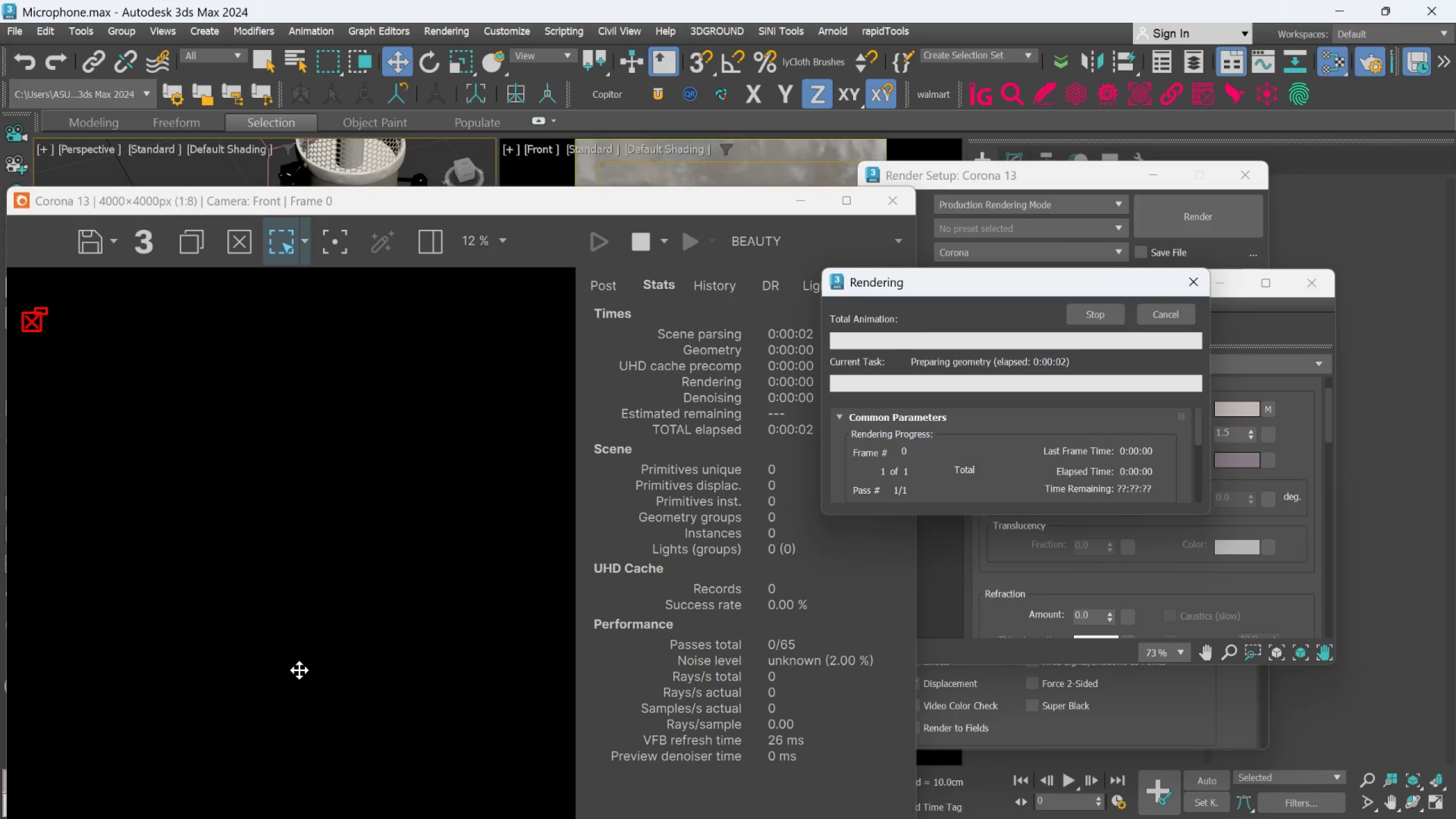 
wait(9.09)
 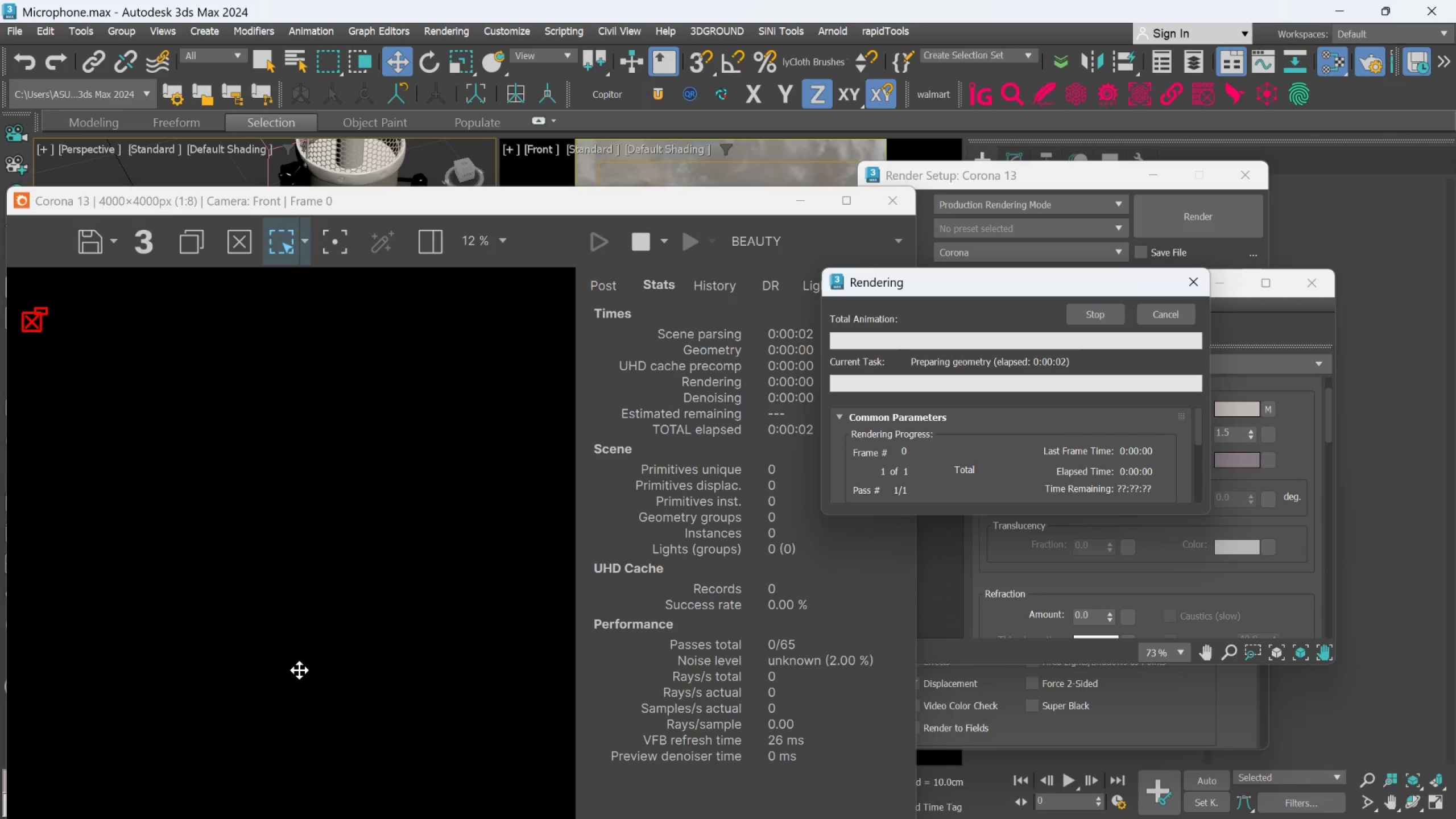 
scroll: coordinate [239, 519], scroll_direction: up, amount: 4.0
 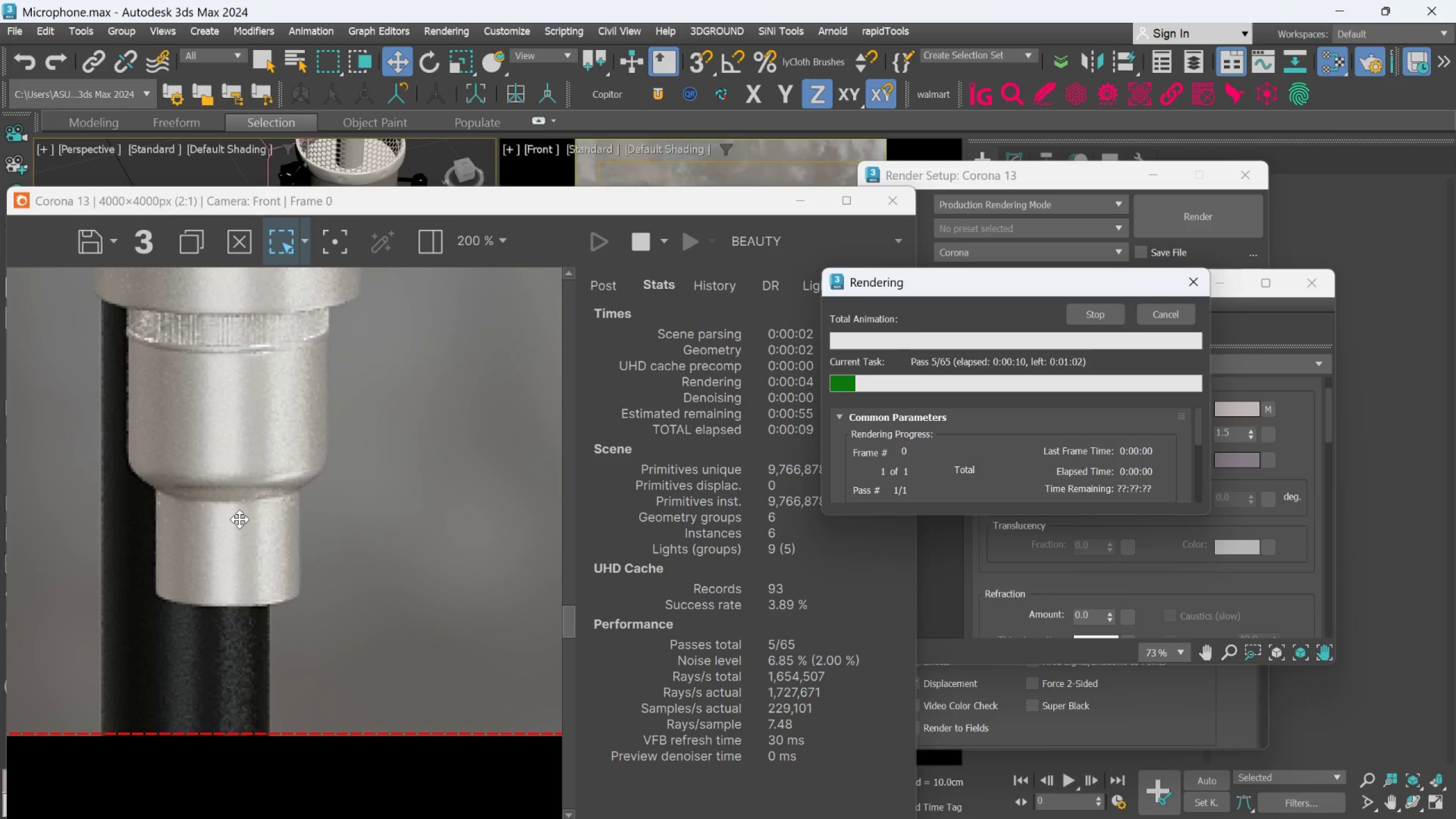 
scroll: coordinate [249, 511], scroll_direction: down, amount: 2.0
 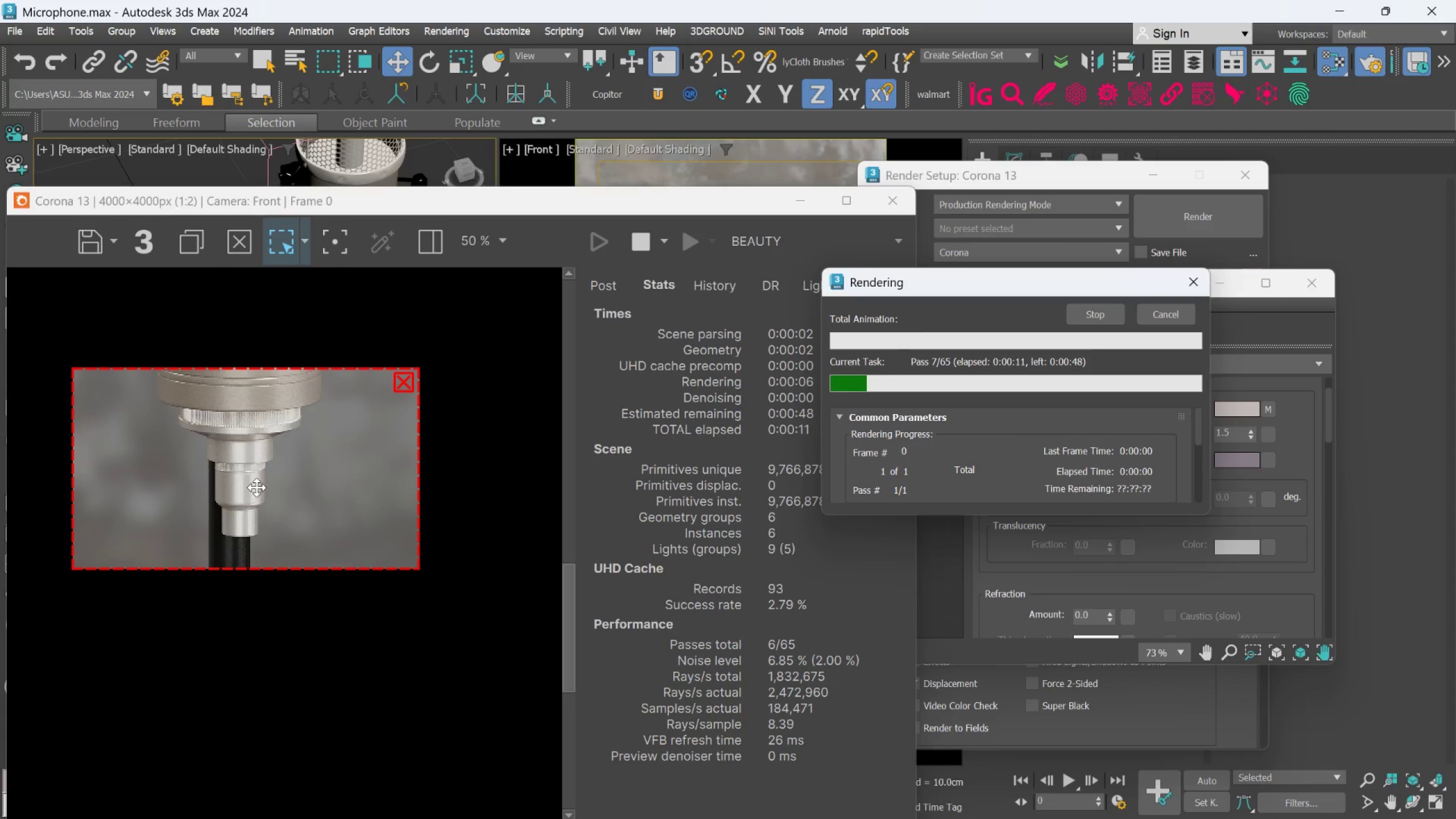 
scroll: coordinate [257, 487], scroll_direction: up, amount: 2.0
 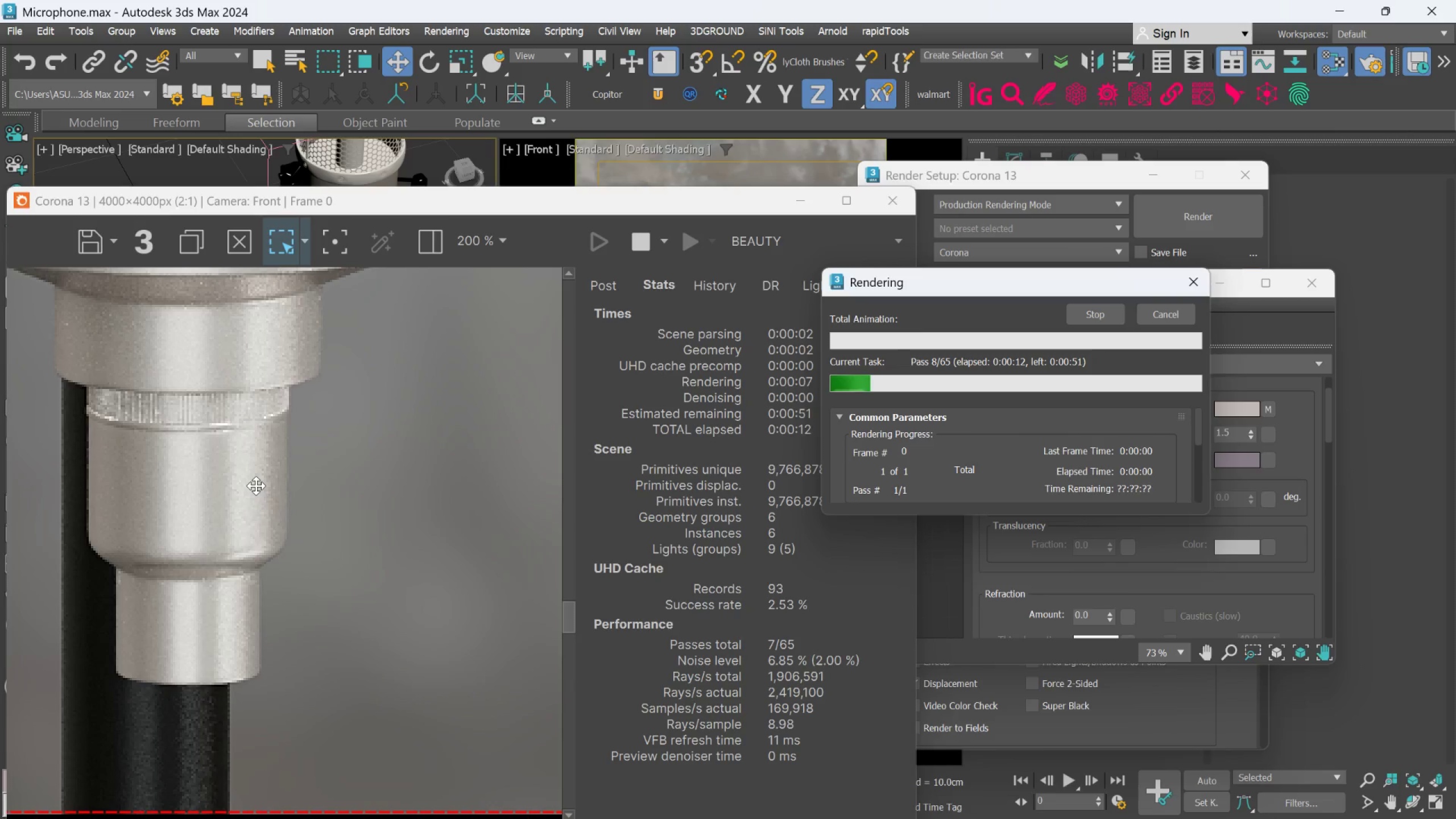 
scroll: coordinate [253, 486], scroll_direction: down, amount: 2.0
 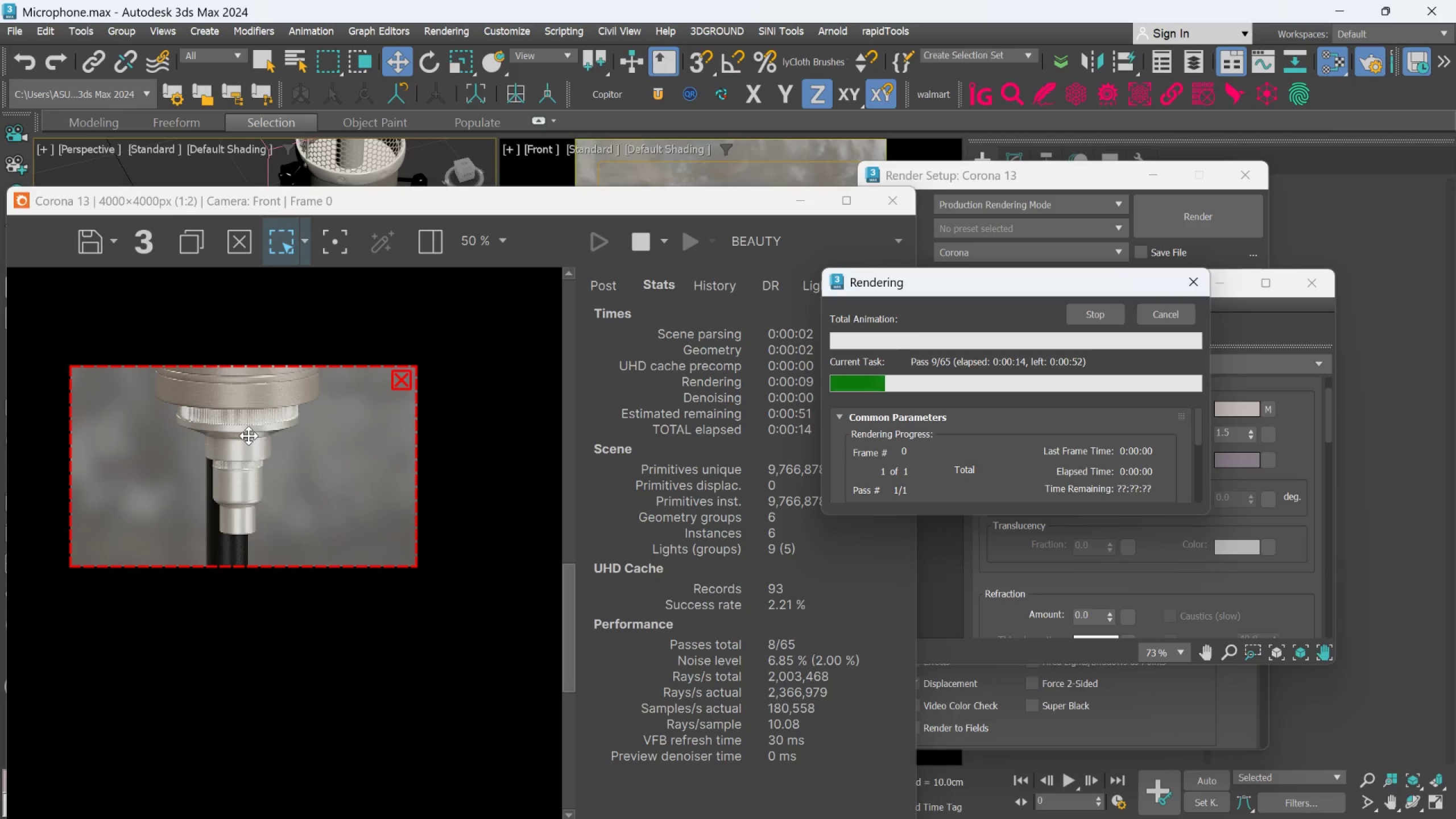 
scroll: coordinate [249, 436], scroll_direction: up, amount: 1.0
 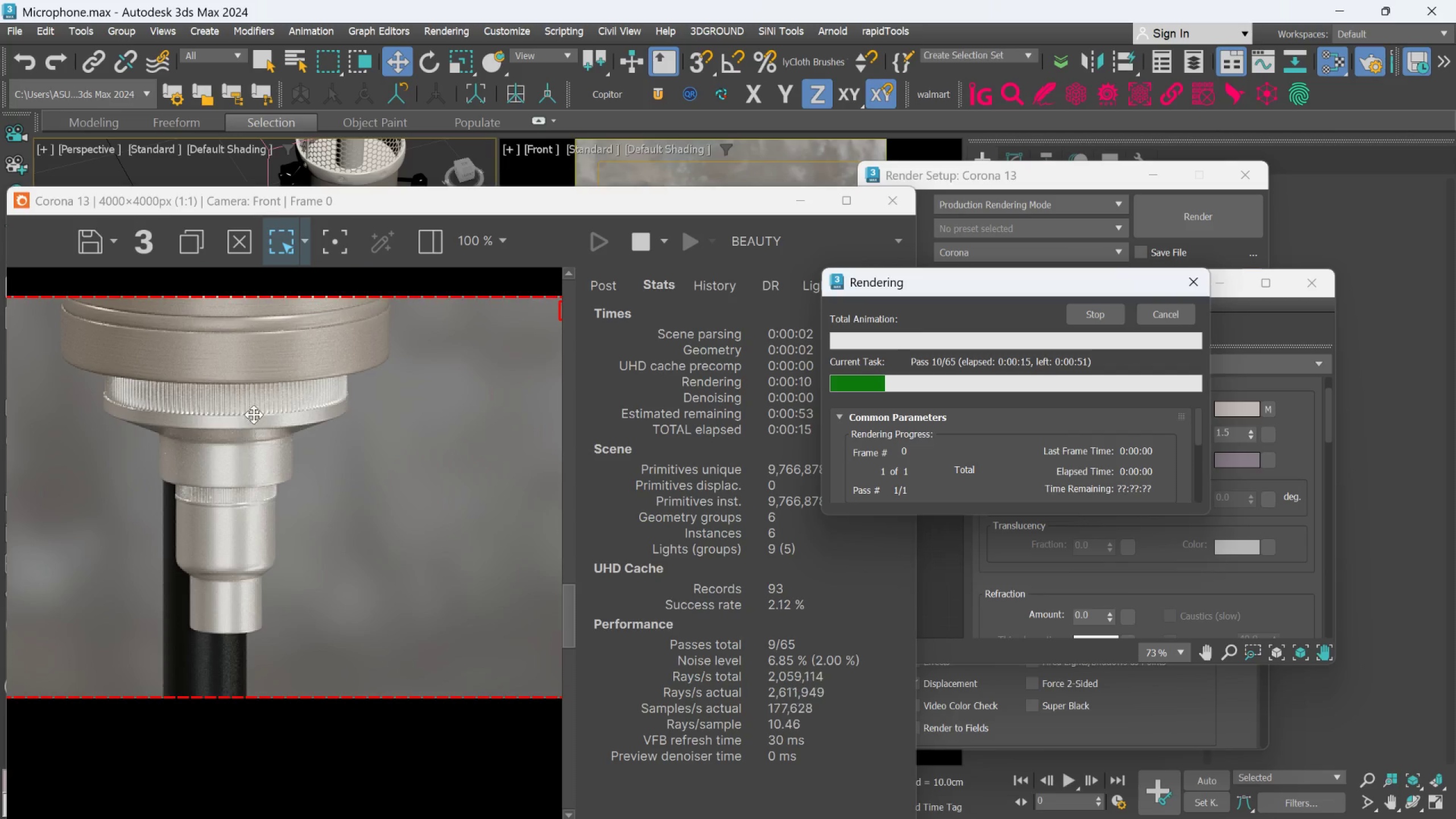 
scroll: coordinate [257, 399], scroll_direction: down, amount: 1.0
 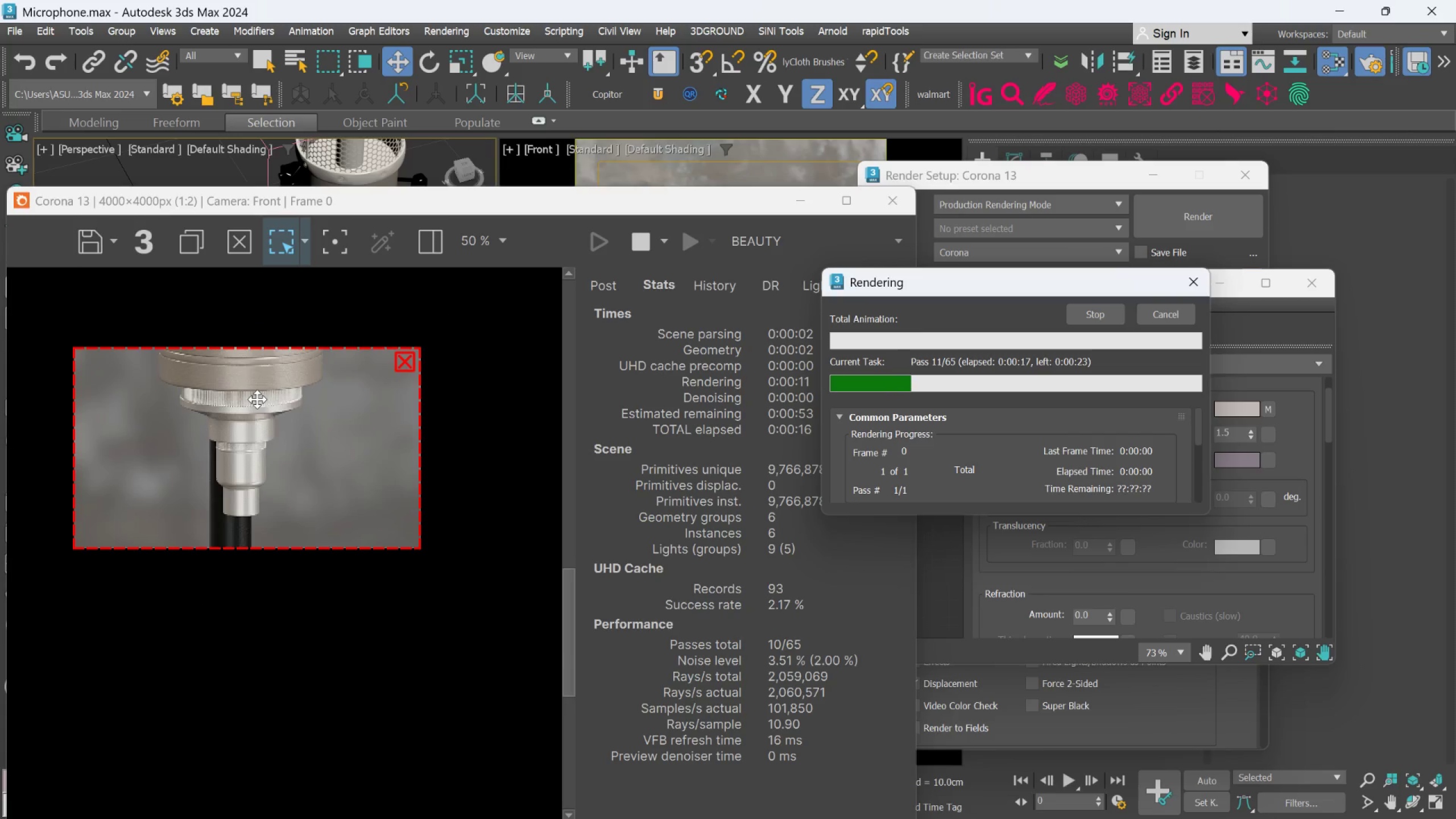 
scroll: coordinate [257, 399], scroll_direction: up, amount: 1.0
 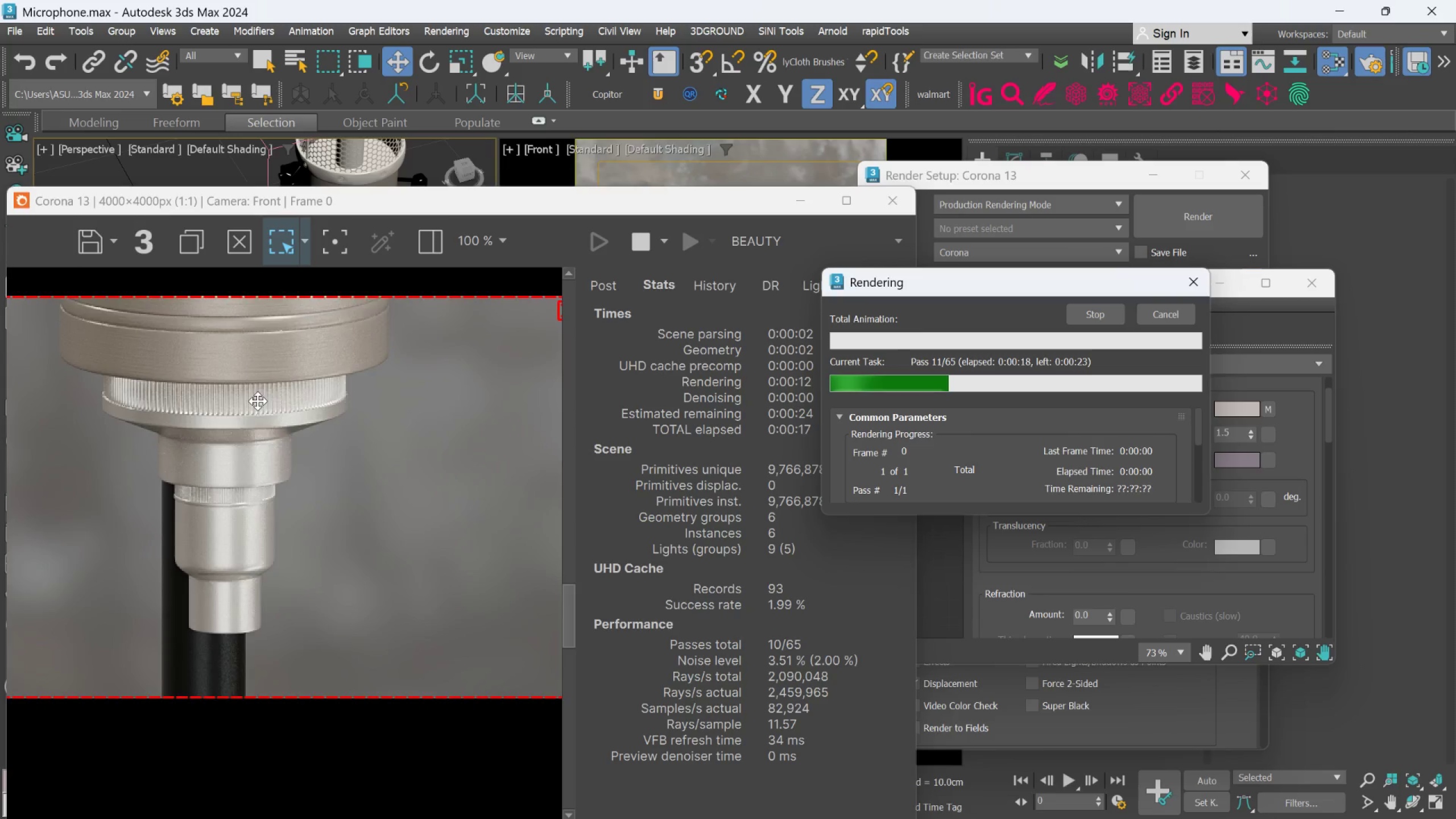 
scroll: coordinate [253, 417], scroll_direction: down, amount: 2.0
 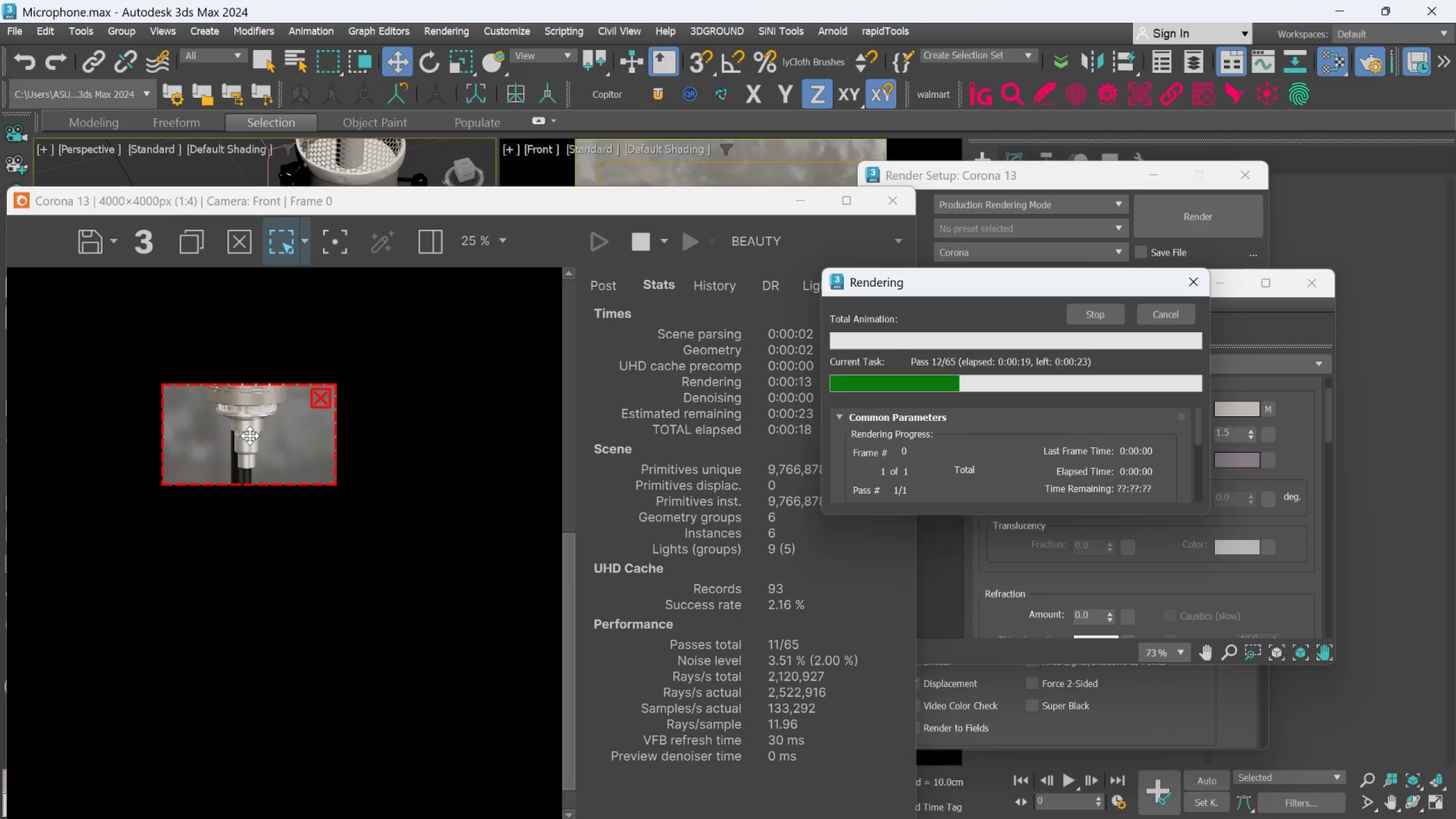 
scroll: coordinate [253, 435], scroll_direction: up, amount: 4.0
 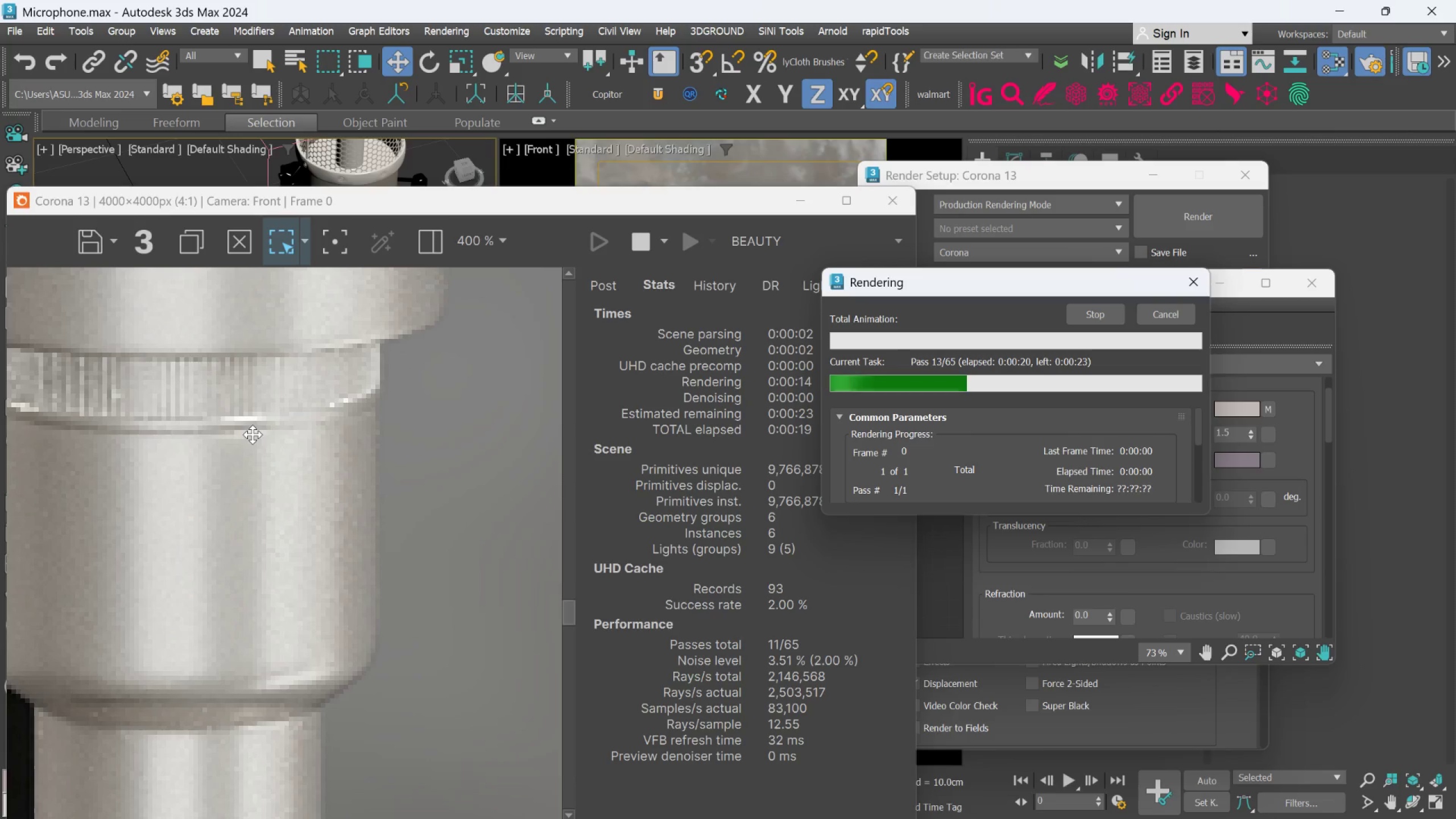 
scroll: coordinate [262, 407], scroll_direction: down, amount: 2.0
 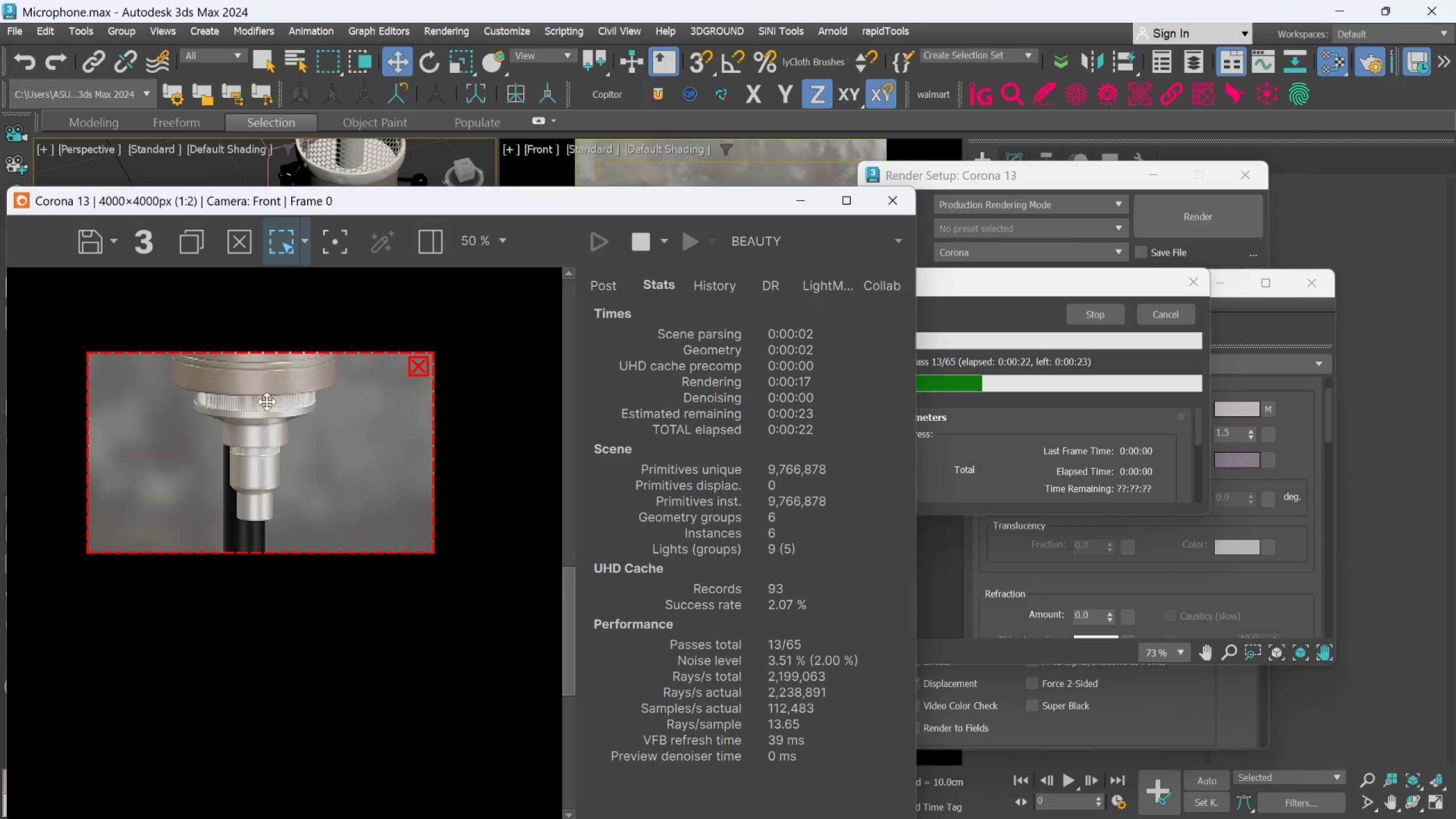 
scroll: coordinate [259, 383], scroll_direction: up, amount: 1.0
 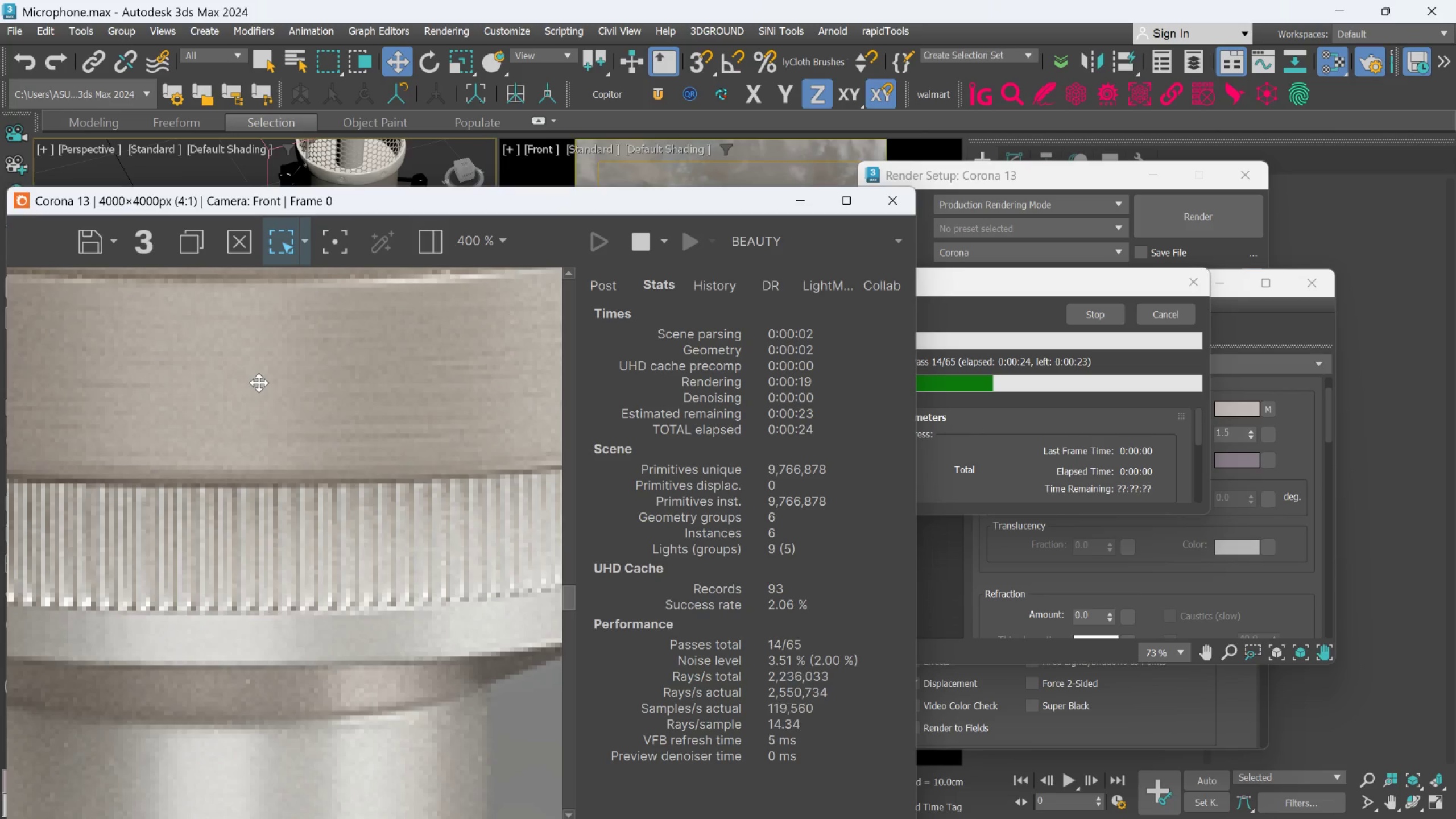 
scroll: coordinate [266, 468], scroll_direction: down, amount: 4.0
 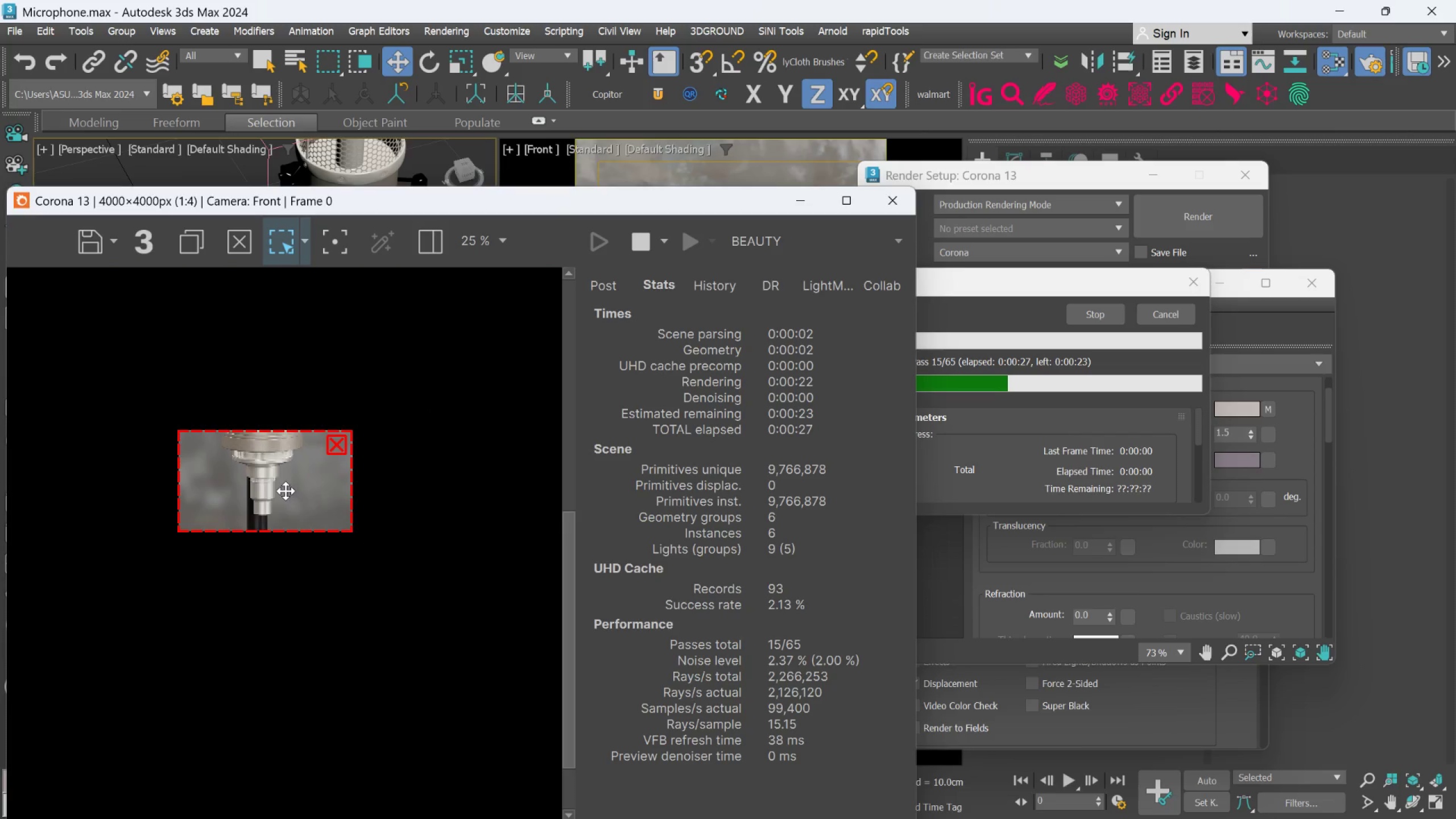 
scroll: coordinate [266, 501], scroll_direction: up, amount: 2.0
 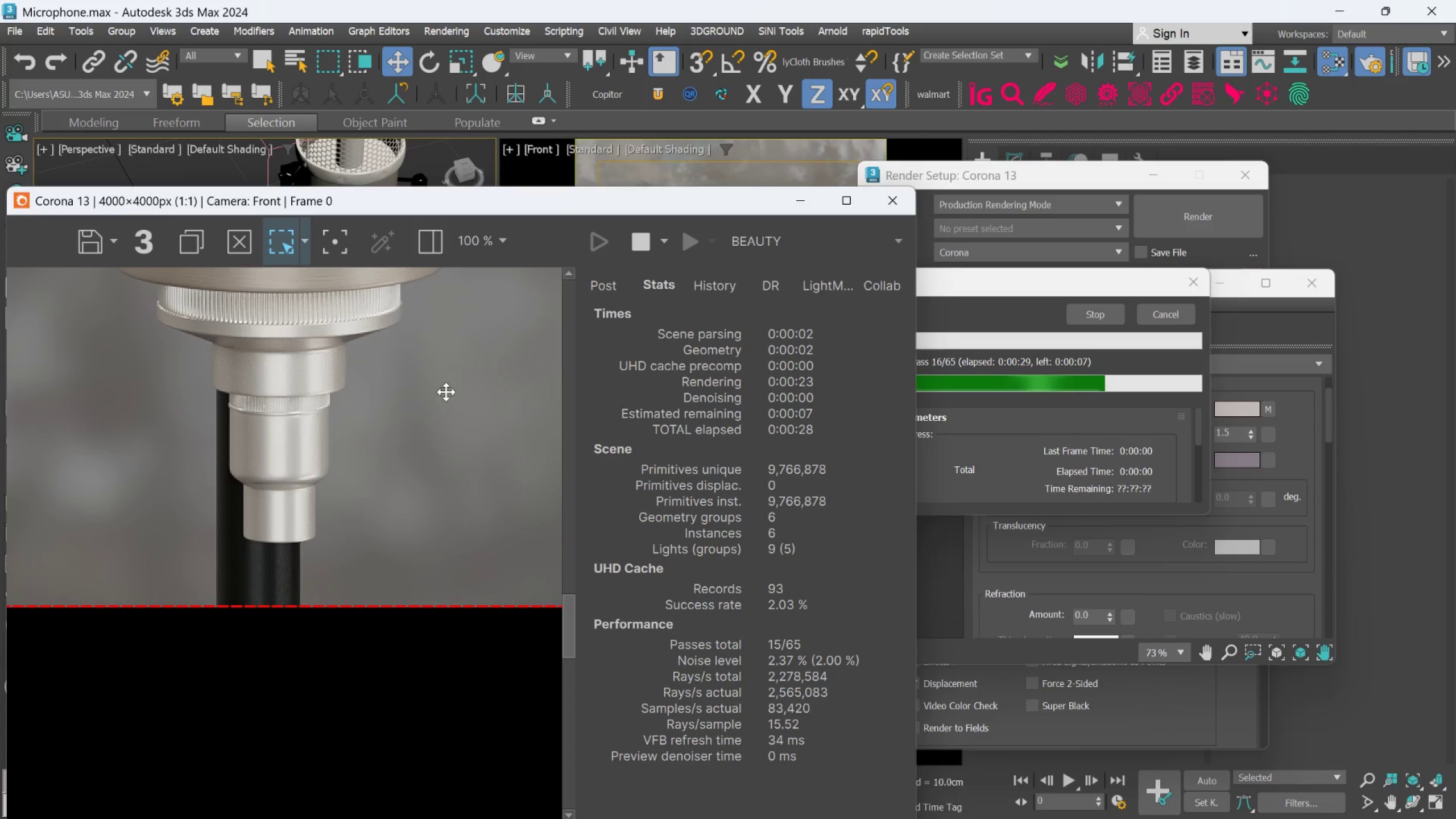 
scroll: coordinate [435, 416], scroll_direction: down, amount: 2.0
 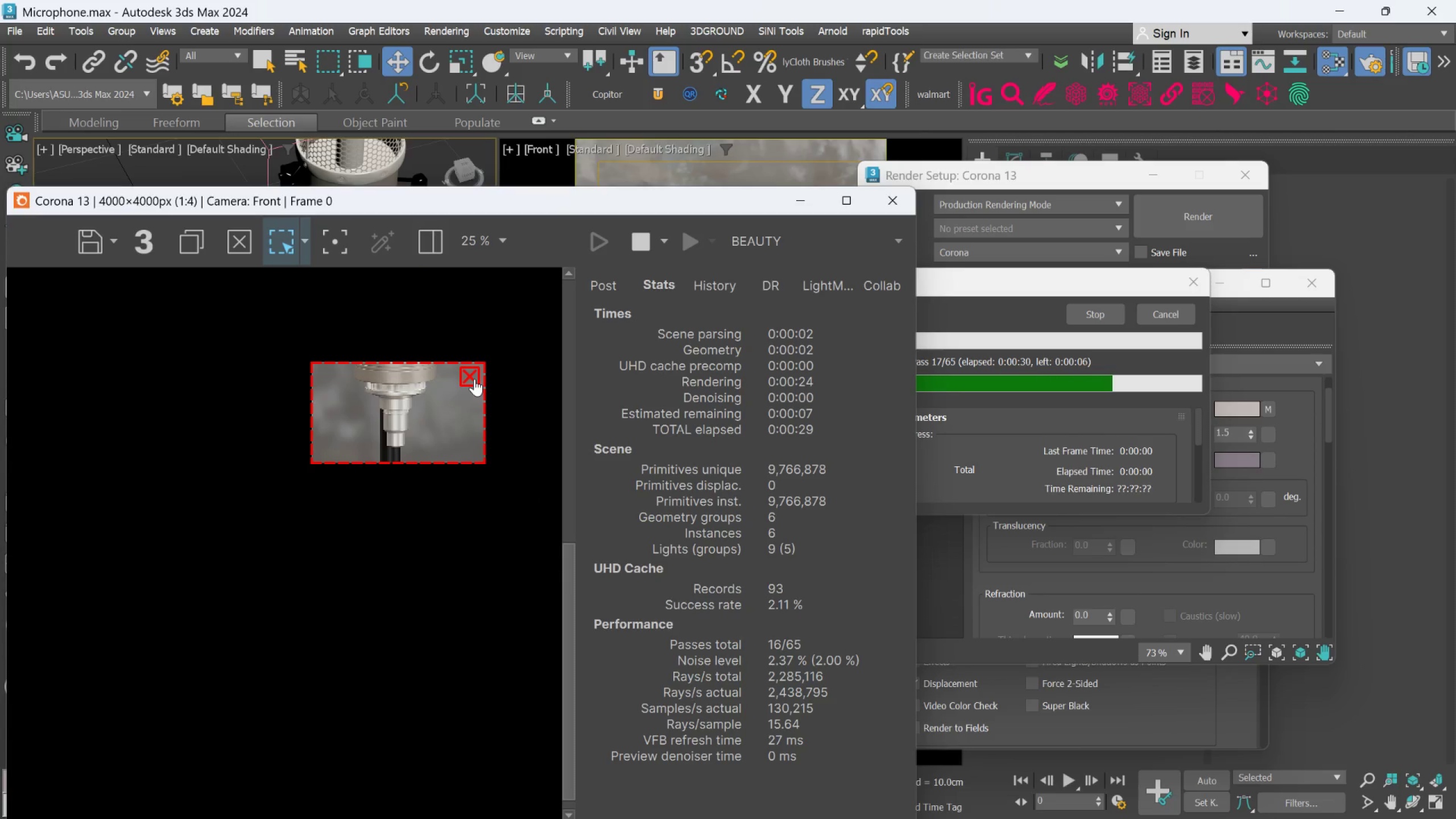 
left_click([474, 379])
 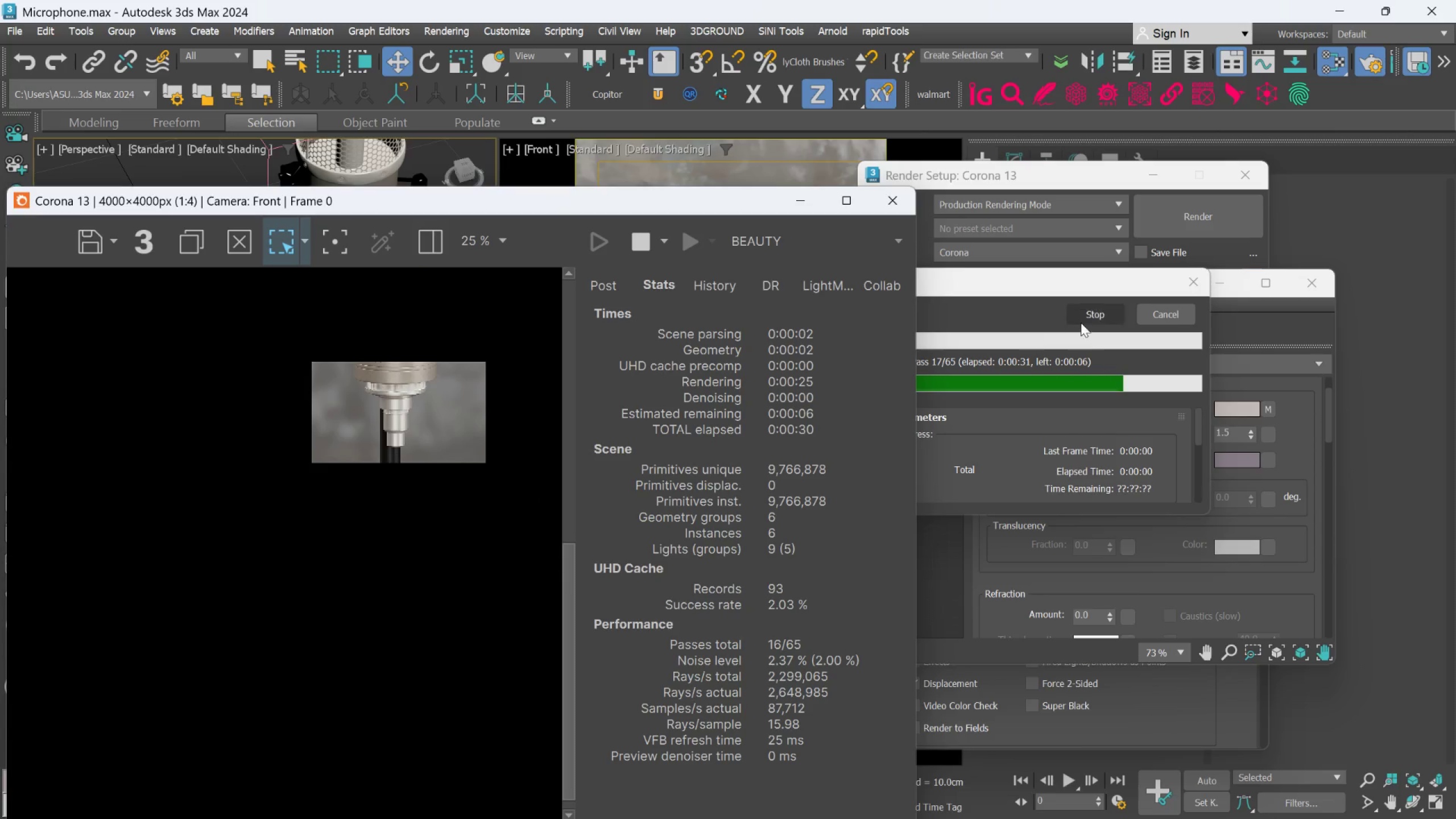 
left_click([1147, 315])
 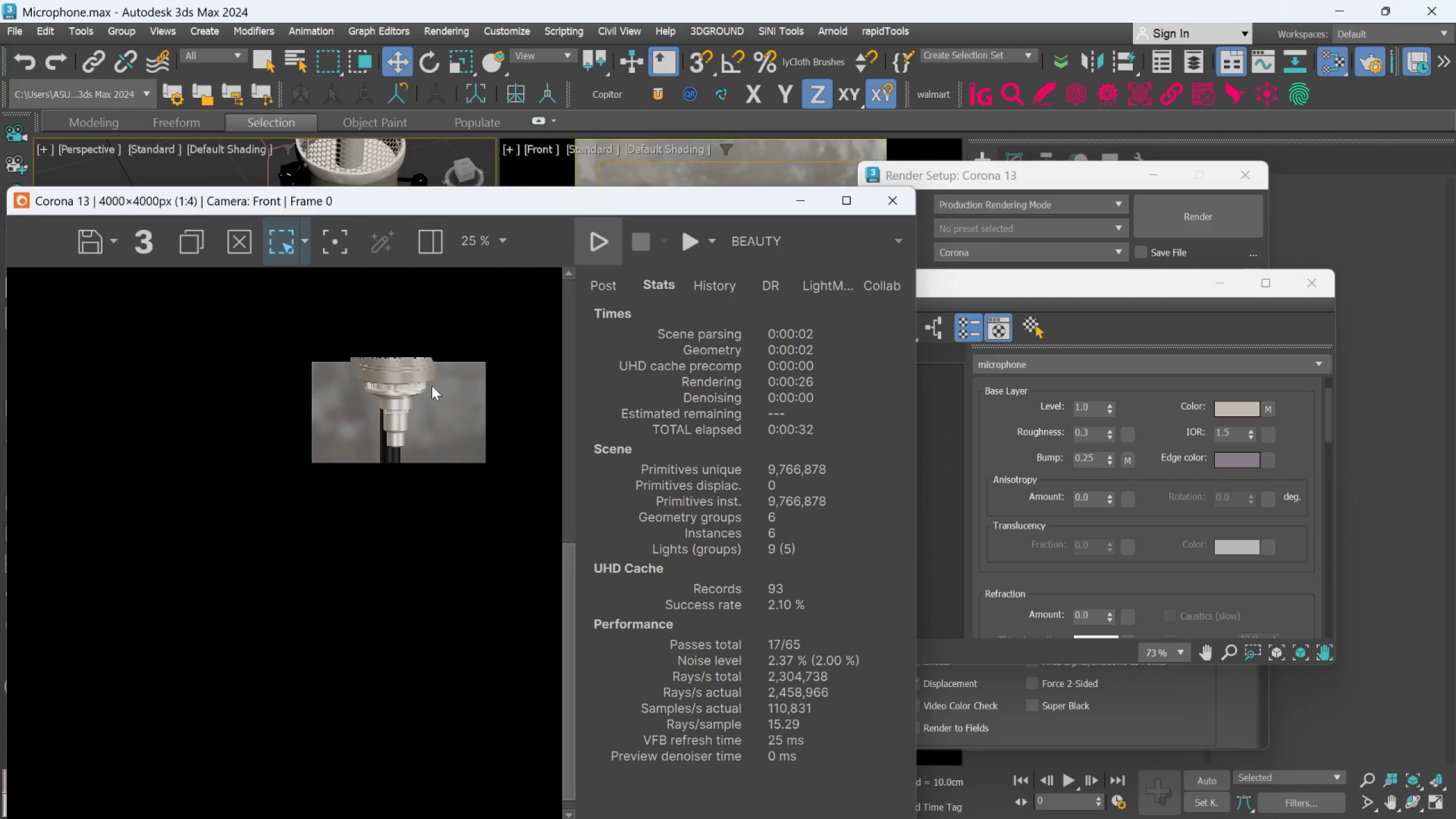 
scroll: coordinate [399, 411], scroll_direction: down, amount: 2.0
 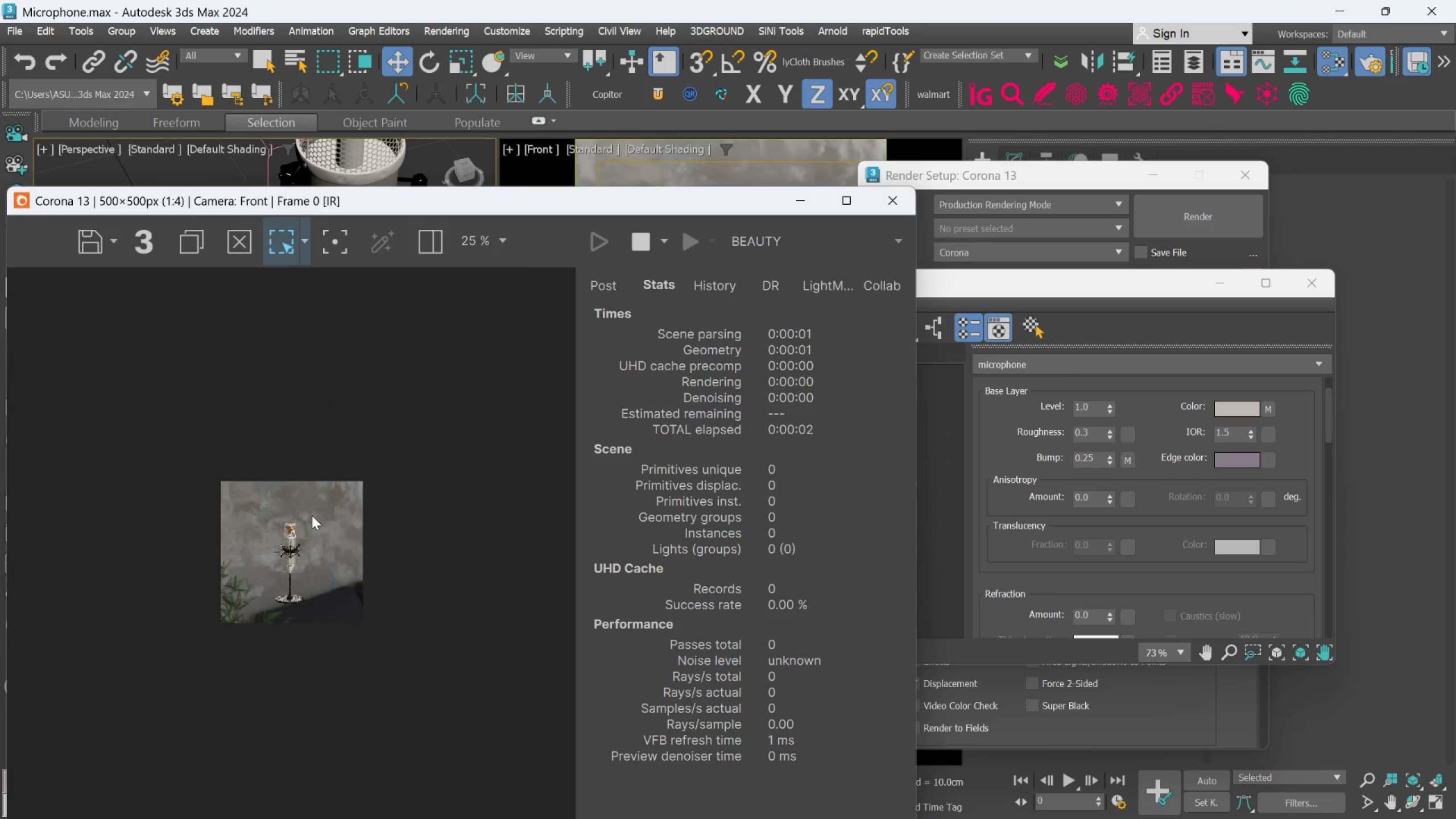 
scroll: coordinate [254, 392], scroll_direction: up, amount: 5.0
 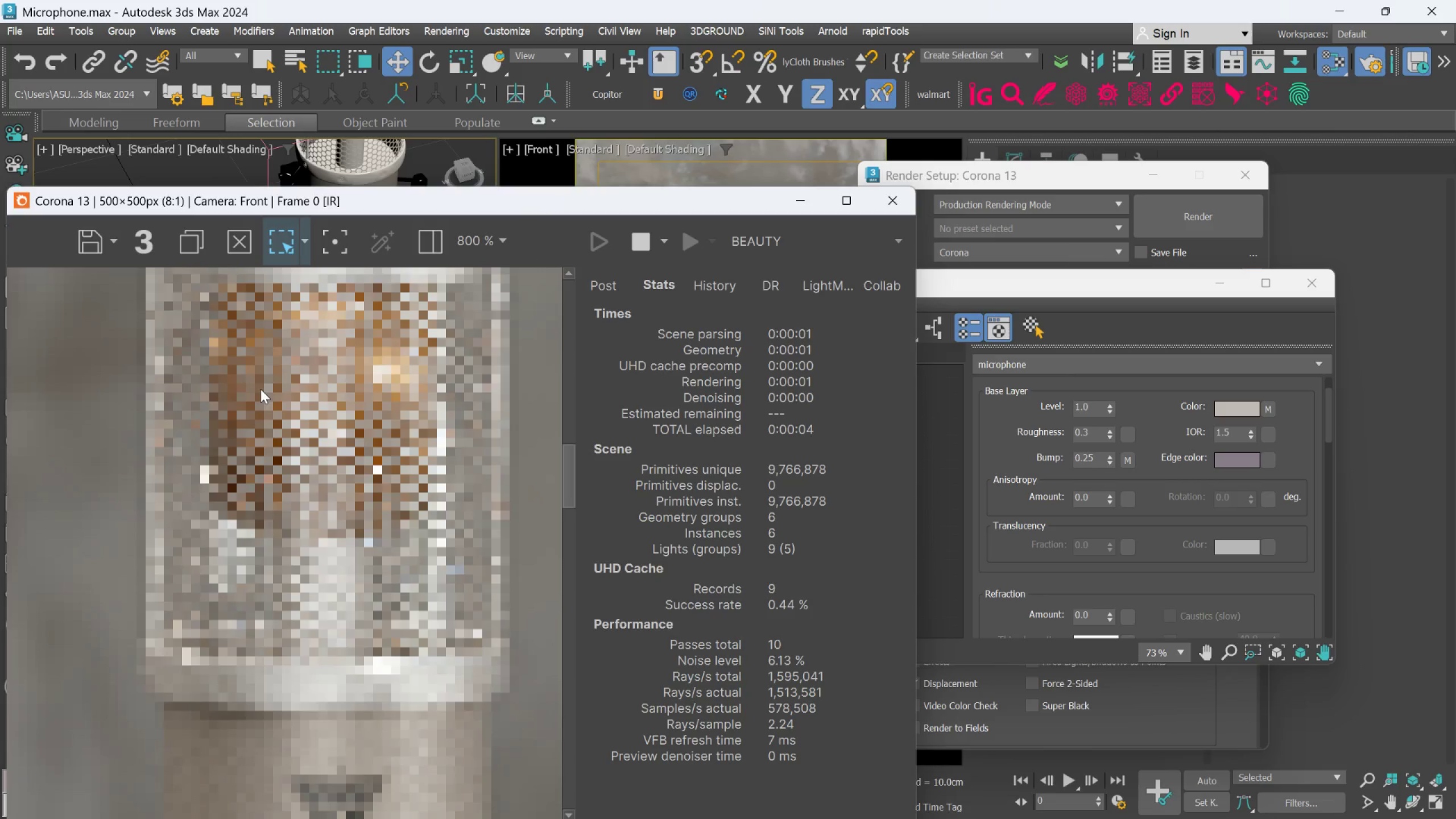 
scroll: coordinate [260, 389], scroll_direction: down, amount: 1.0
 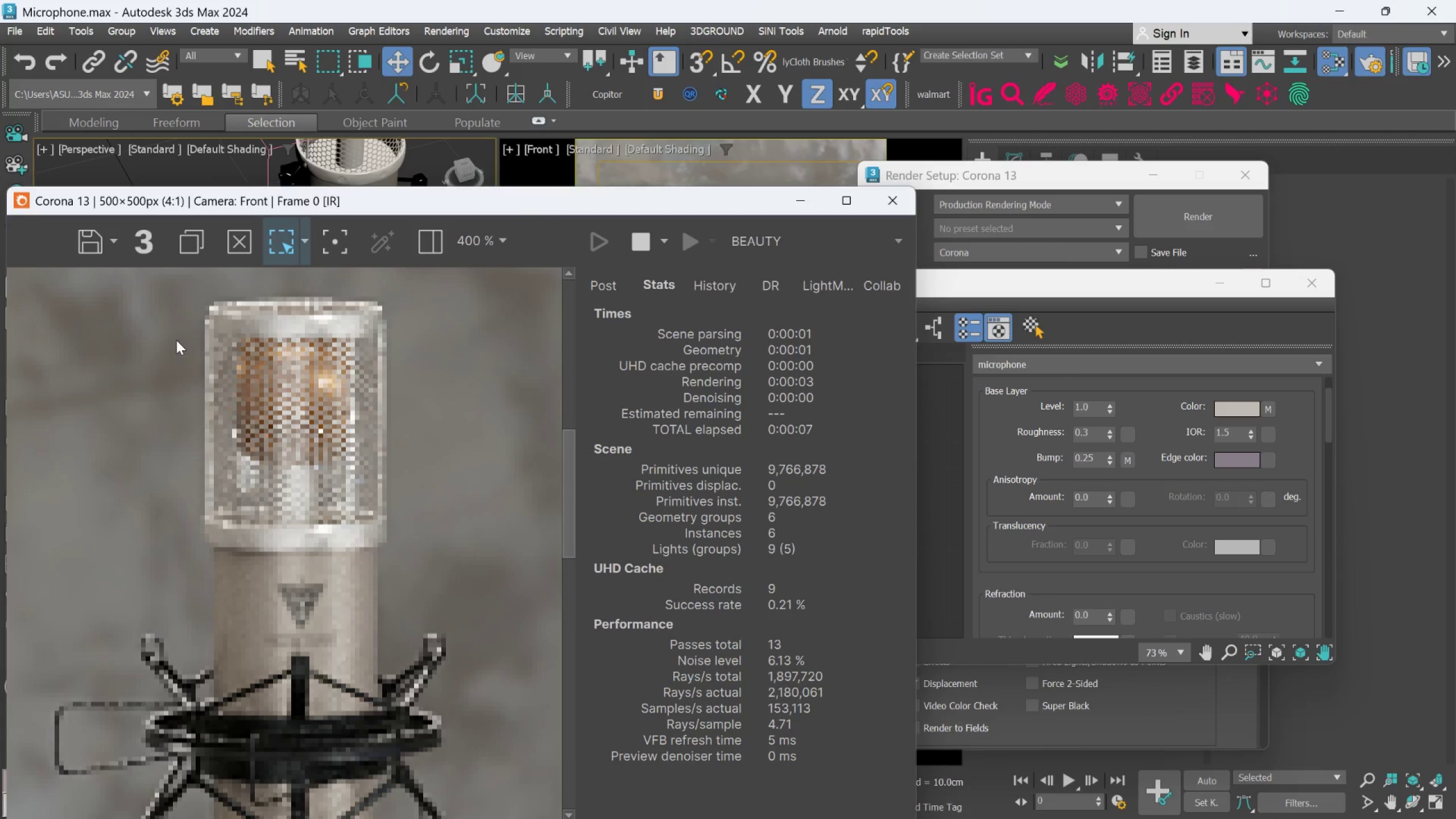 
left_click_drag(start_coordinate=[164, 334], to_coordinate=[430, 466])
 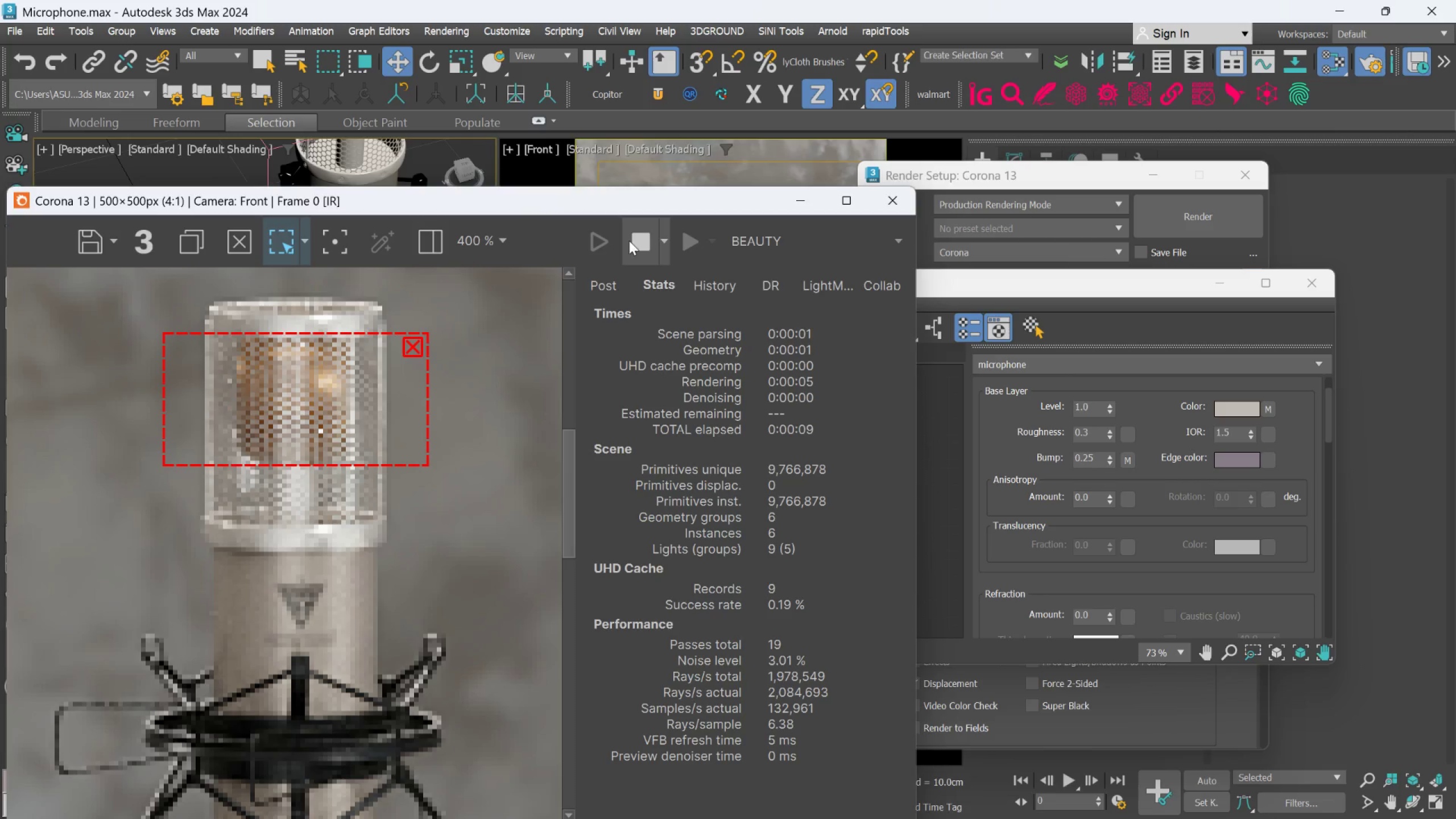 
left_click([632, 238])
 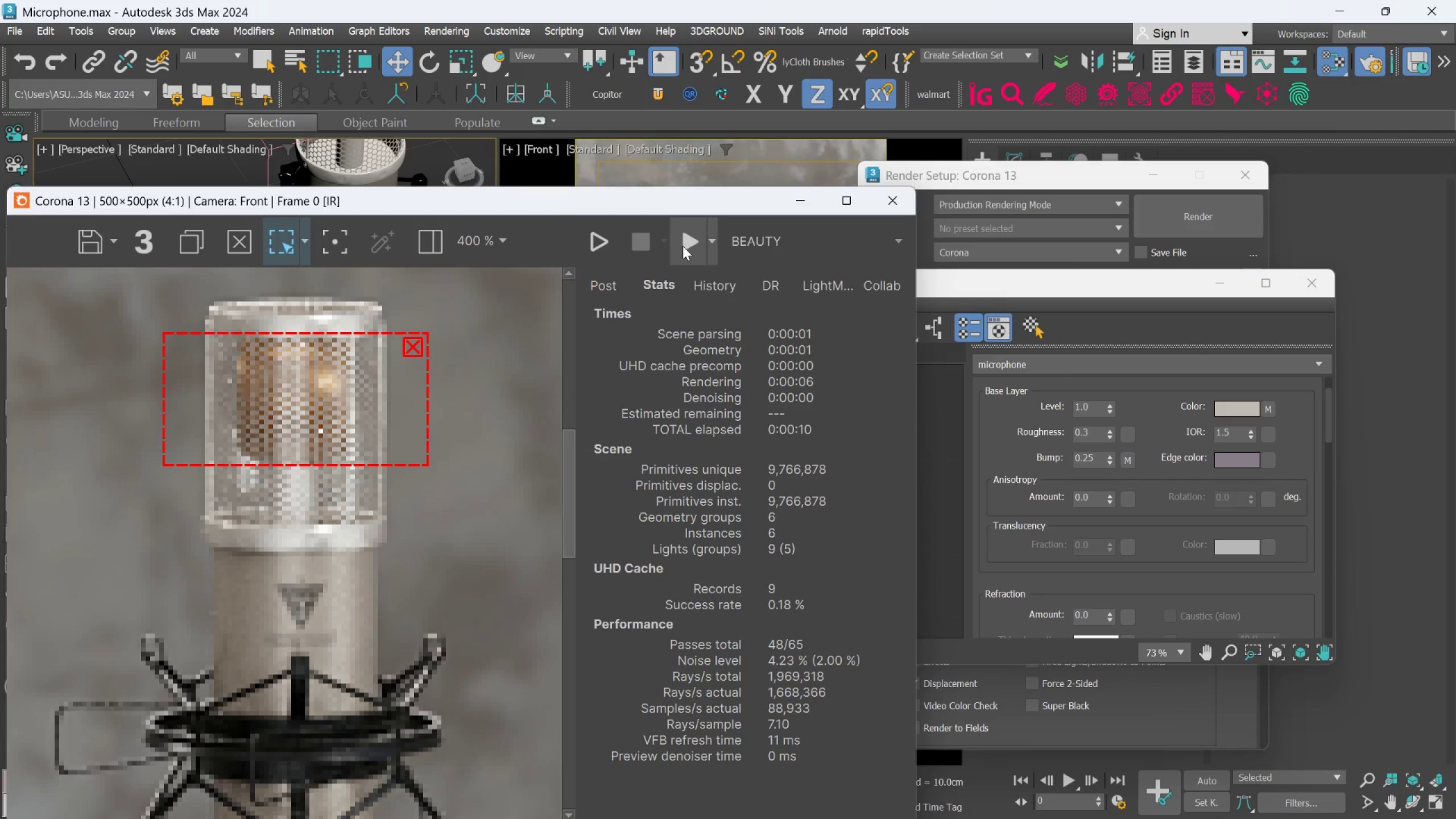 
left_click([684, 245])
 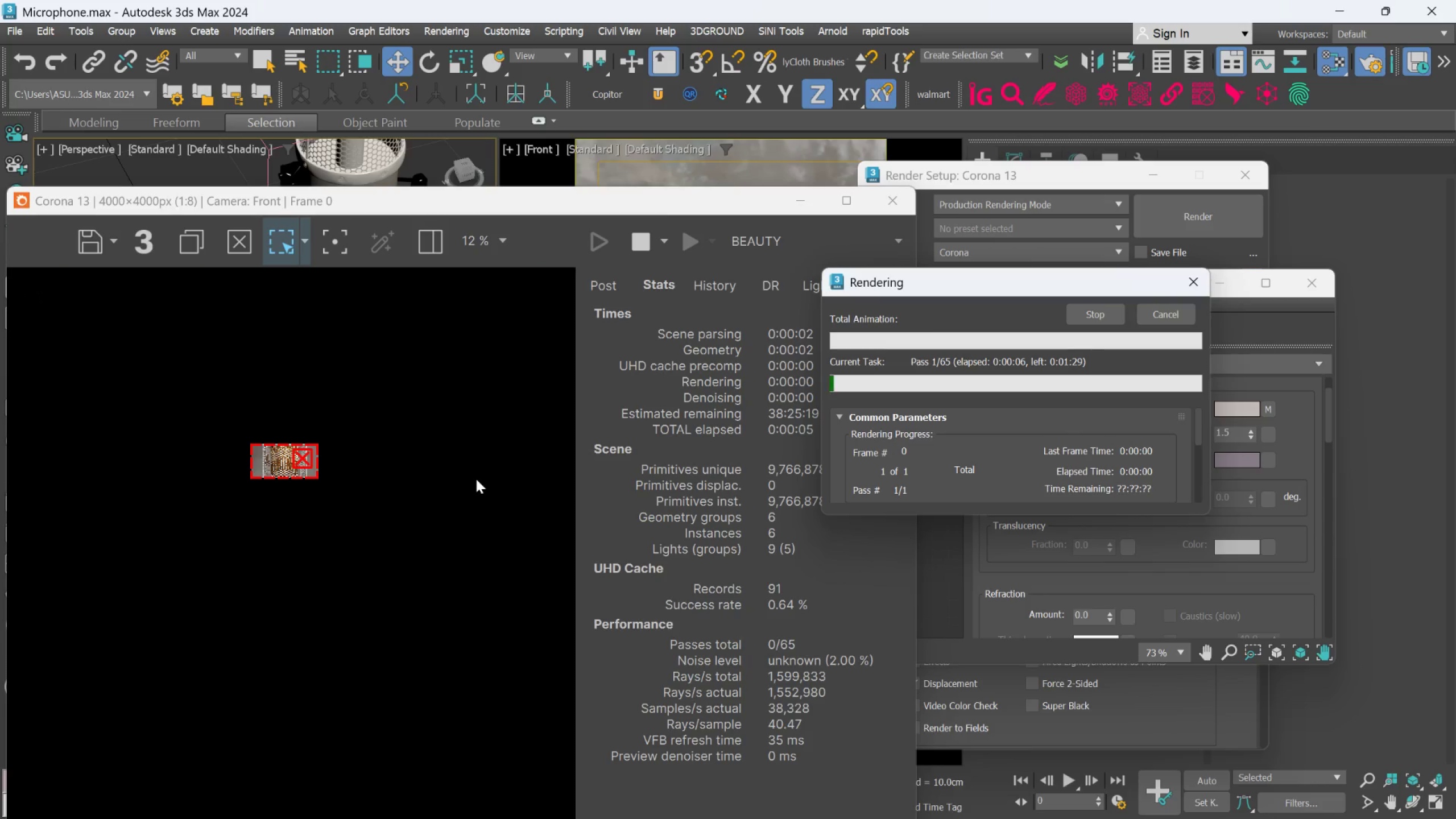 
wait(12.66)
 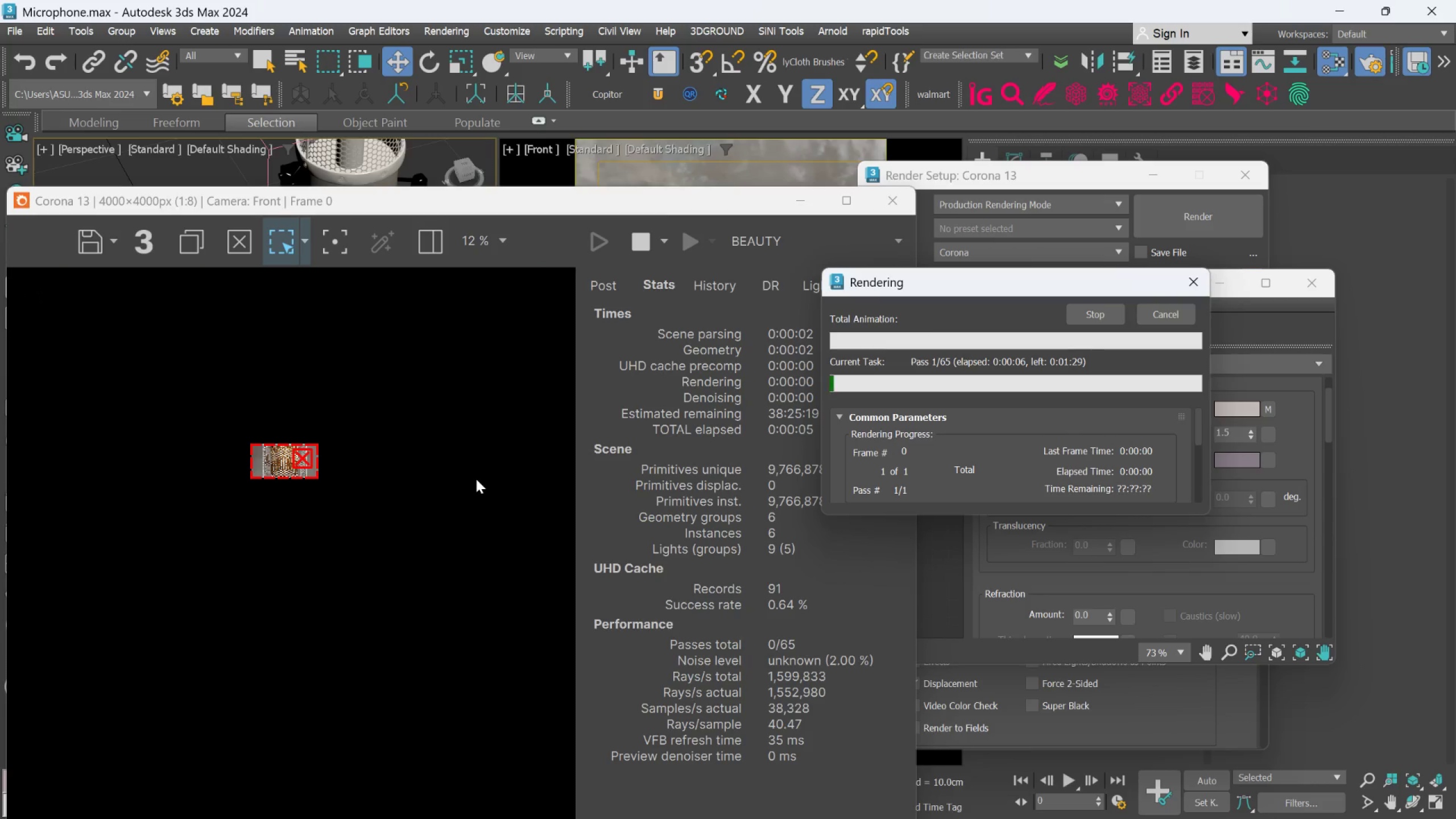 
scroll: coordinate [395, 439], scroll_direction: up, amount: 4.0
 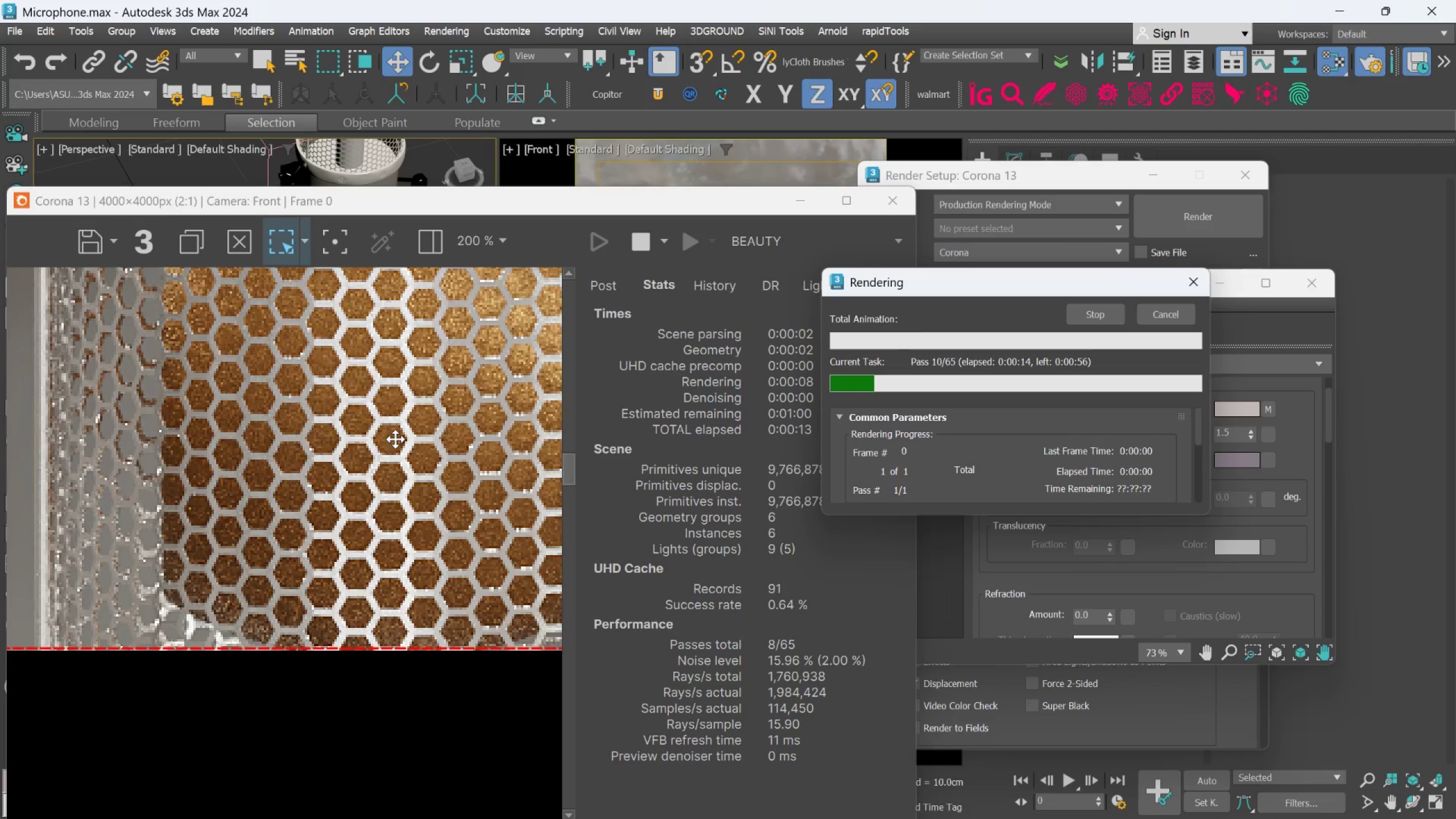 
scroll: coordinate [395, 439], scroll_direction: down, amount: 1.0
 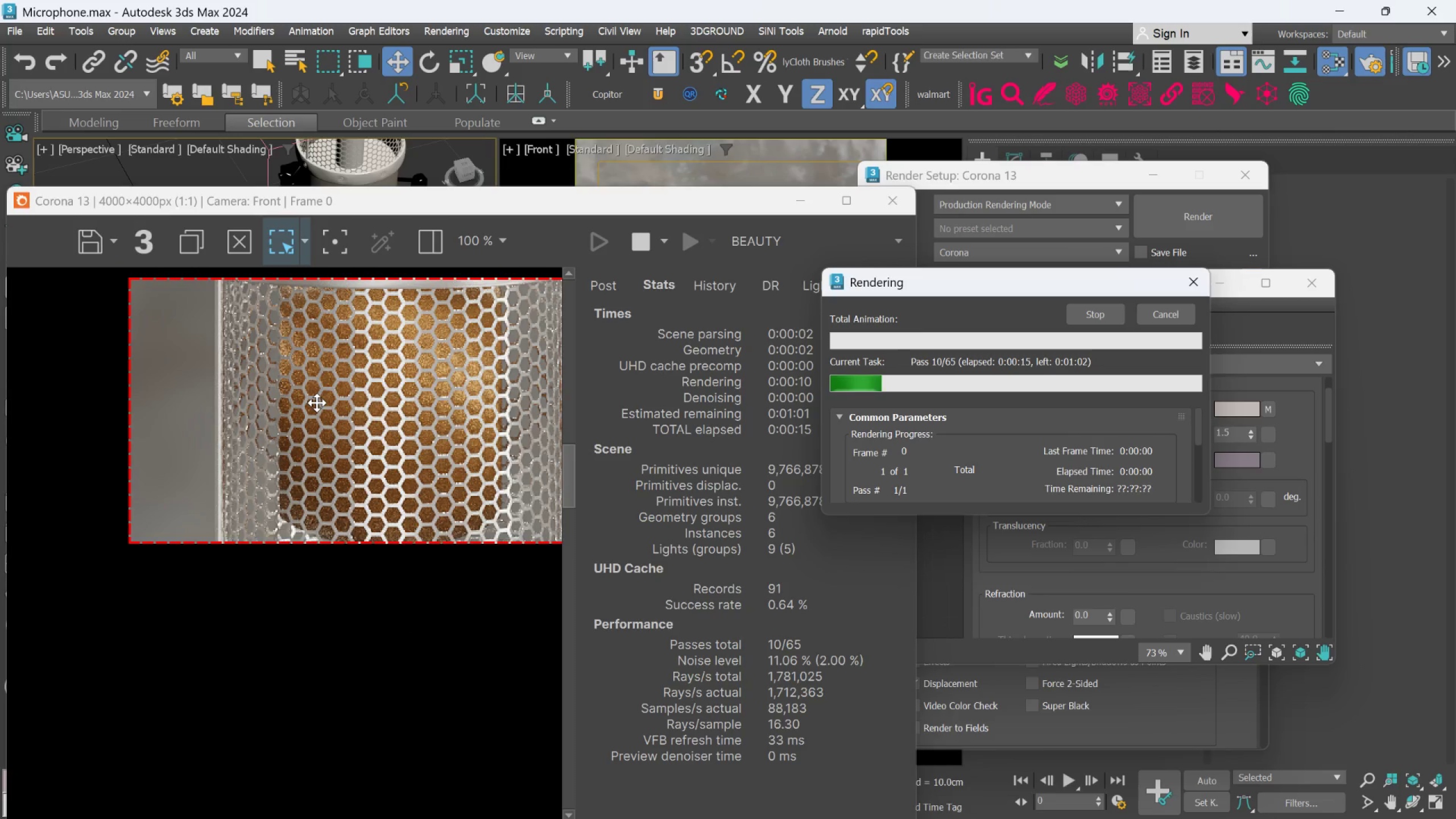 
scroll: coordinate [222, 415], scroll_direction: up, amount: 2.0
 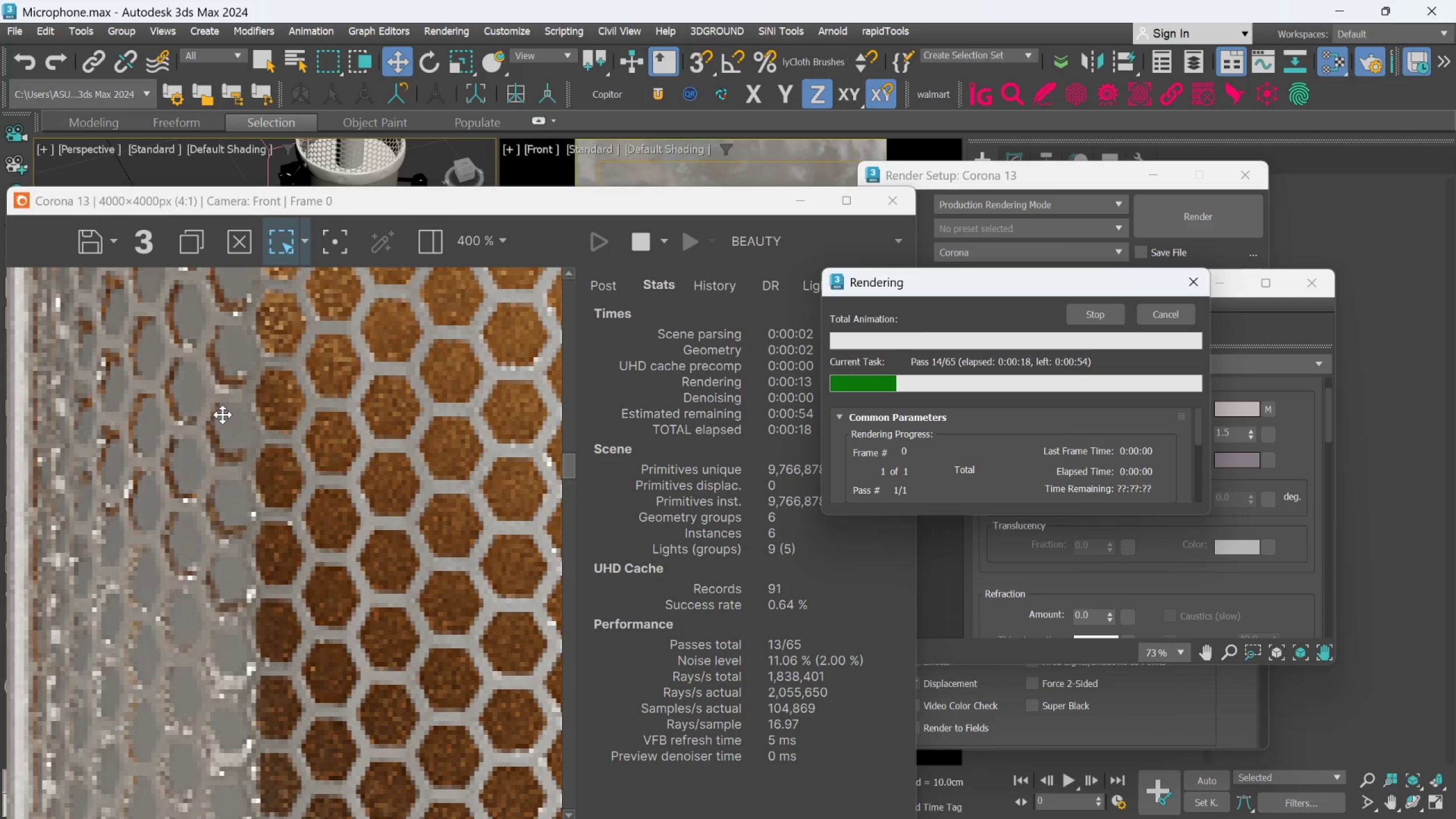 
scroll: coordinate [355, 445], scroll_direction: down, amount: 2.0
 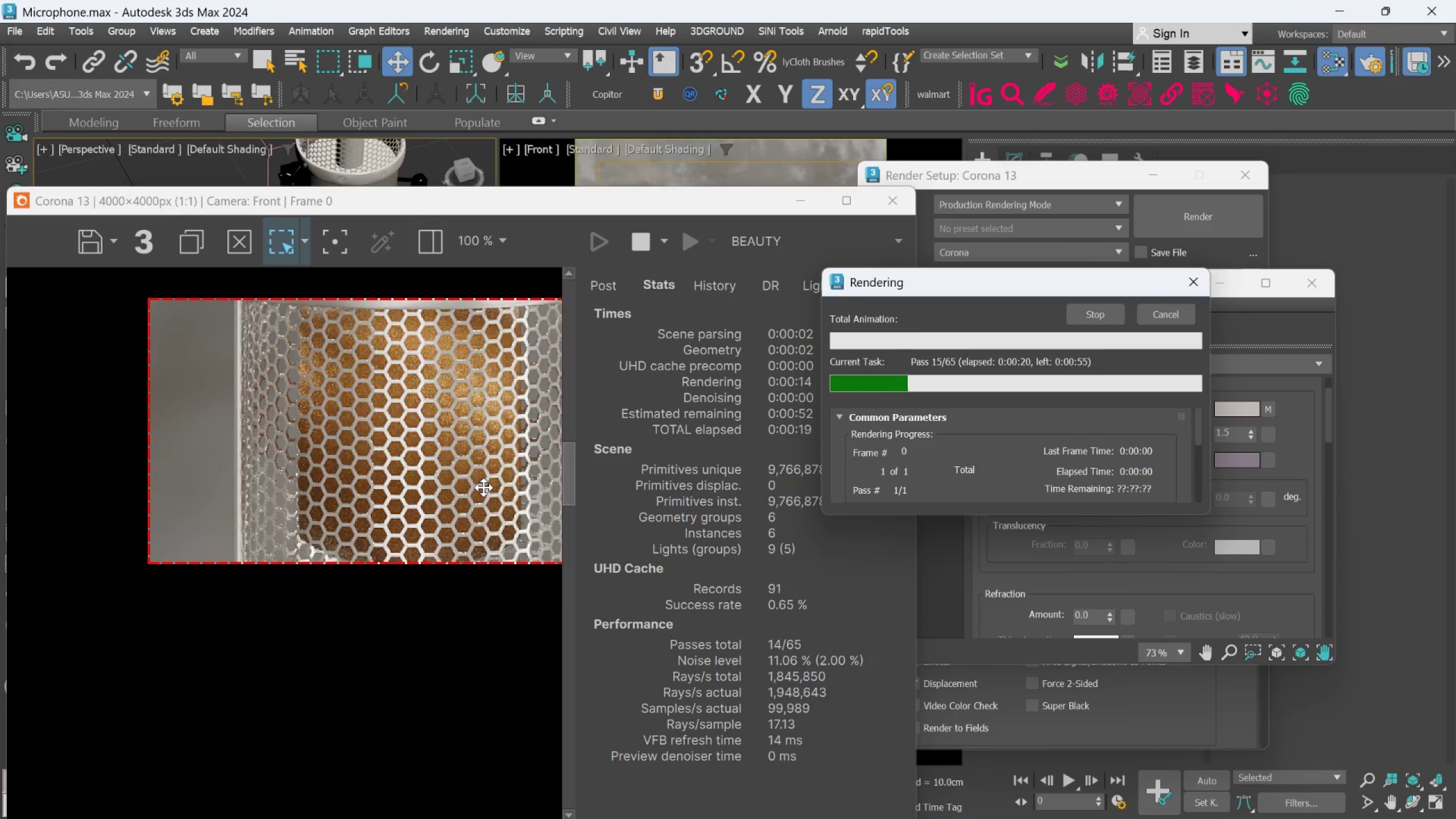 
scroll: coordinate [483, 487], scroll_direction: up, amount: 1.0
 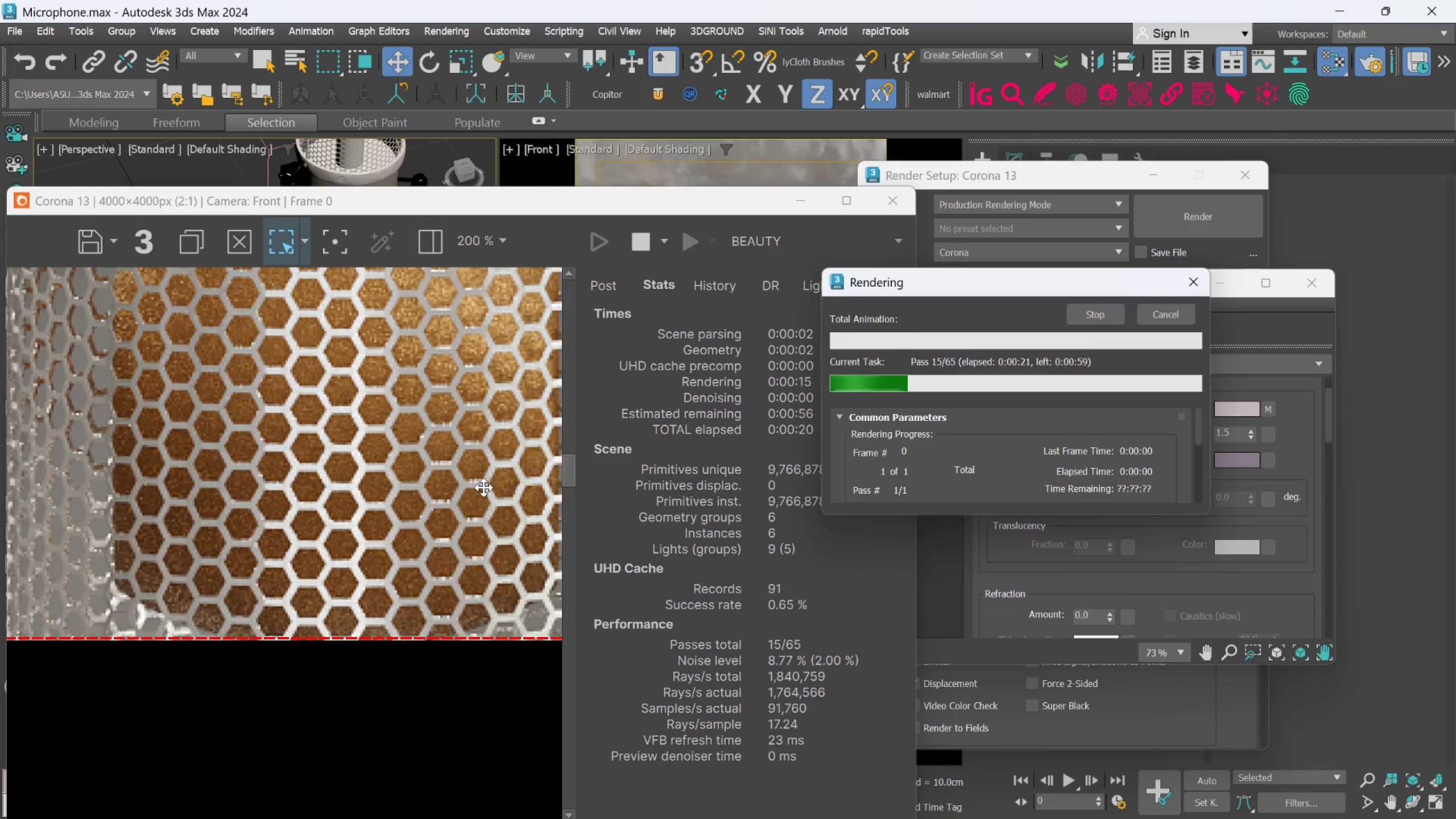 
scroll: coordinate [481, 487], scroll_direction: down, amount: 2.0
 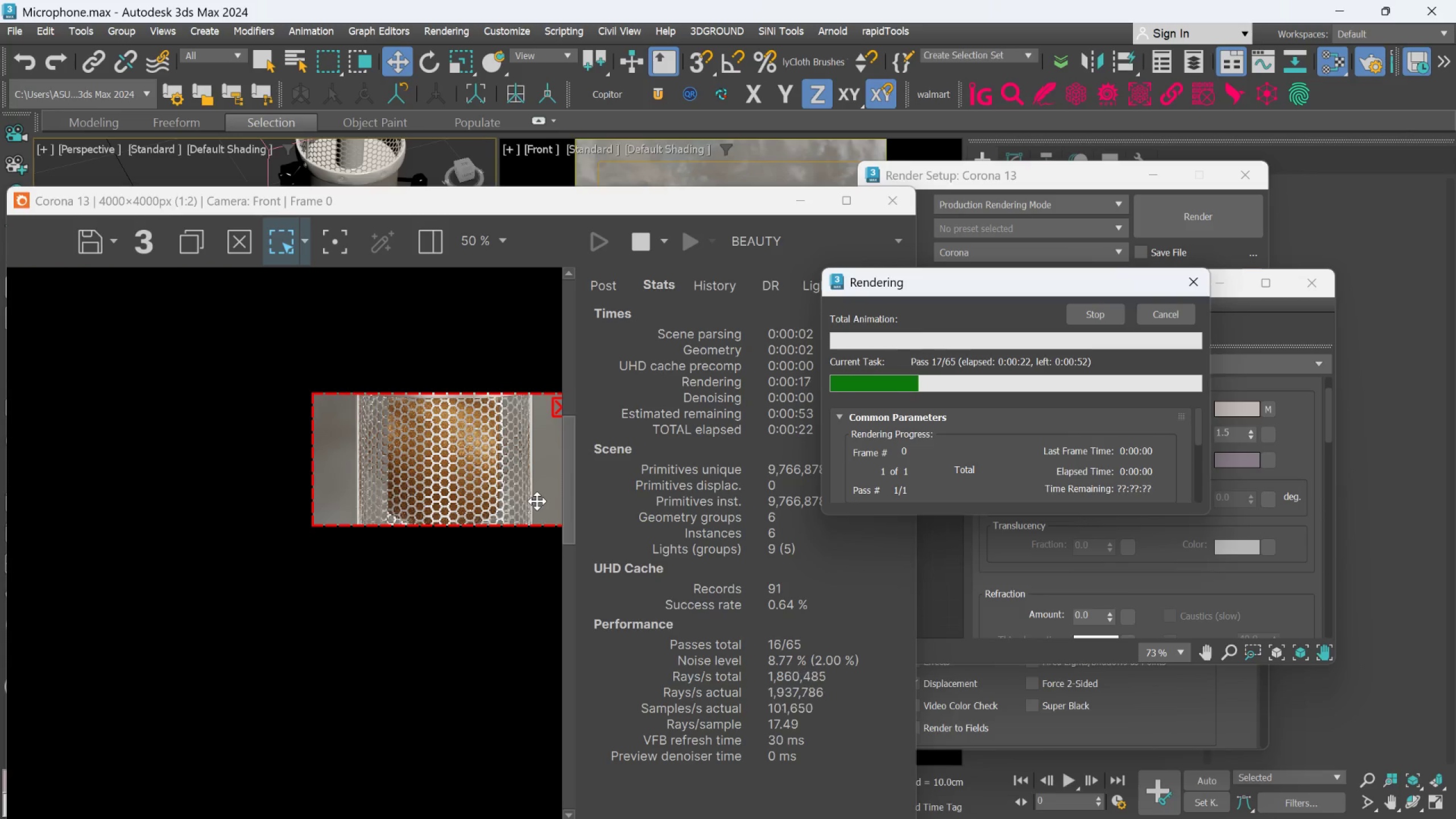 
scroll: coordinate [407, 465], scroll_direction: up, amount: 3.0
 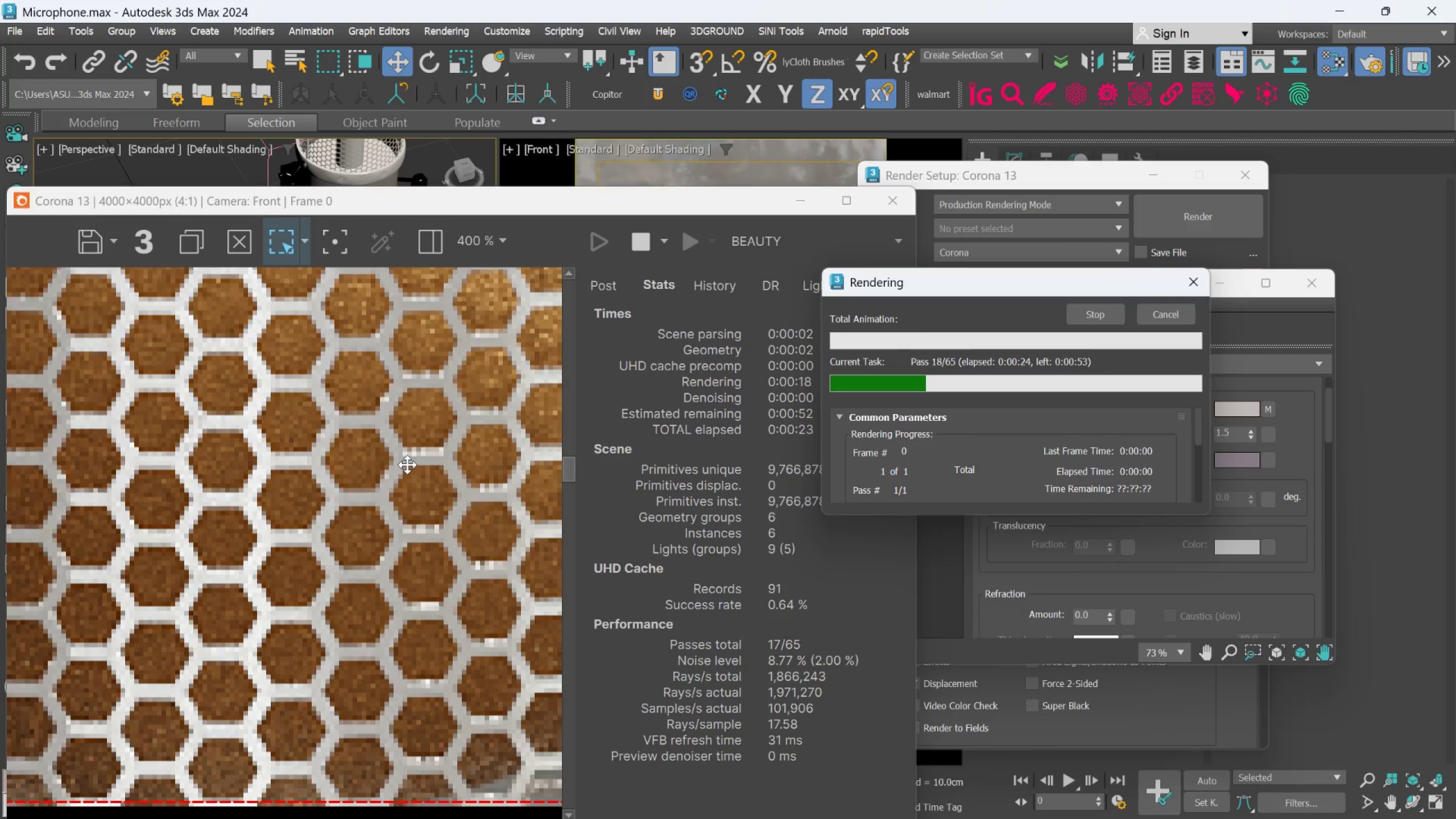 
scroll: coordinate [406, 469], scroll_direction: down, amount: 3.0
 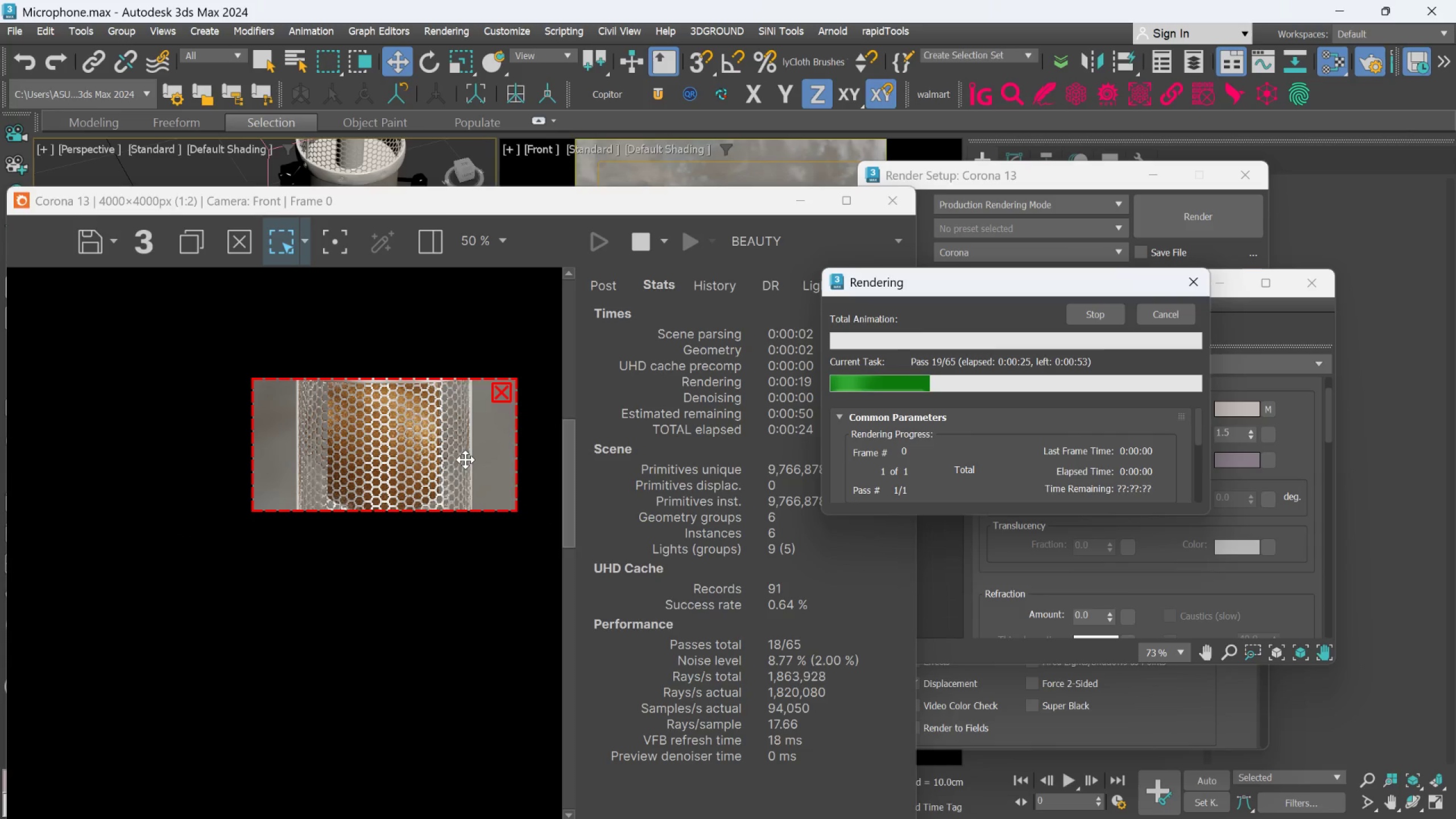 
scroll: coordinate [361, 541], scroll_direction: up, amount: 2.0
 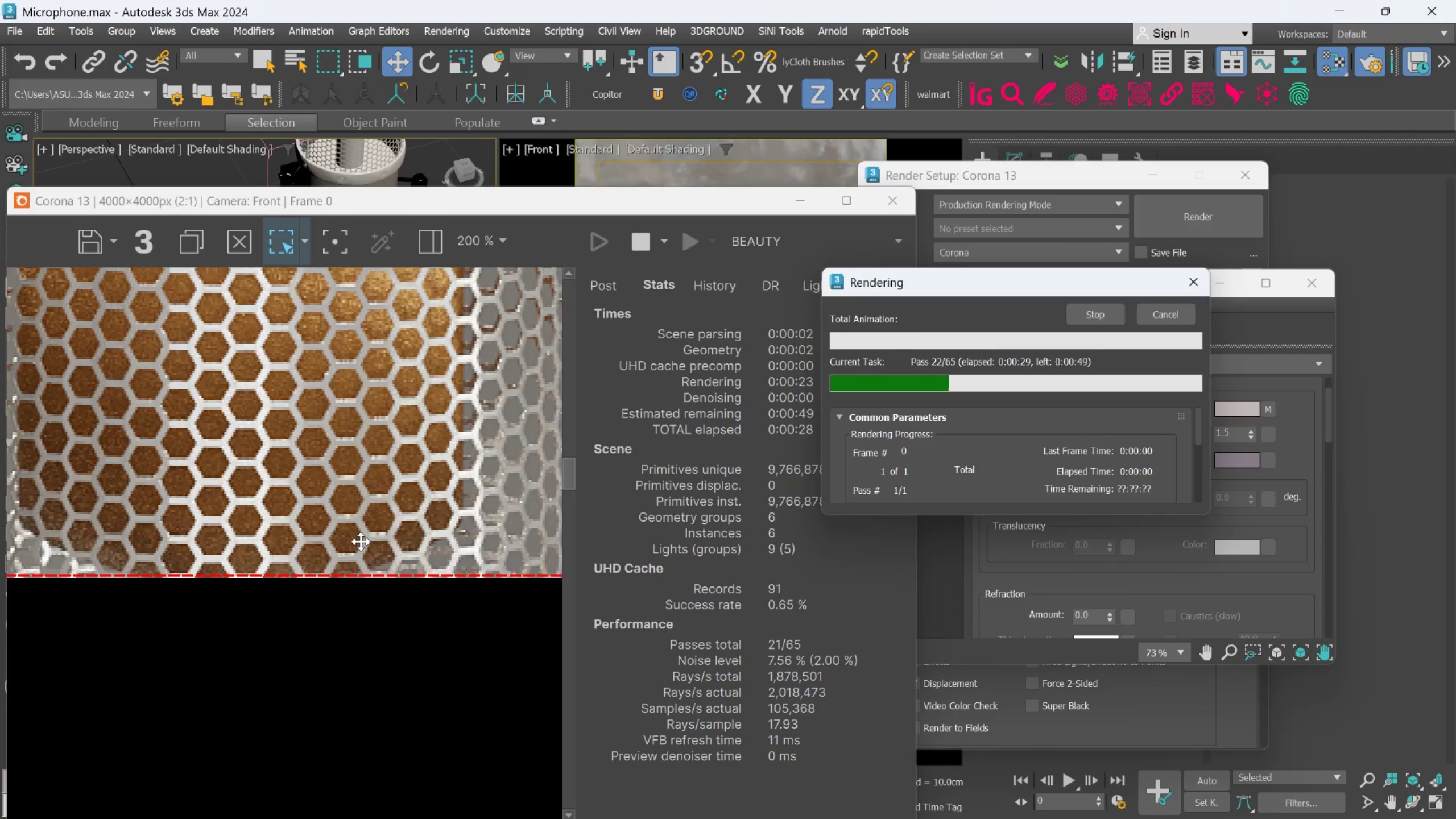 
scroll: coordinate [363, 539], scroll_direction: down, amount: 2.0
 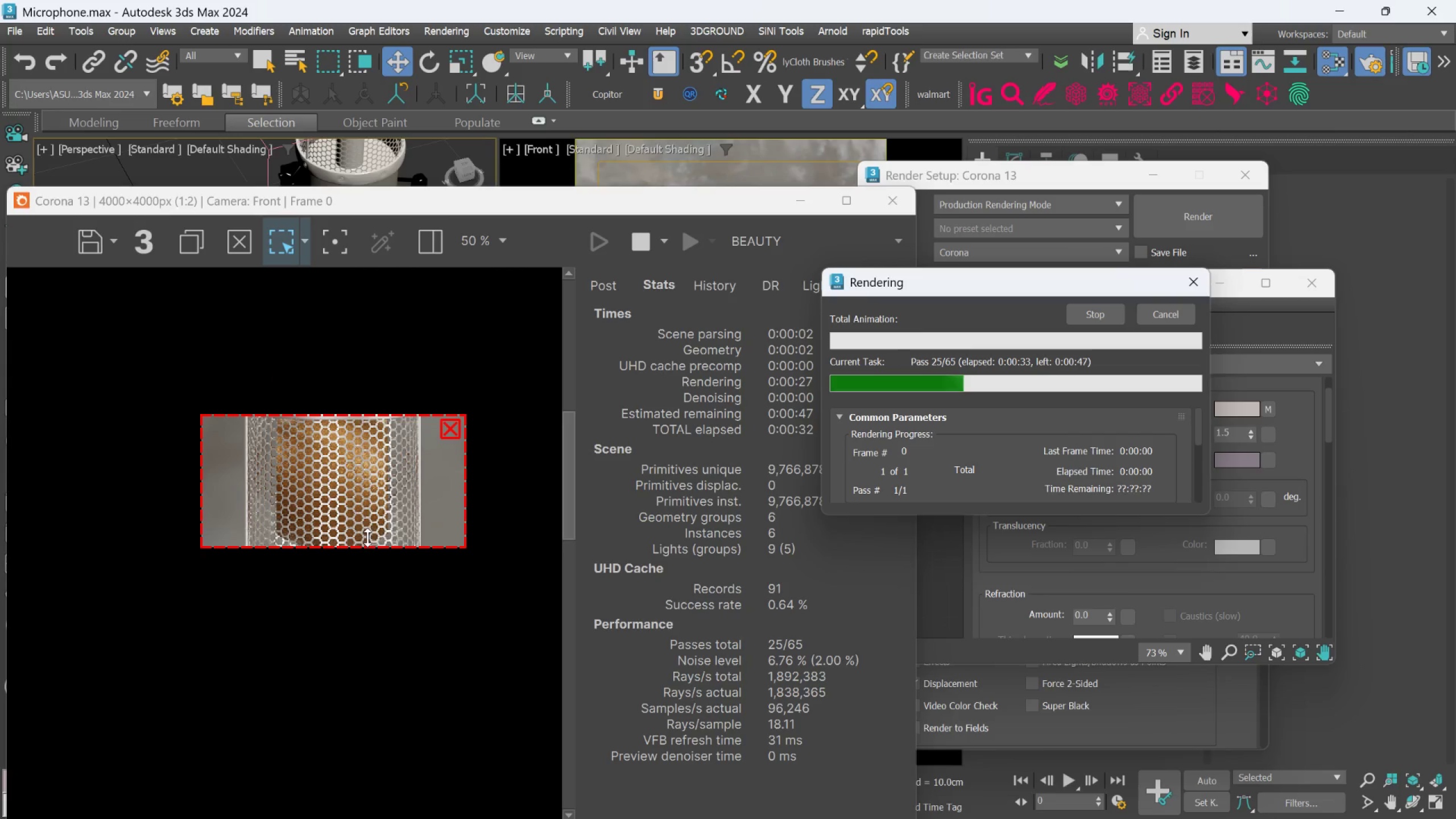 
scroll: coordinate [370, 533], scroll_direction: none, amount: 0.0
 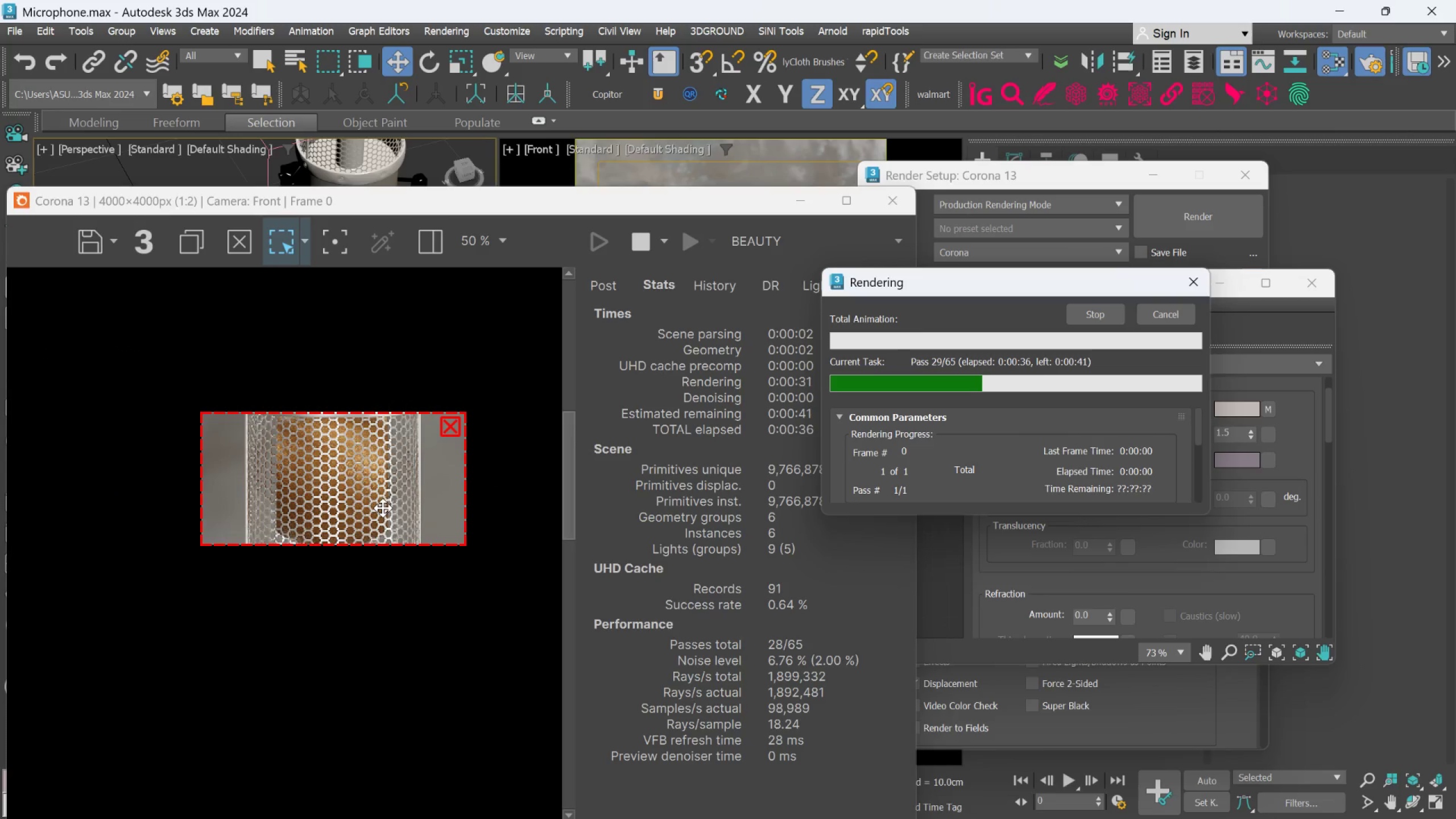 
scroll: coordinate [384, 497], scroll_direction: down, amount: 1.0
 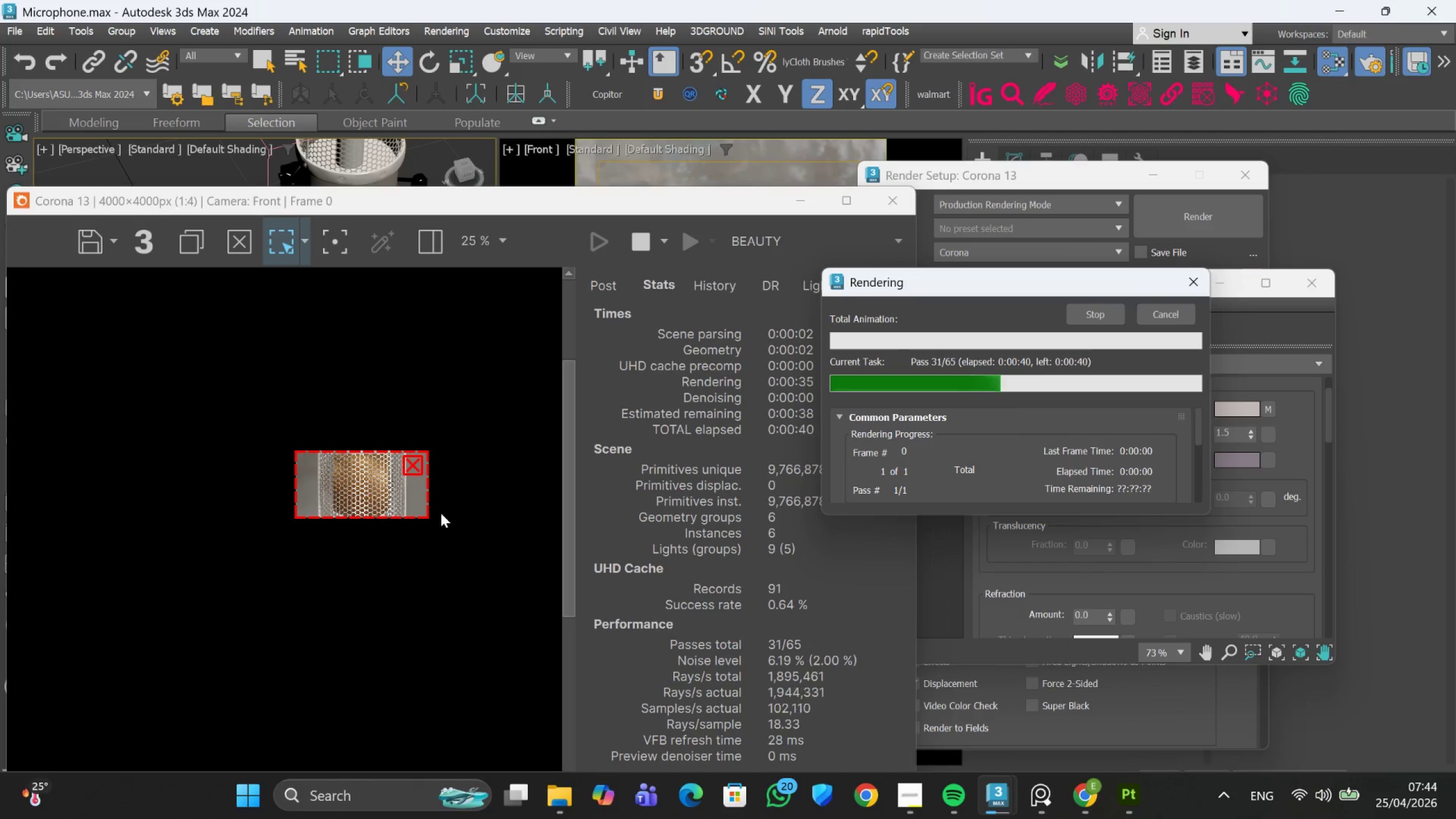 
scroll: coordinate [340, 493], scroll_direction: up, amount: 2.0
 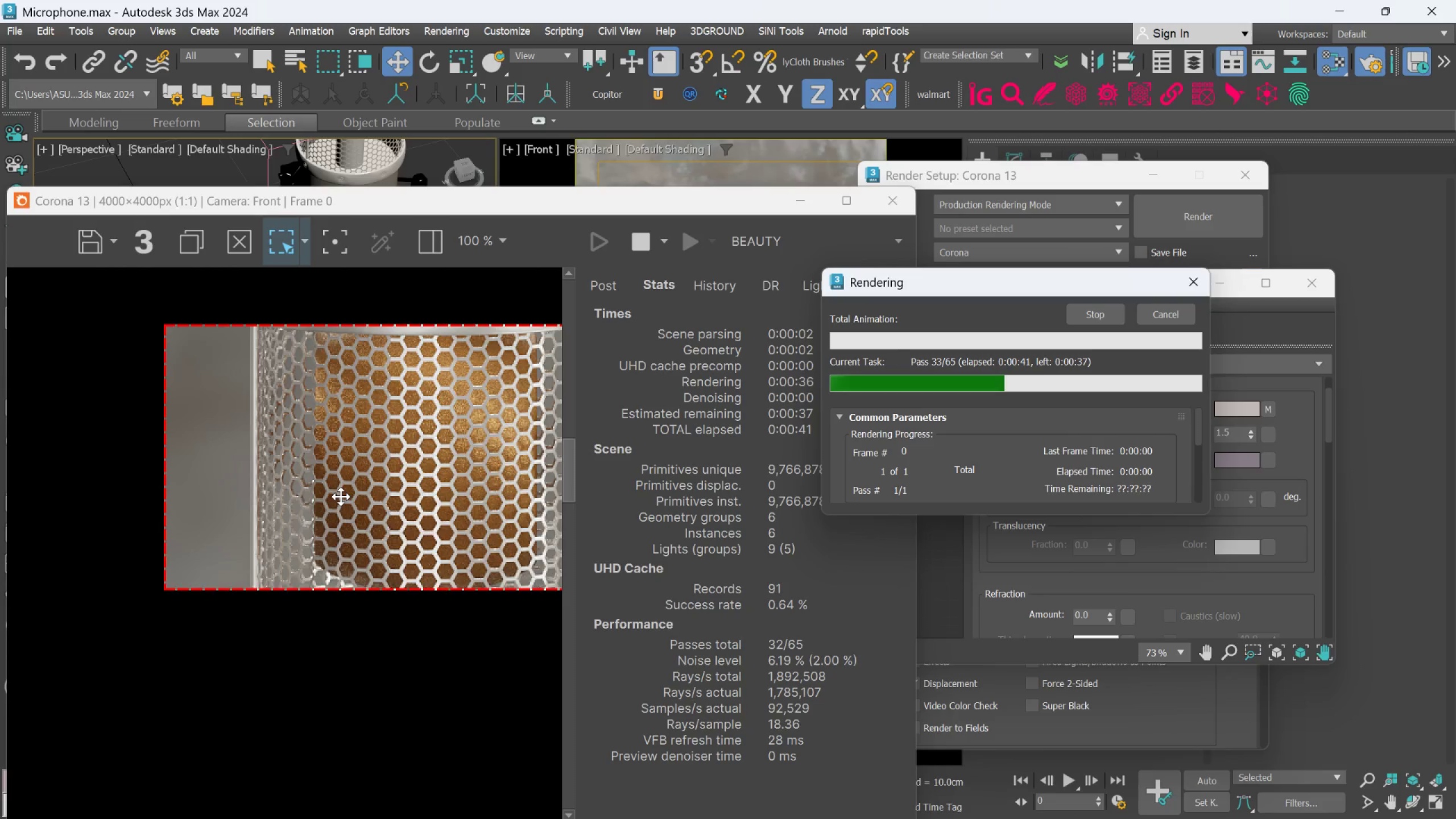 
scroll: coordinate [341, 497], scroll_direction: none, amount: 0.0
 